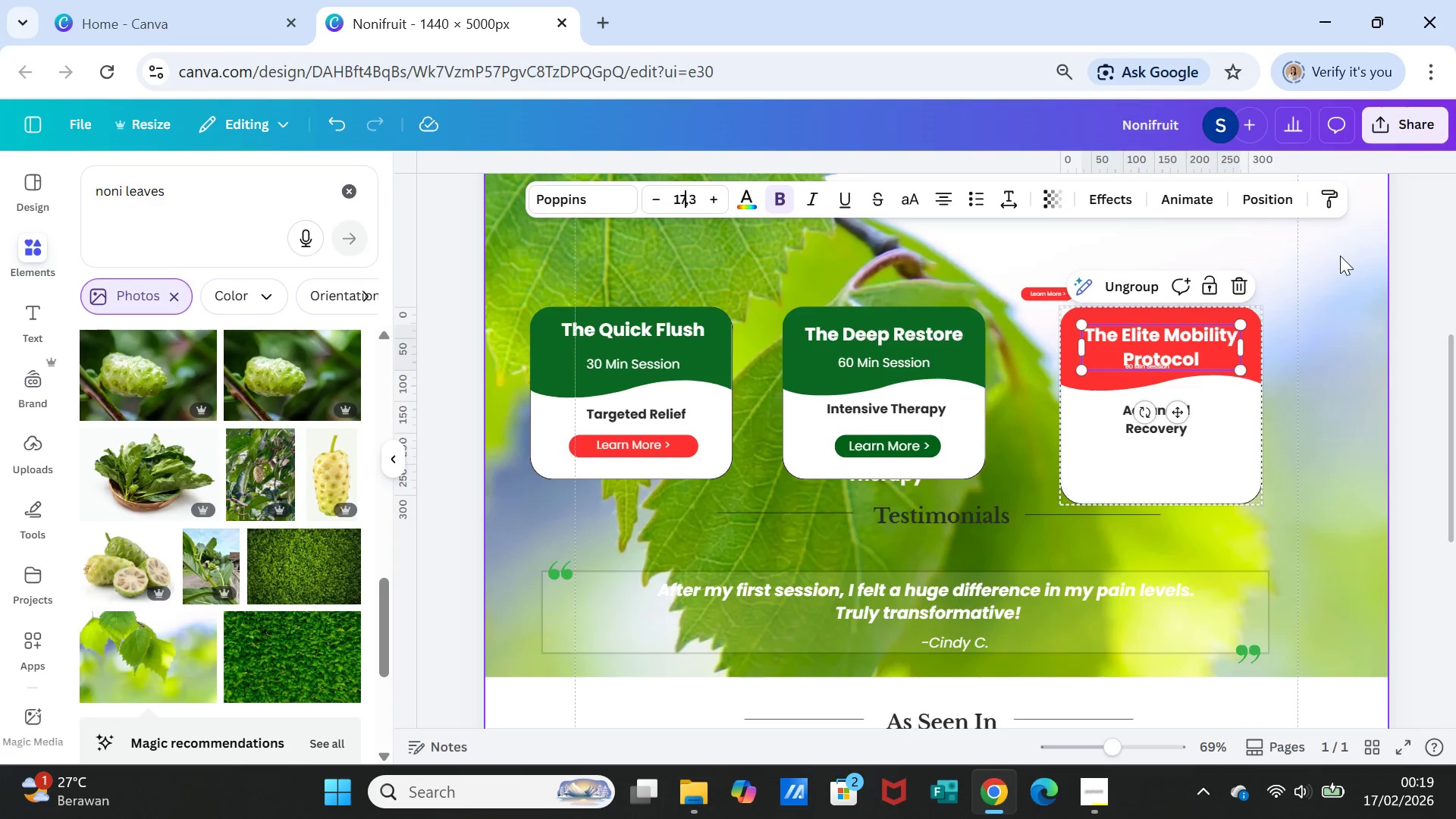 
left_click([1316, 263])
 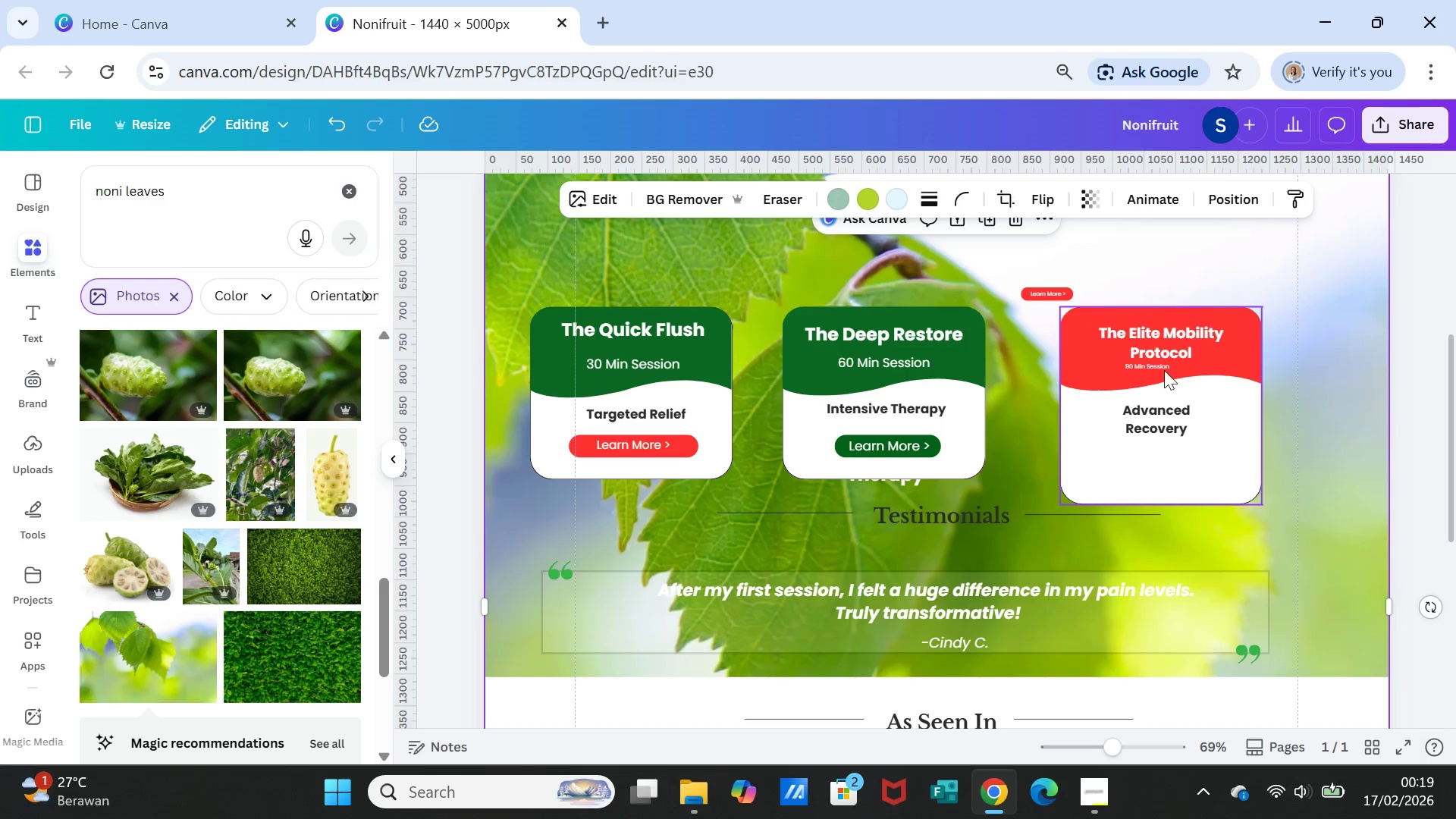 
left_click([1157, 368])
 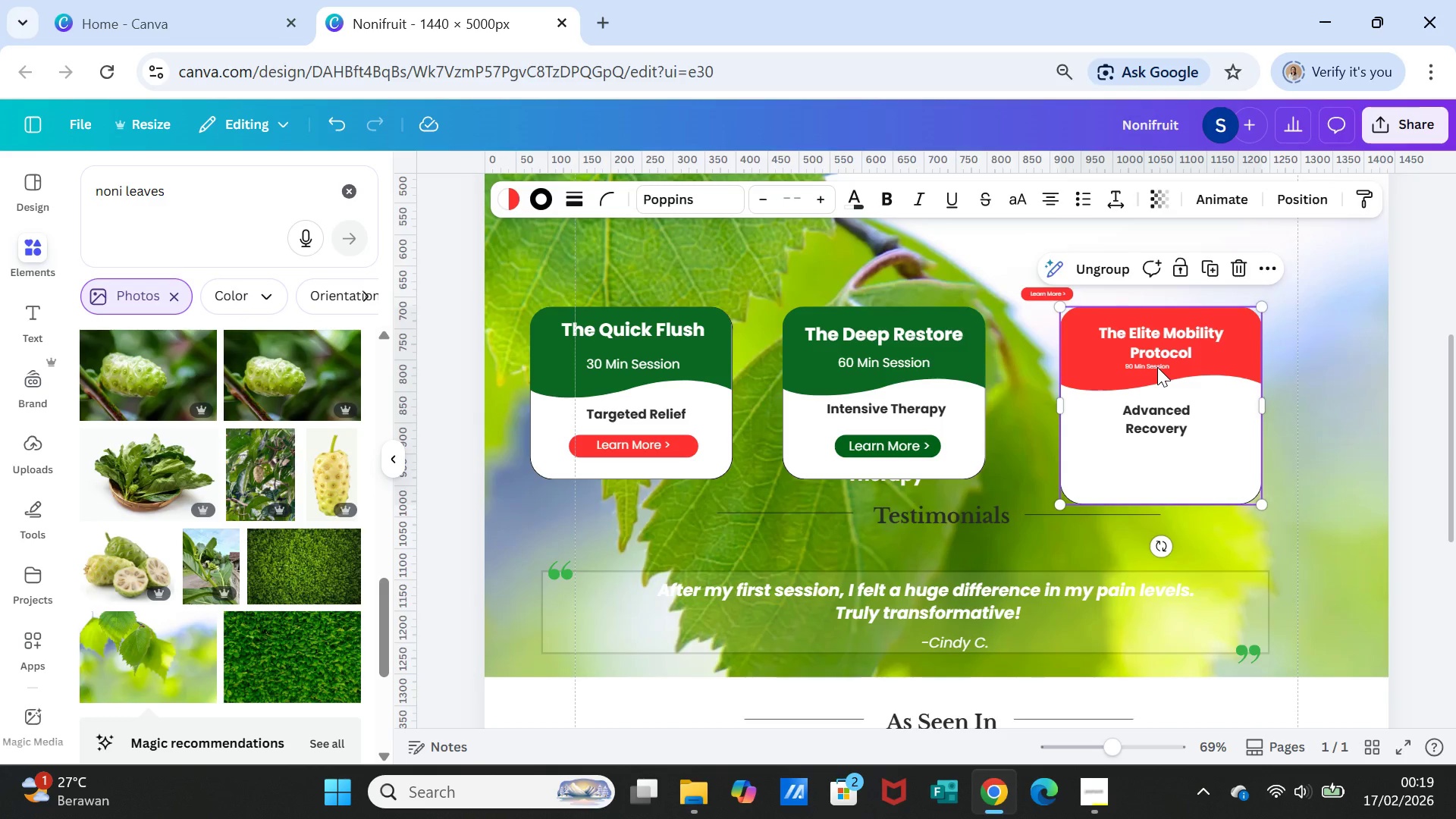 
left_click([1157, 367])
 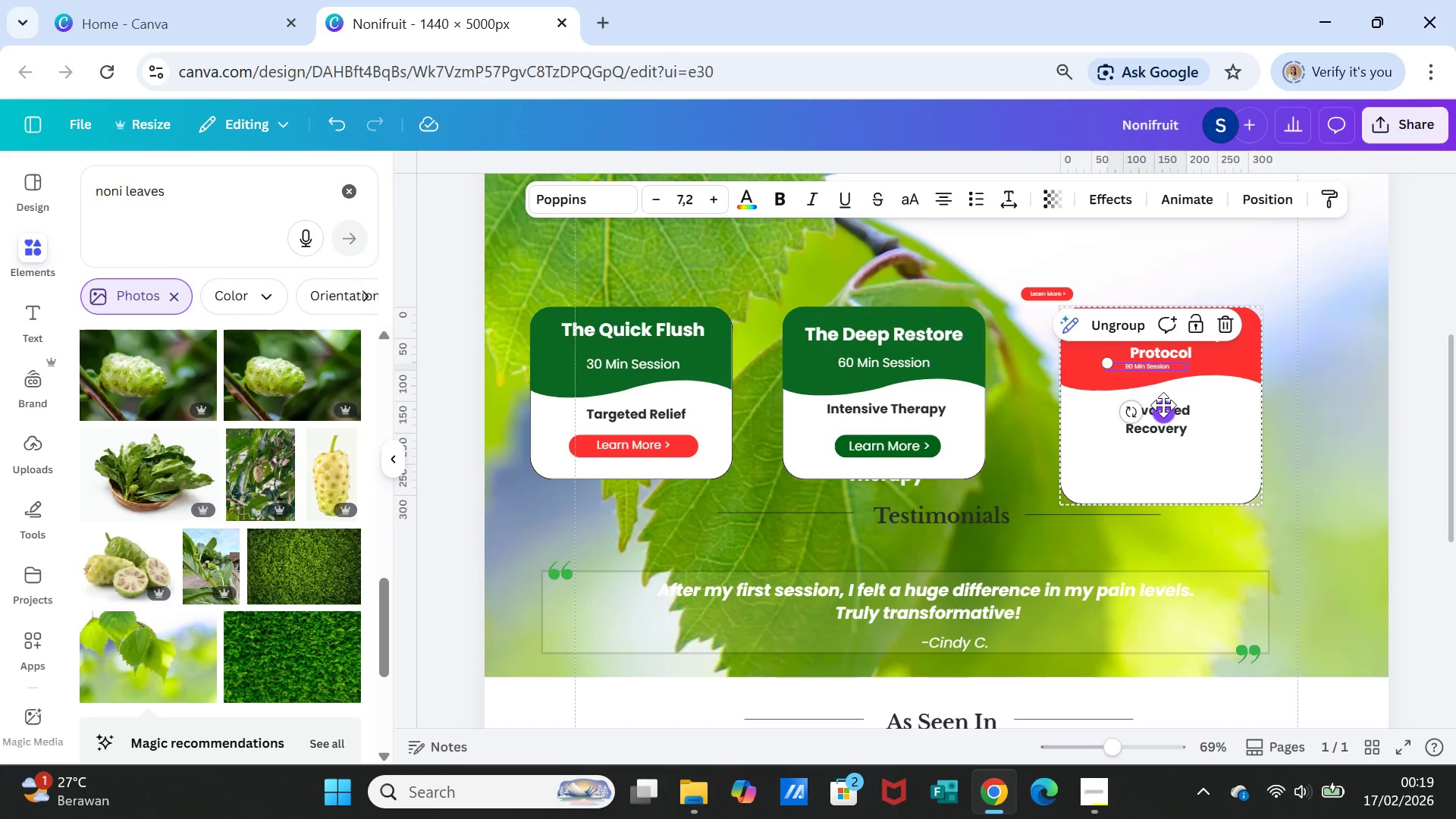 
left_click_drag(start_coordinate=[1163, 405], to_coordinate=[1171, 411])
 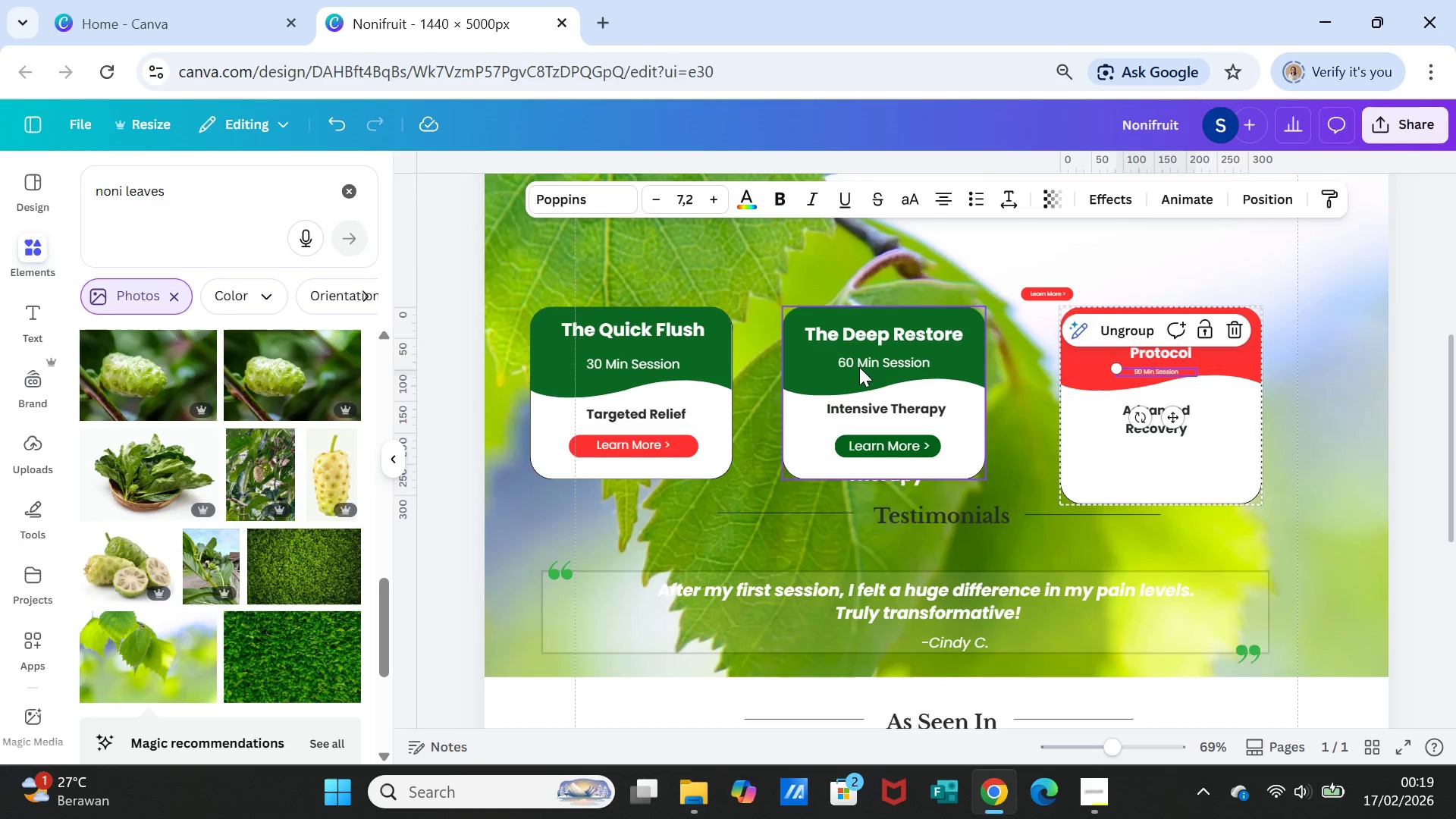 
double_click([859, 362])
 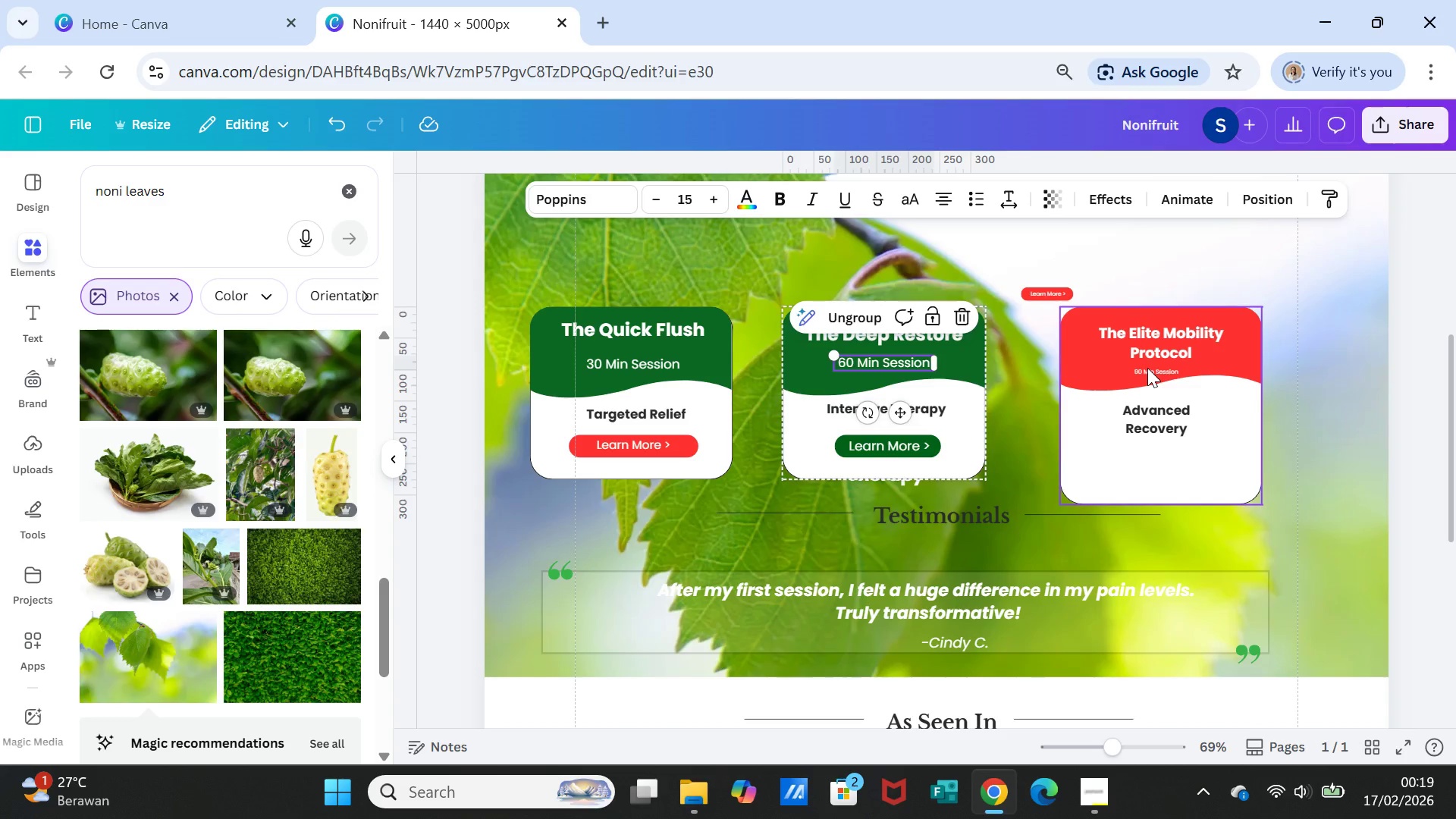 
double_click([1147, 368])
 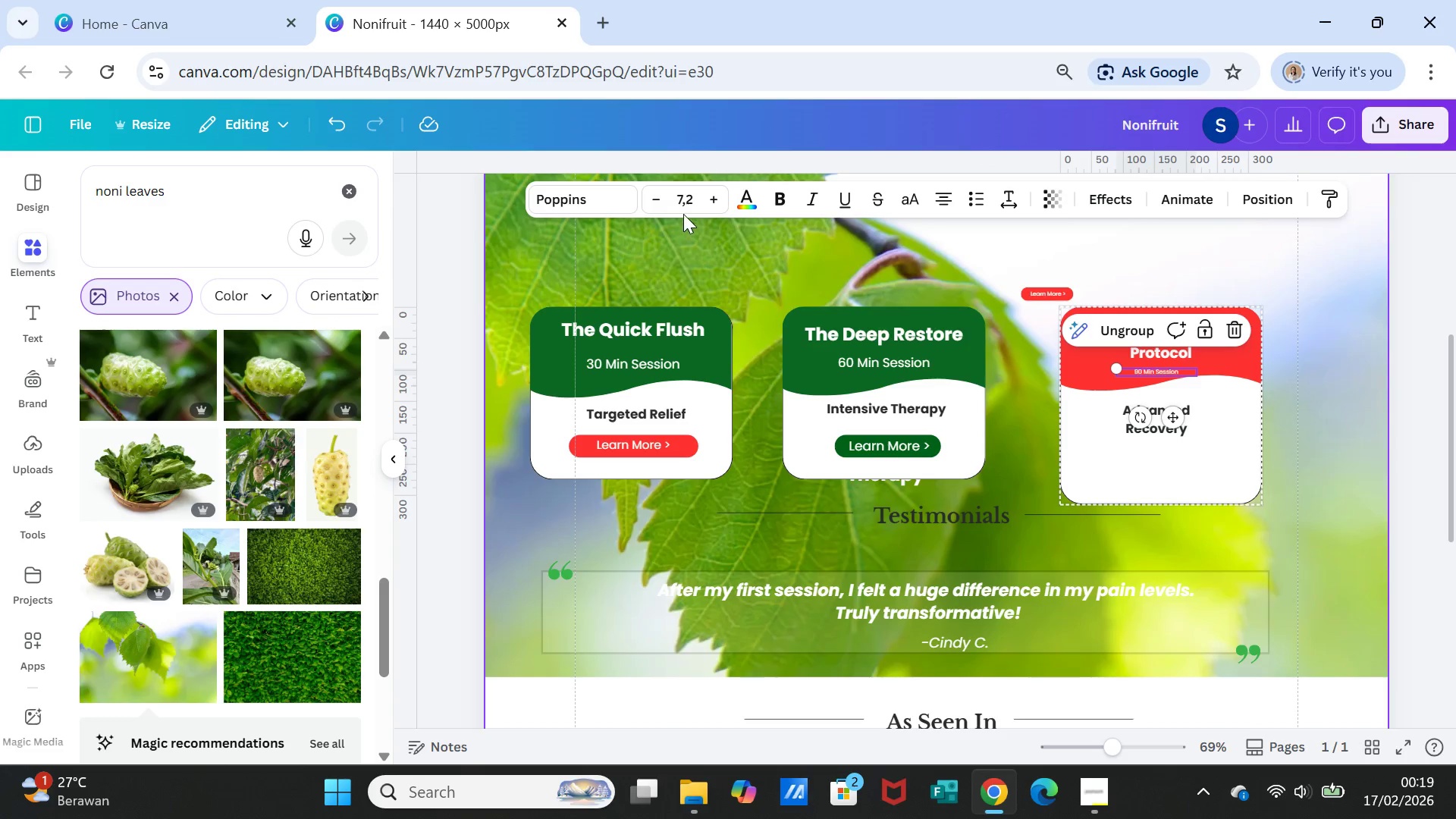 
left_click([689, 207])
 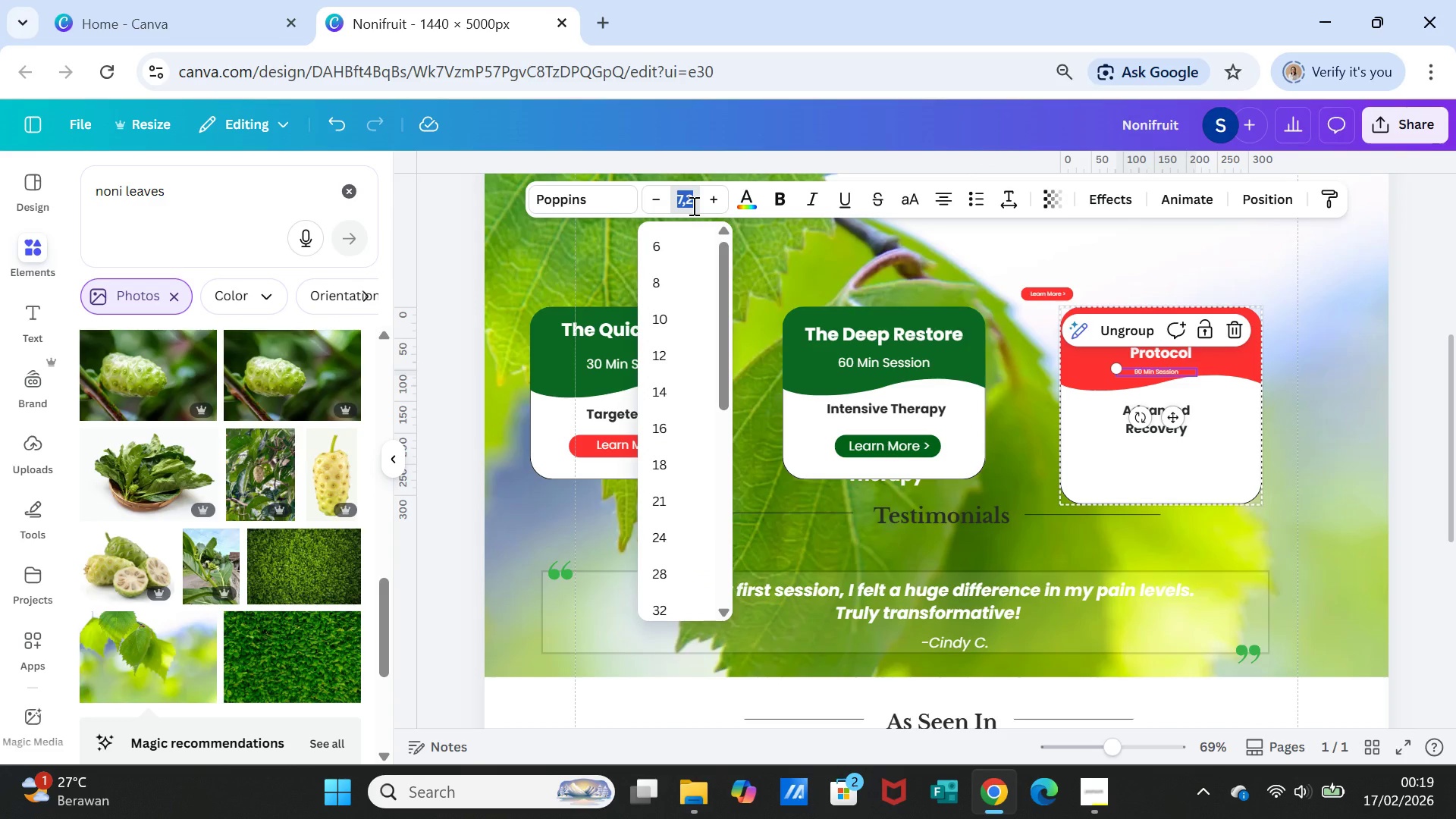 
type(15)
 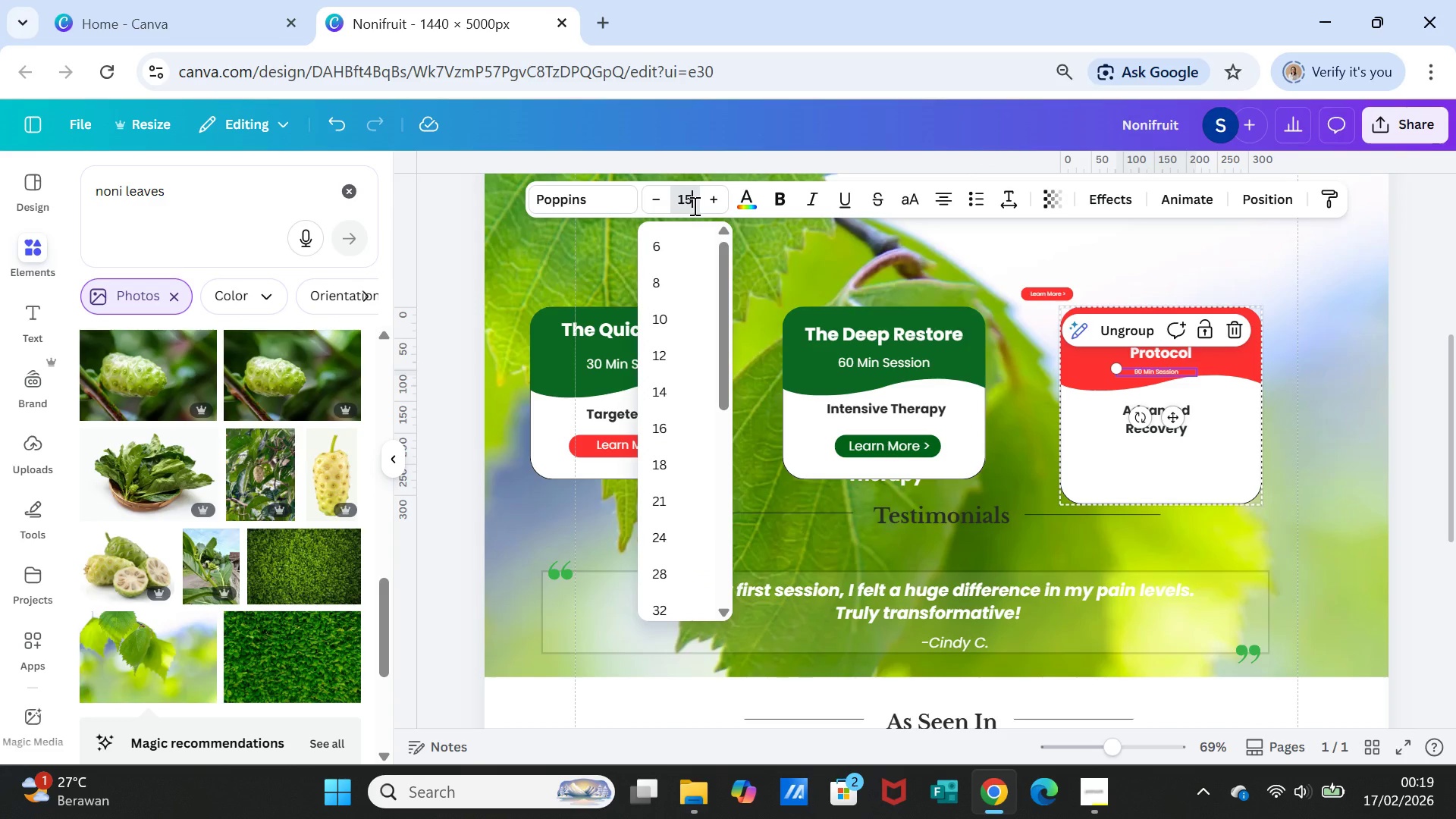 
key(Enter)
 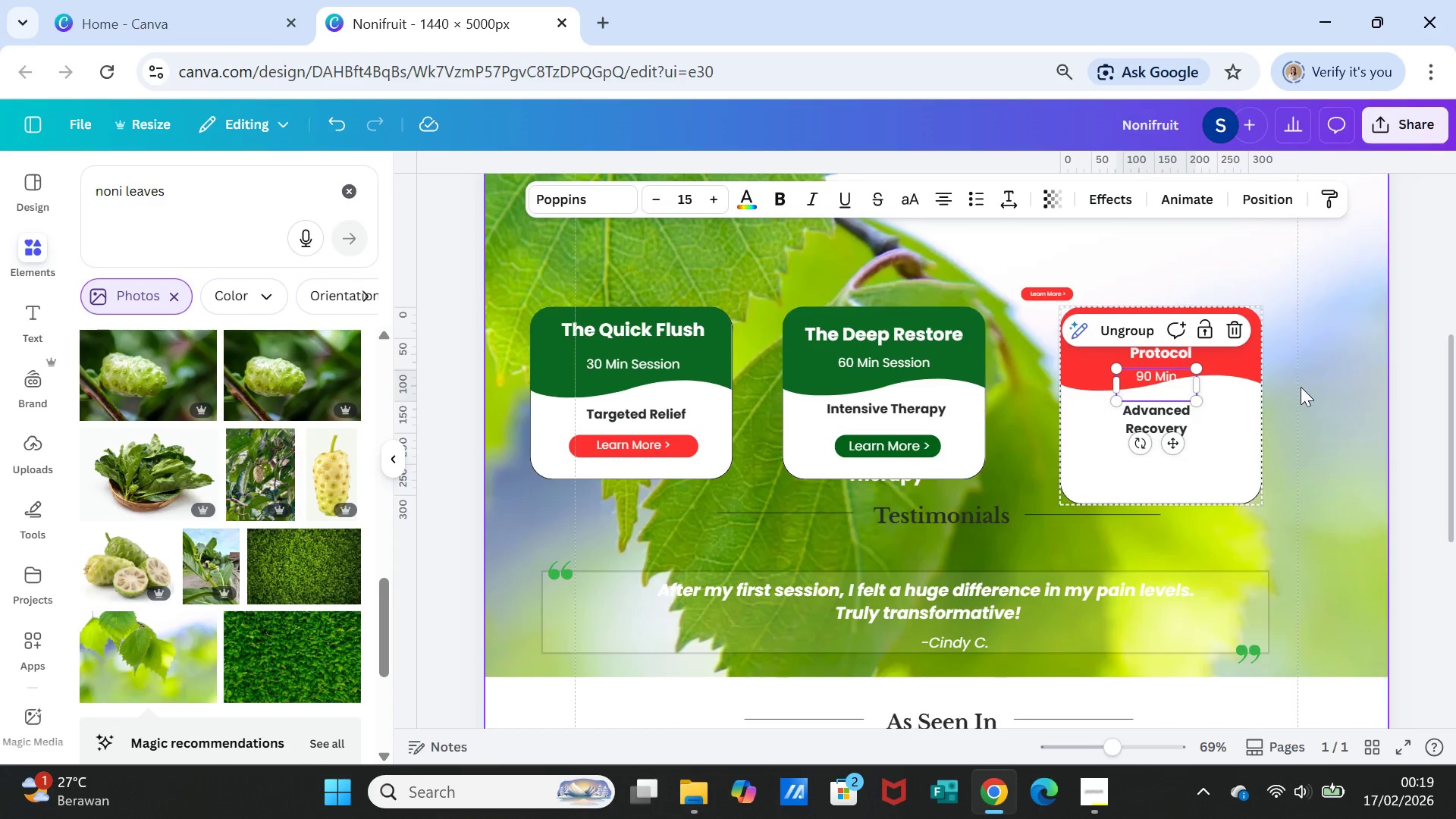 
left_click([1301, 388])
 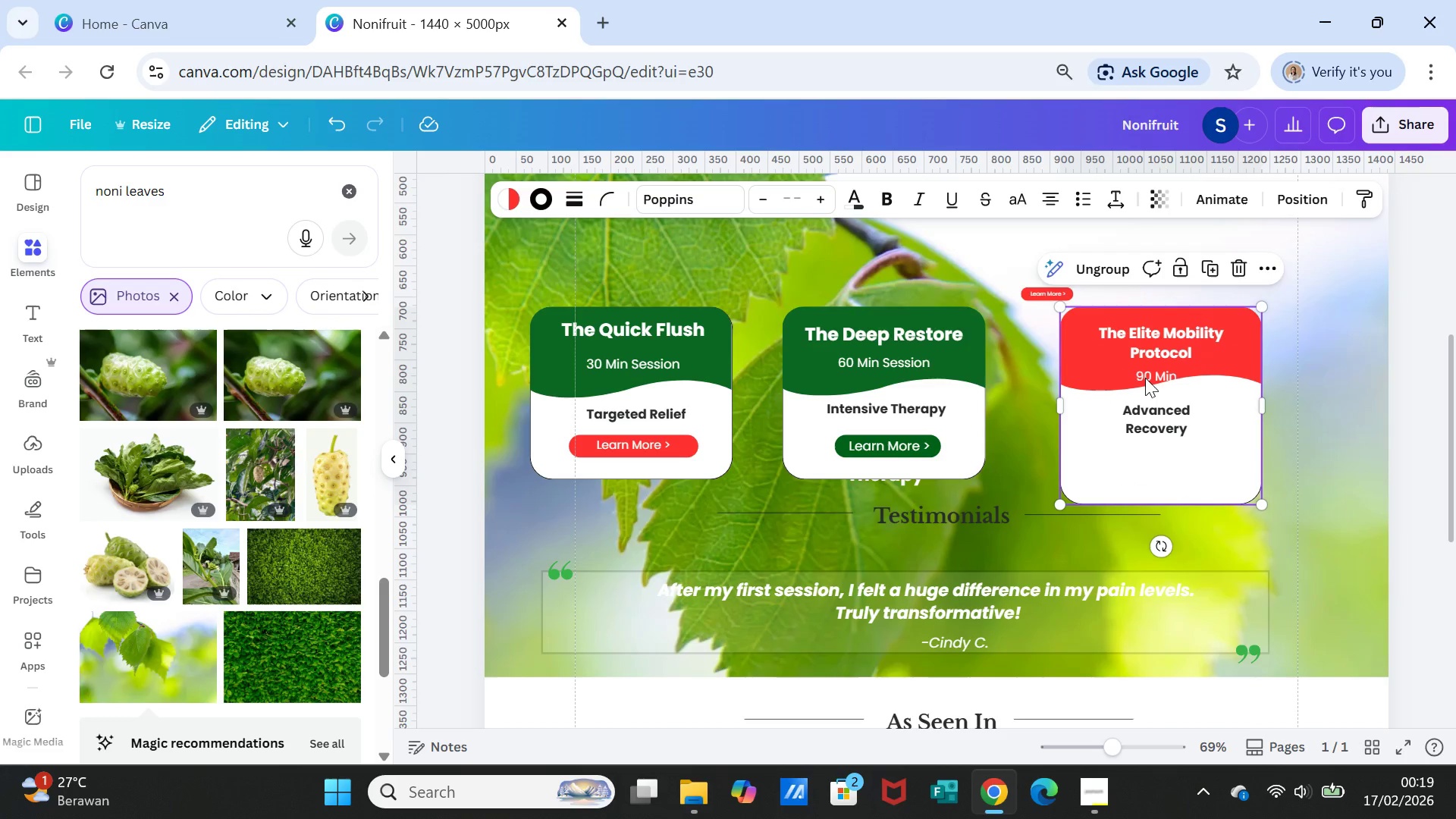 
double_click([1144, 375])
 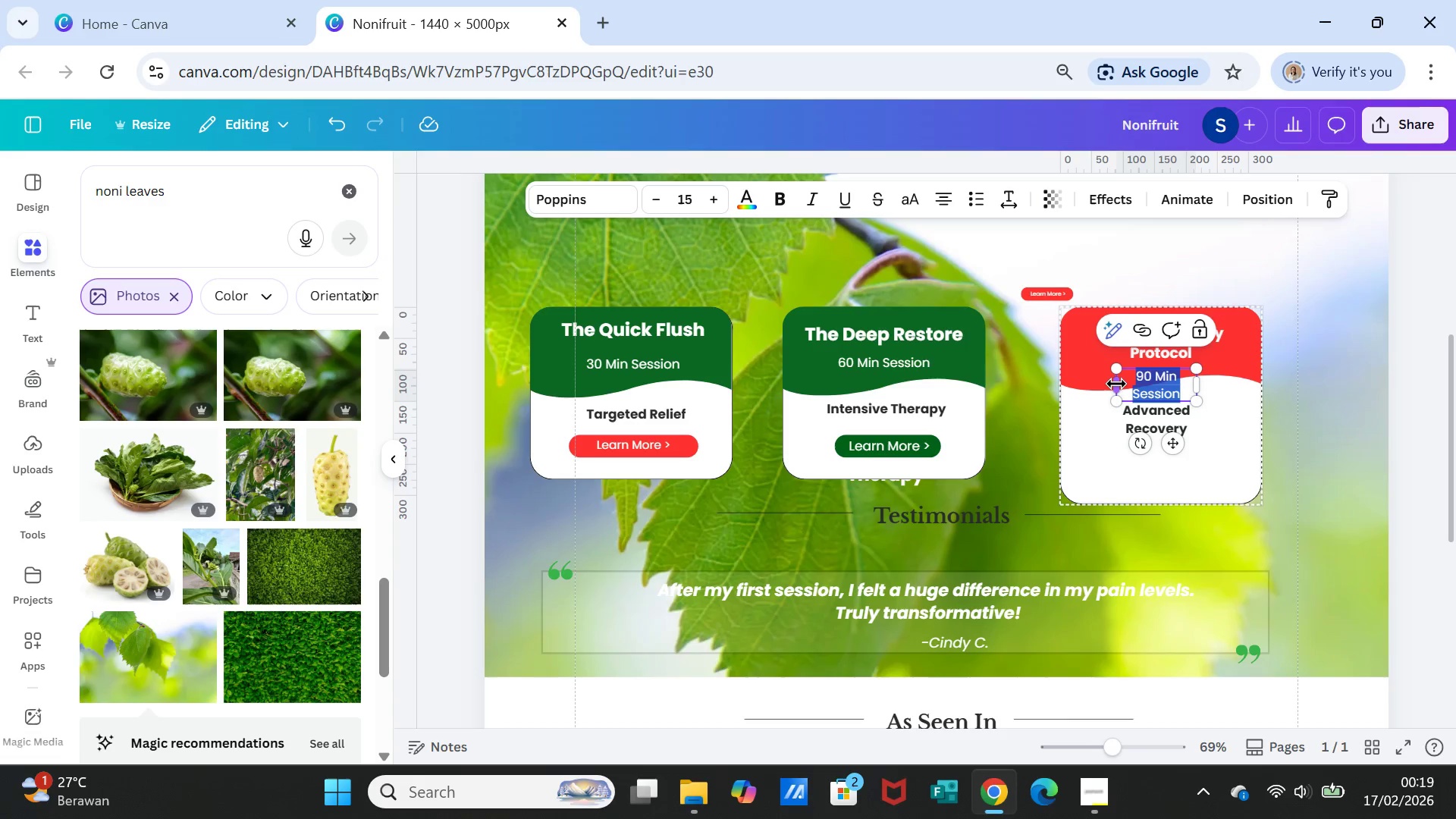 
left_click_drag(start_coordinate=[1116, 384], to_coordinate=[1096, 375])
 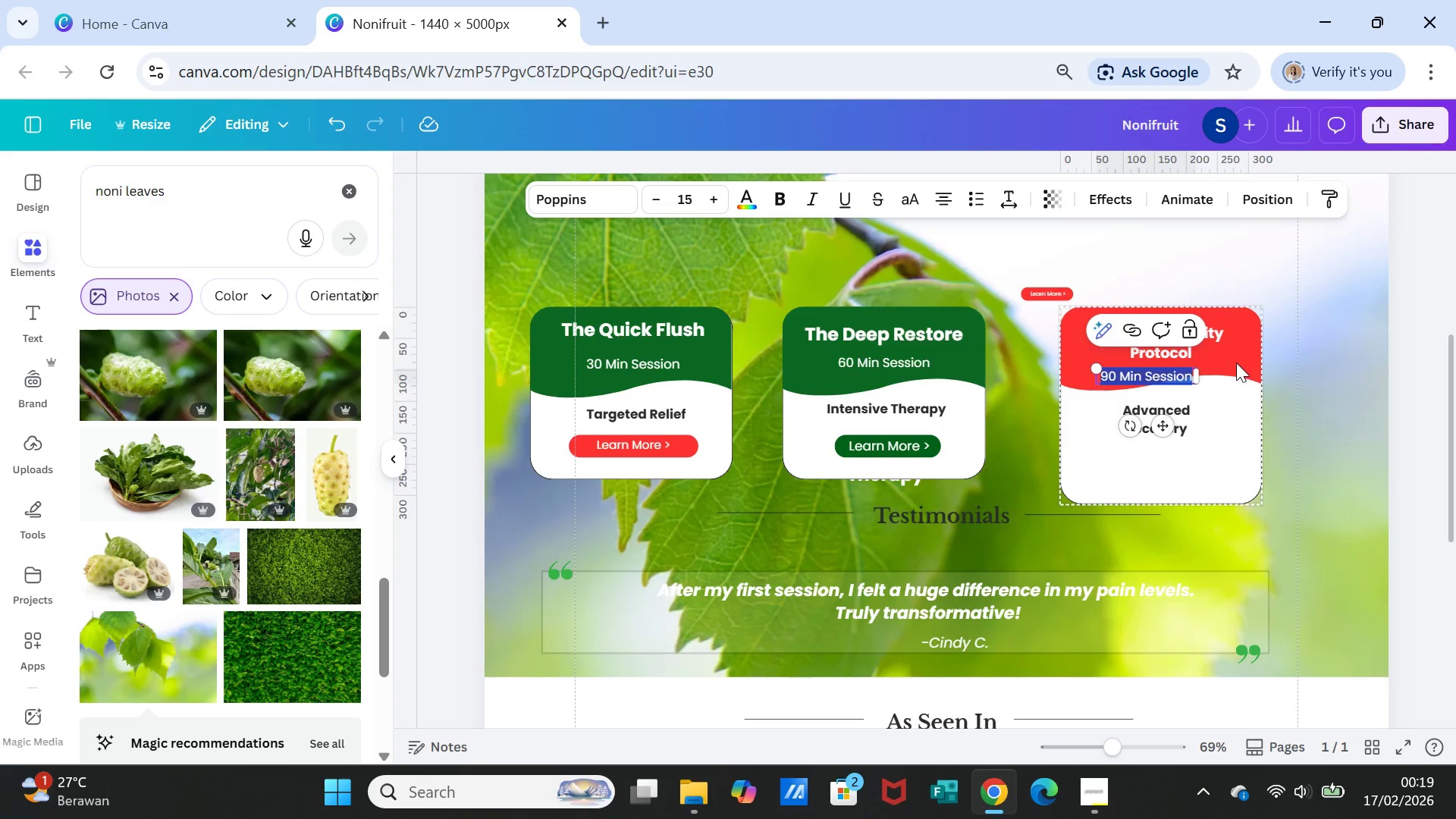 
left_click([1236, 362])
 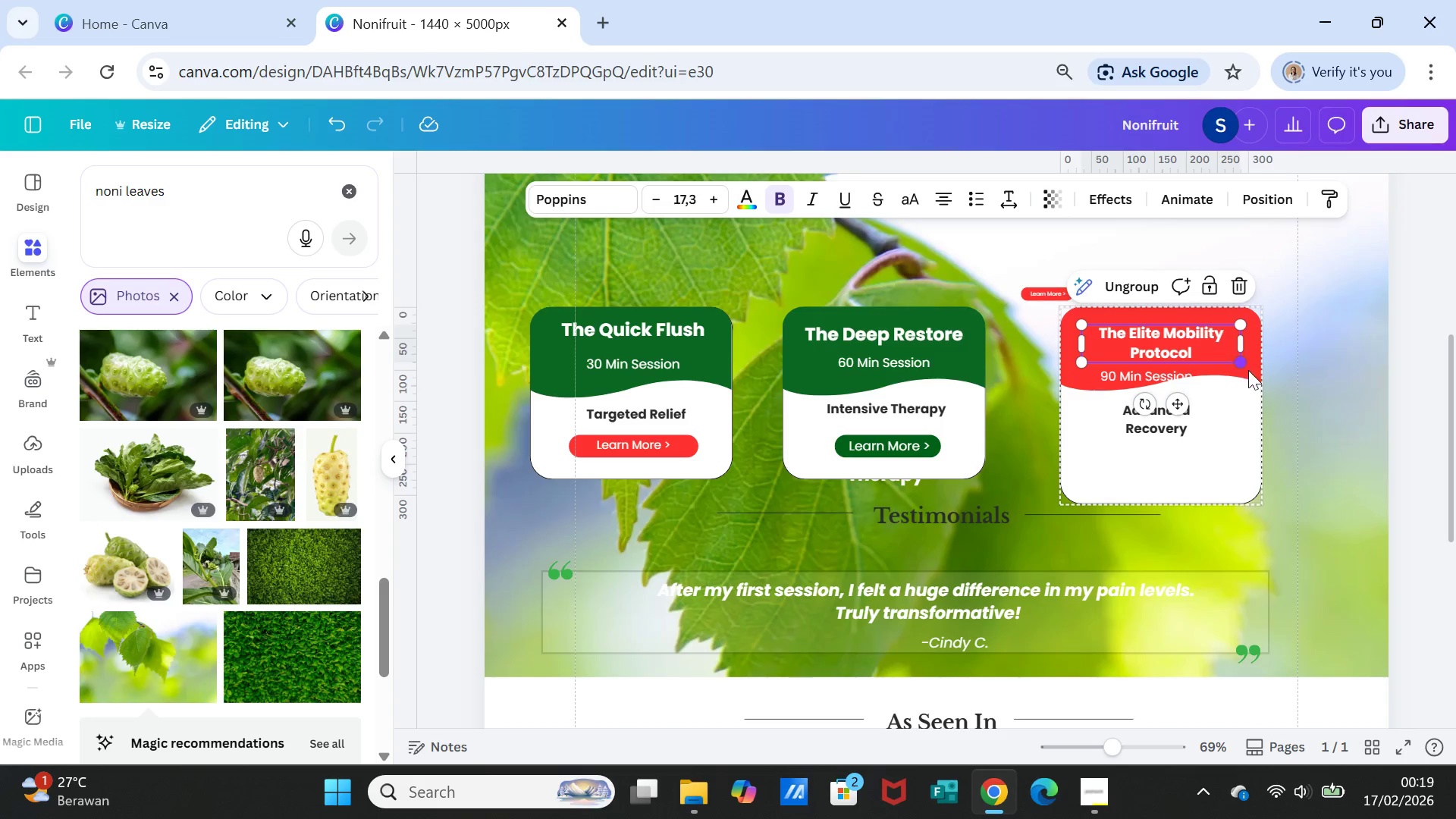 
left_click([1253, 372])
 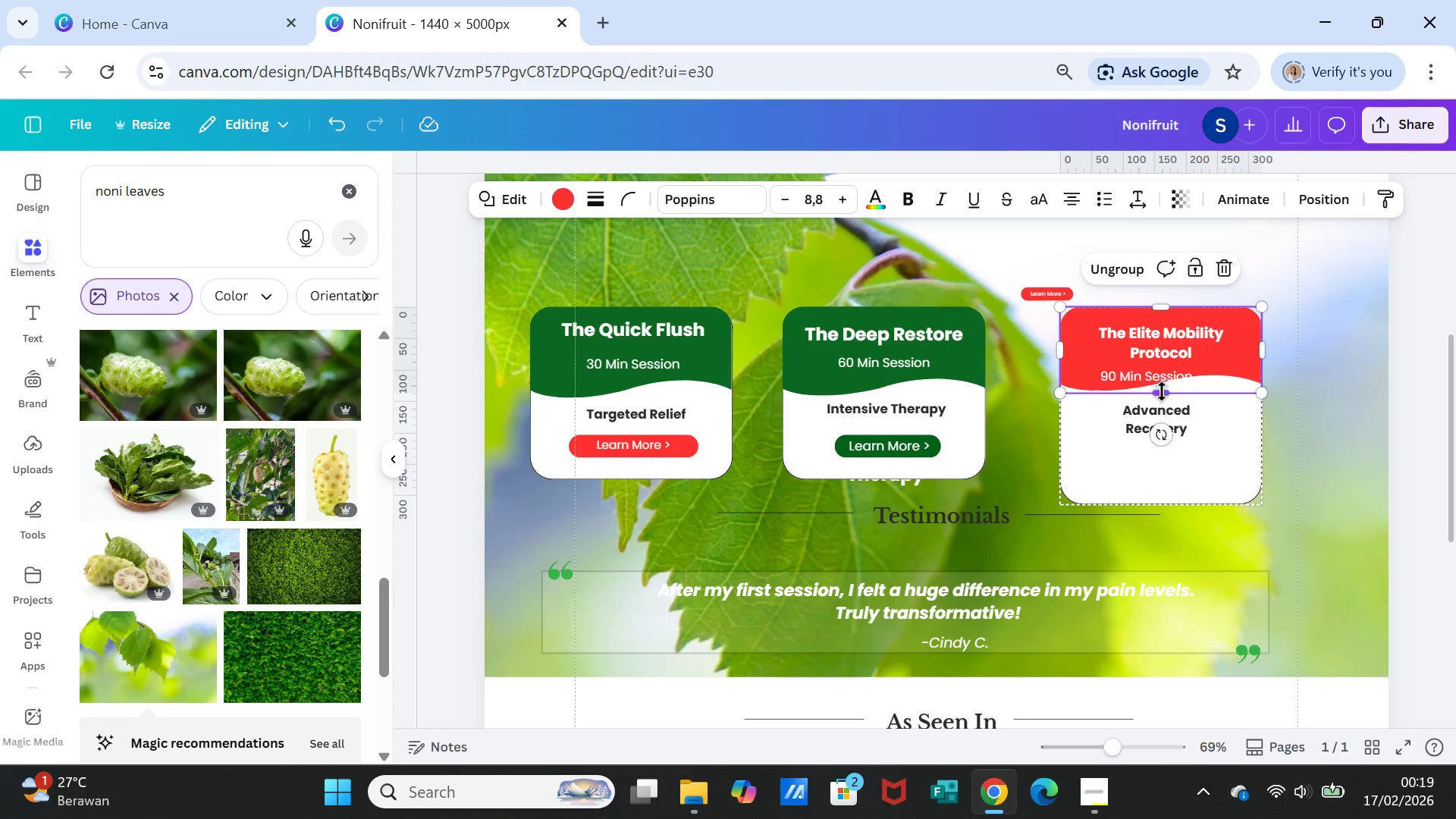 
left_click_drag(start_coordinate=[1160, 391], to_coordinate=[1165, 410])
 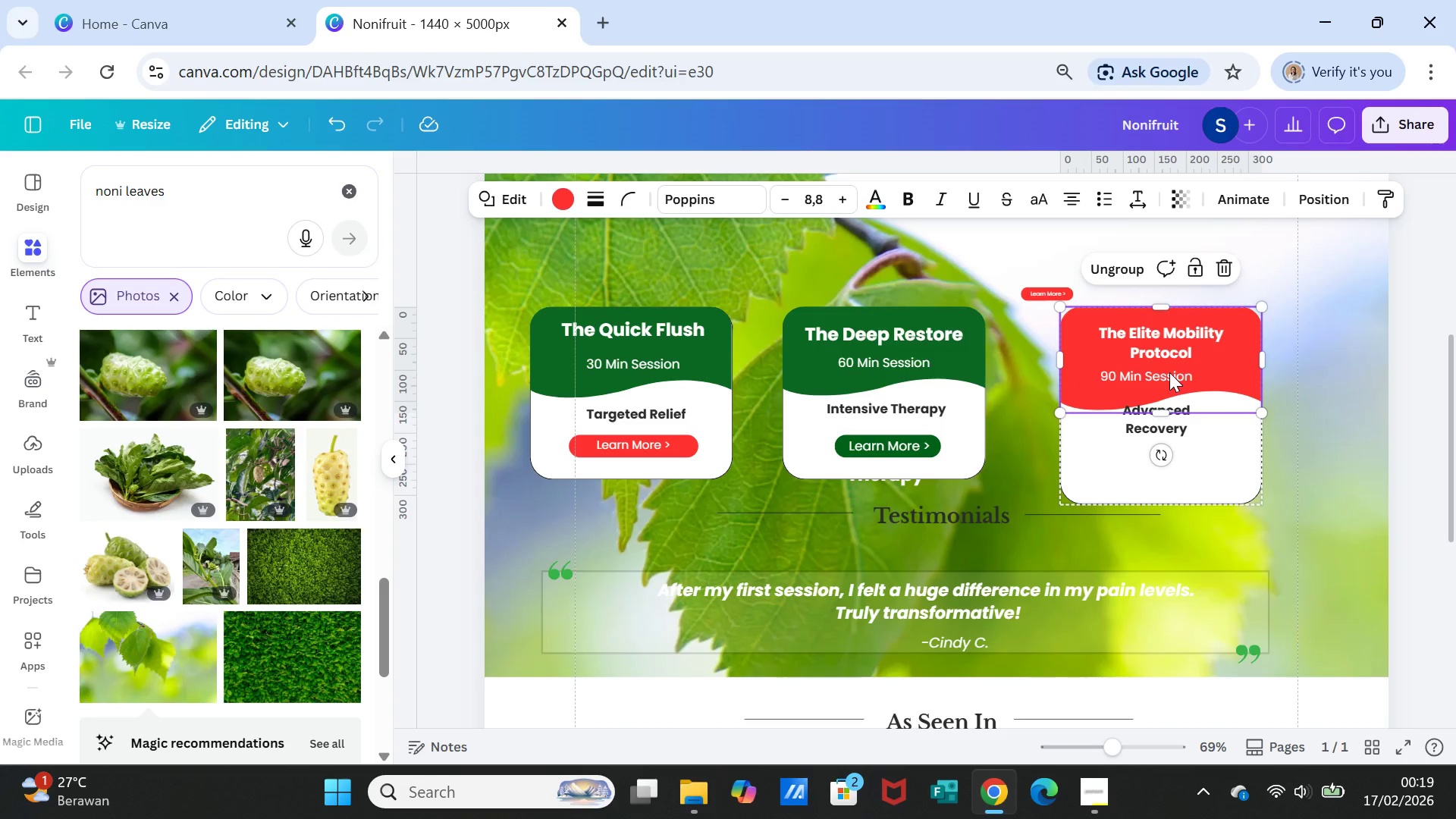 
left_click([1169, 372])
 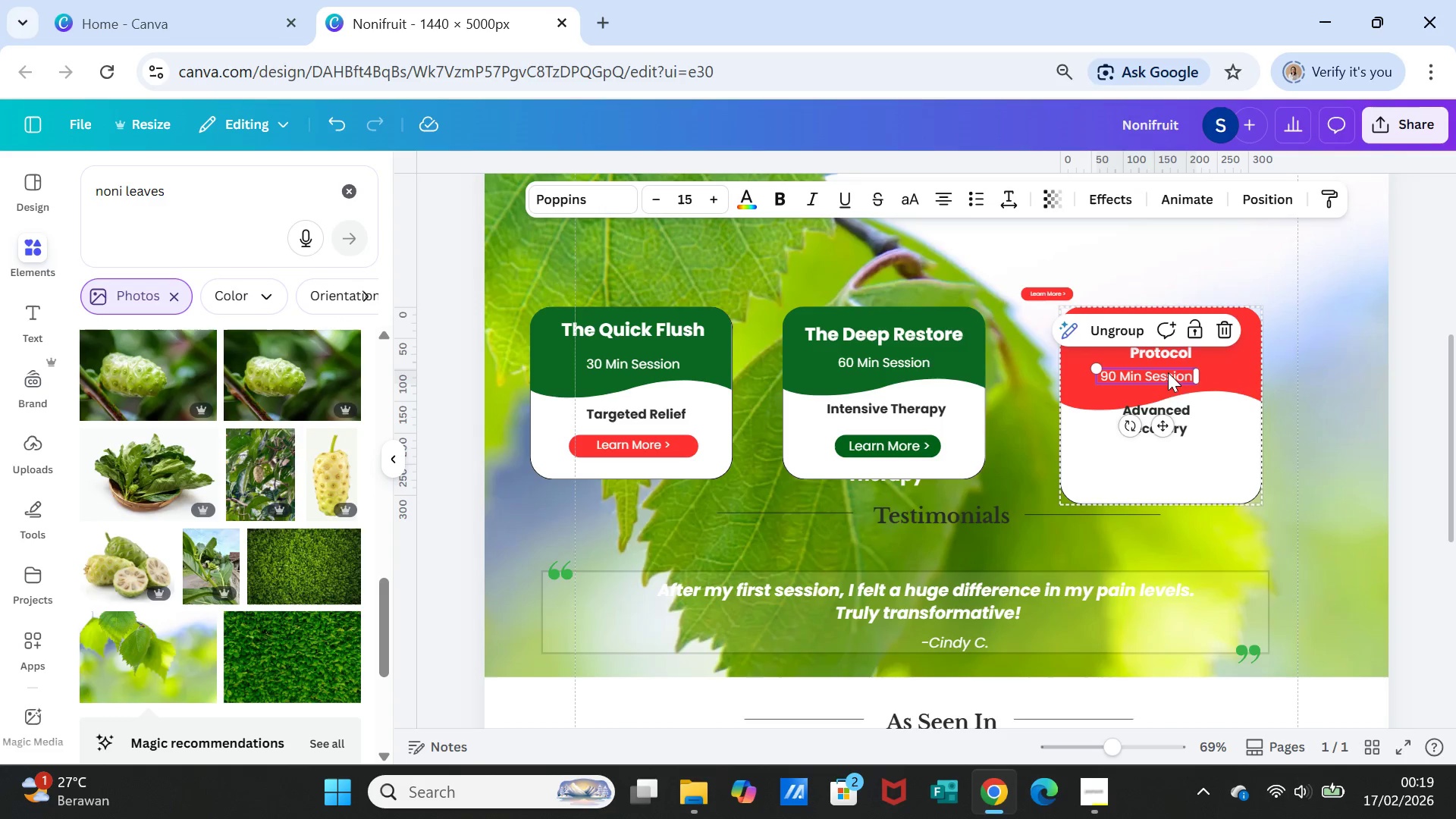 
left_click_drag(start_coordinate=[1168, 372], to_coordinate=[1181, 375])
 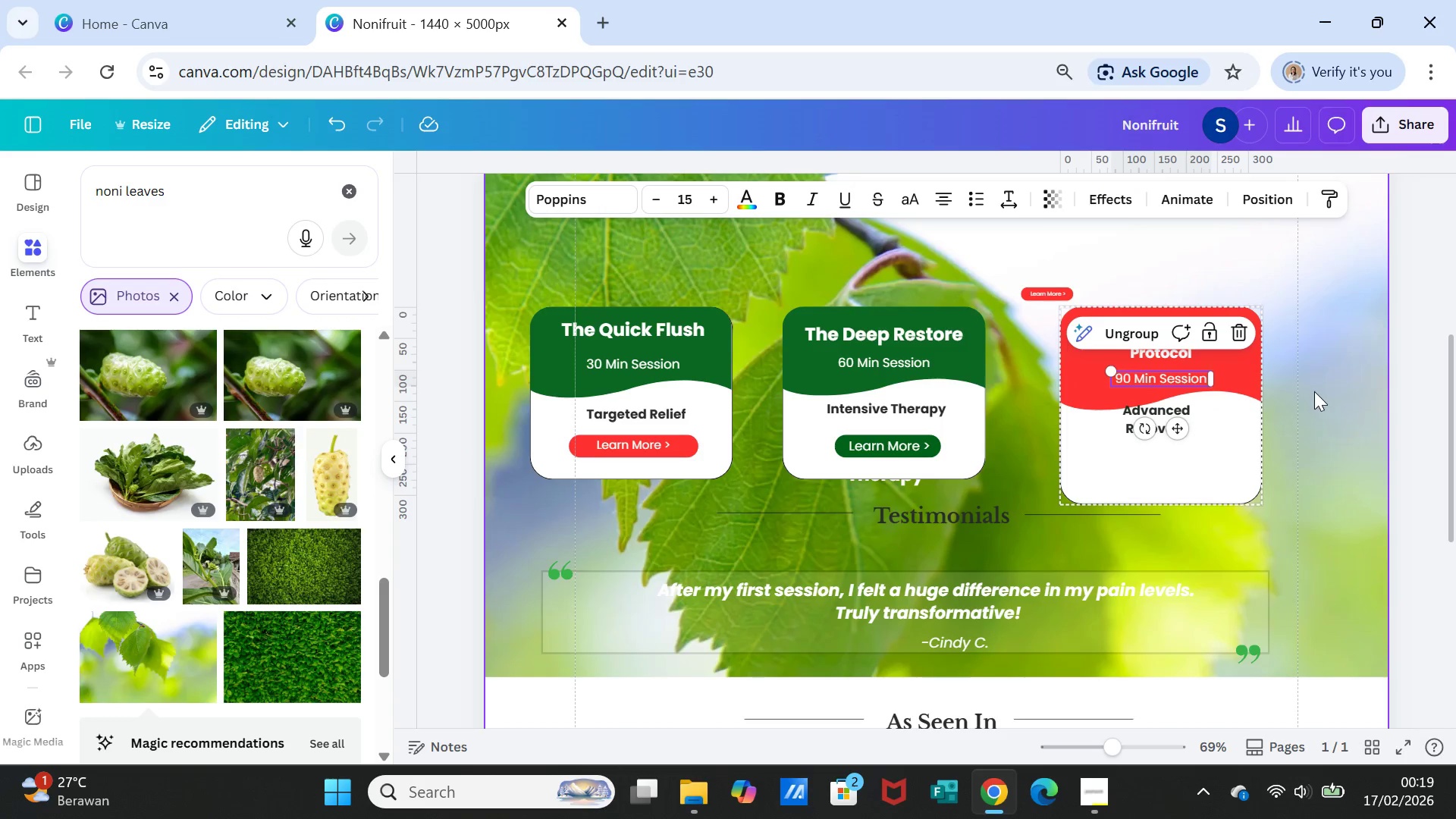 
left_click([1315, 391])
 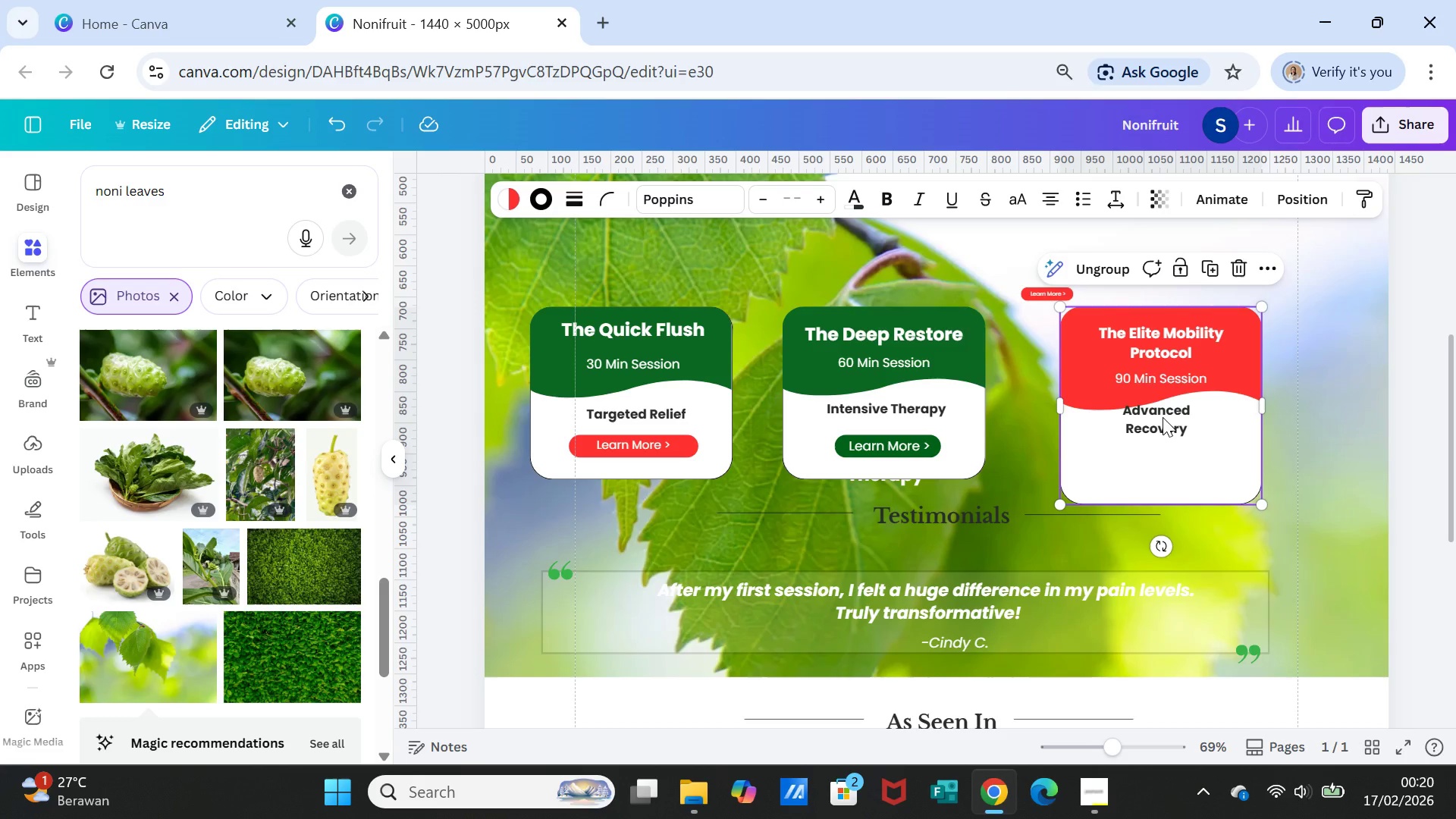 
left_click([1163, 417])
 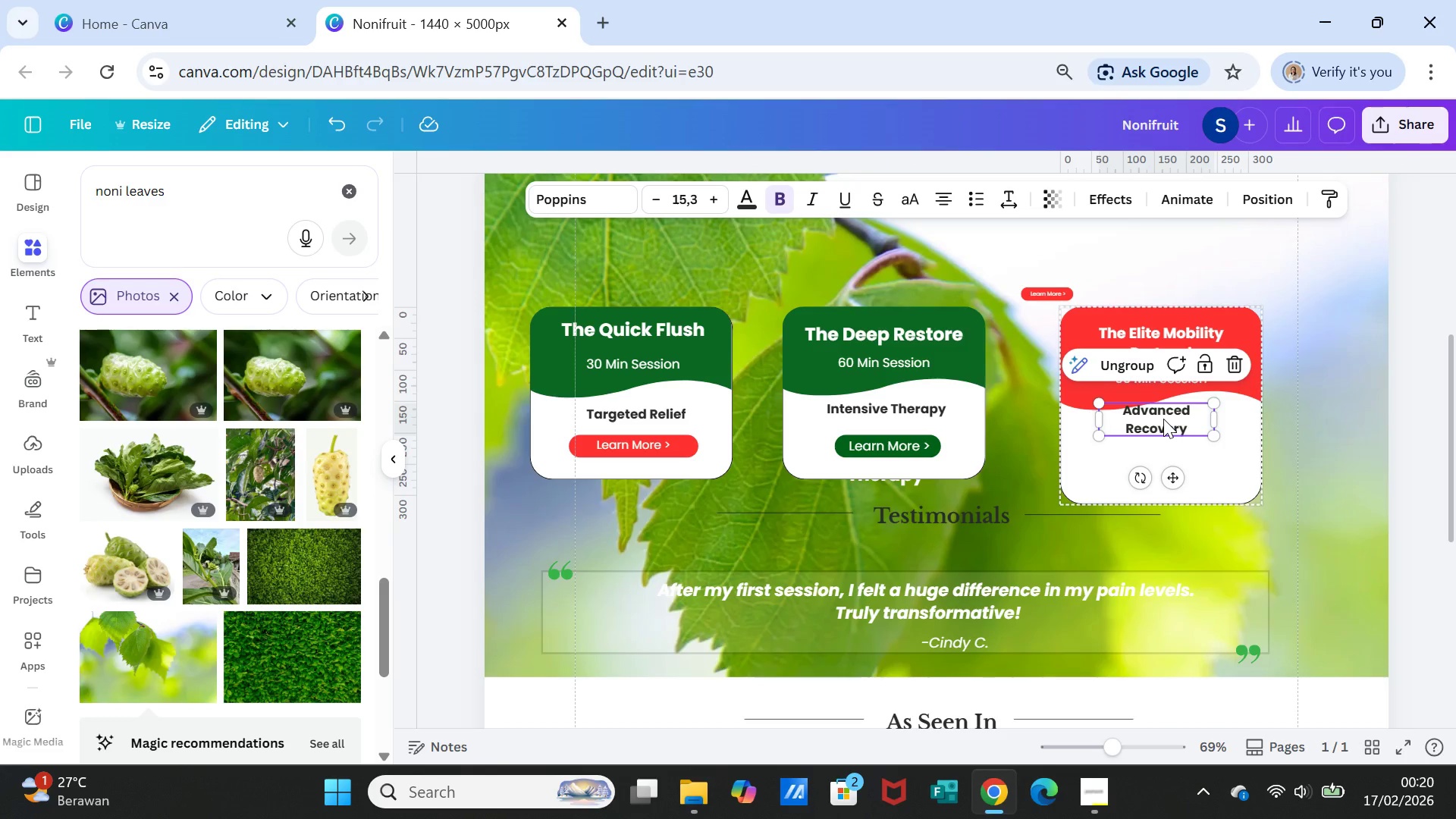 
left_click_drag(start_coordinate=[1163, 419], to_coordinate=[1169, 426])
 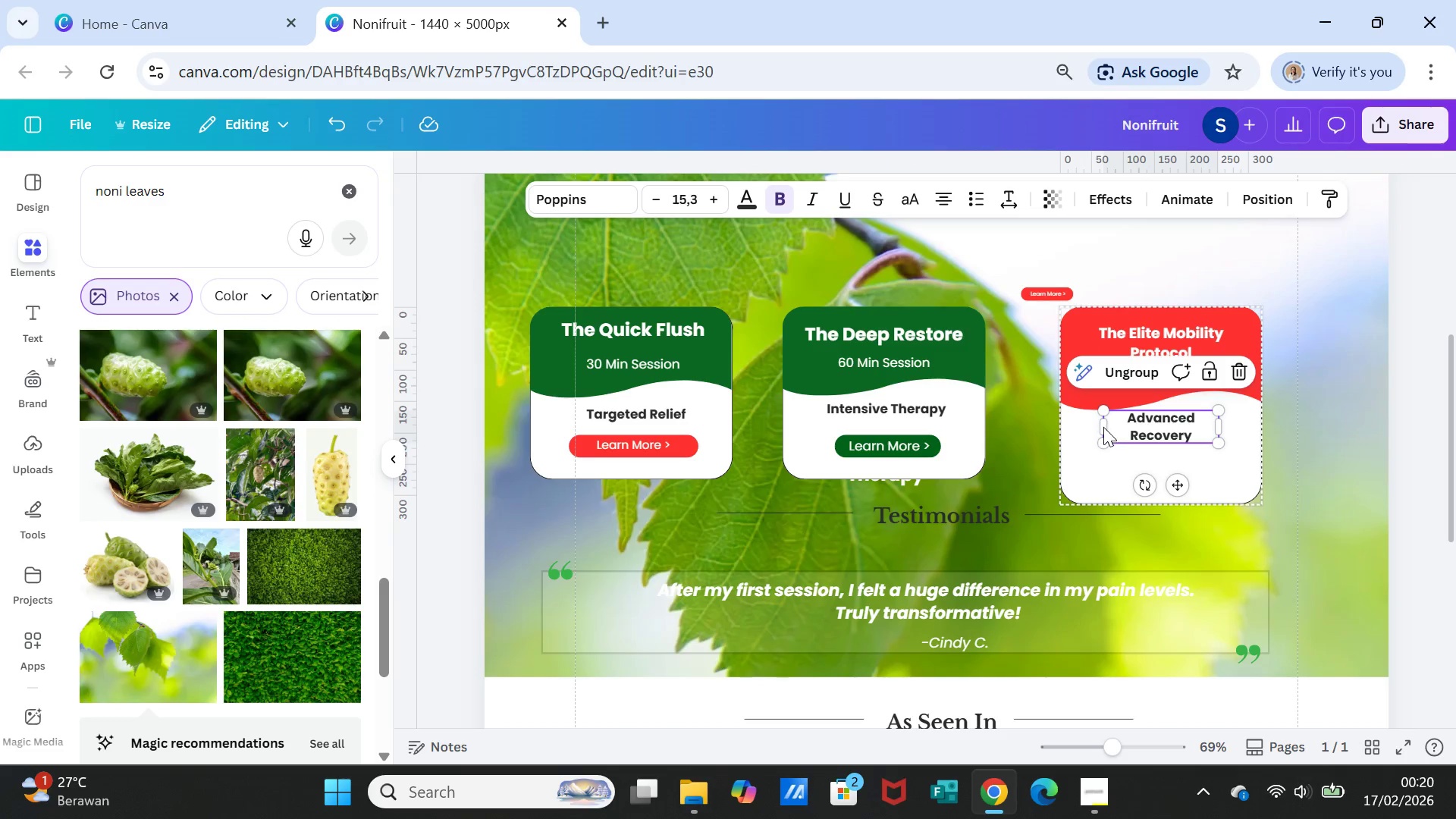 
left_click_drag(start_coordinate=[1102, 427], to_coordinate=[1079, 425])
 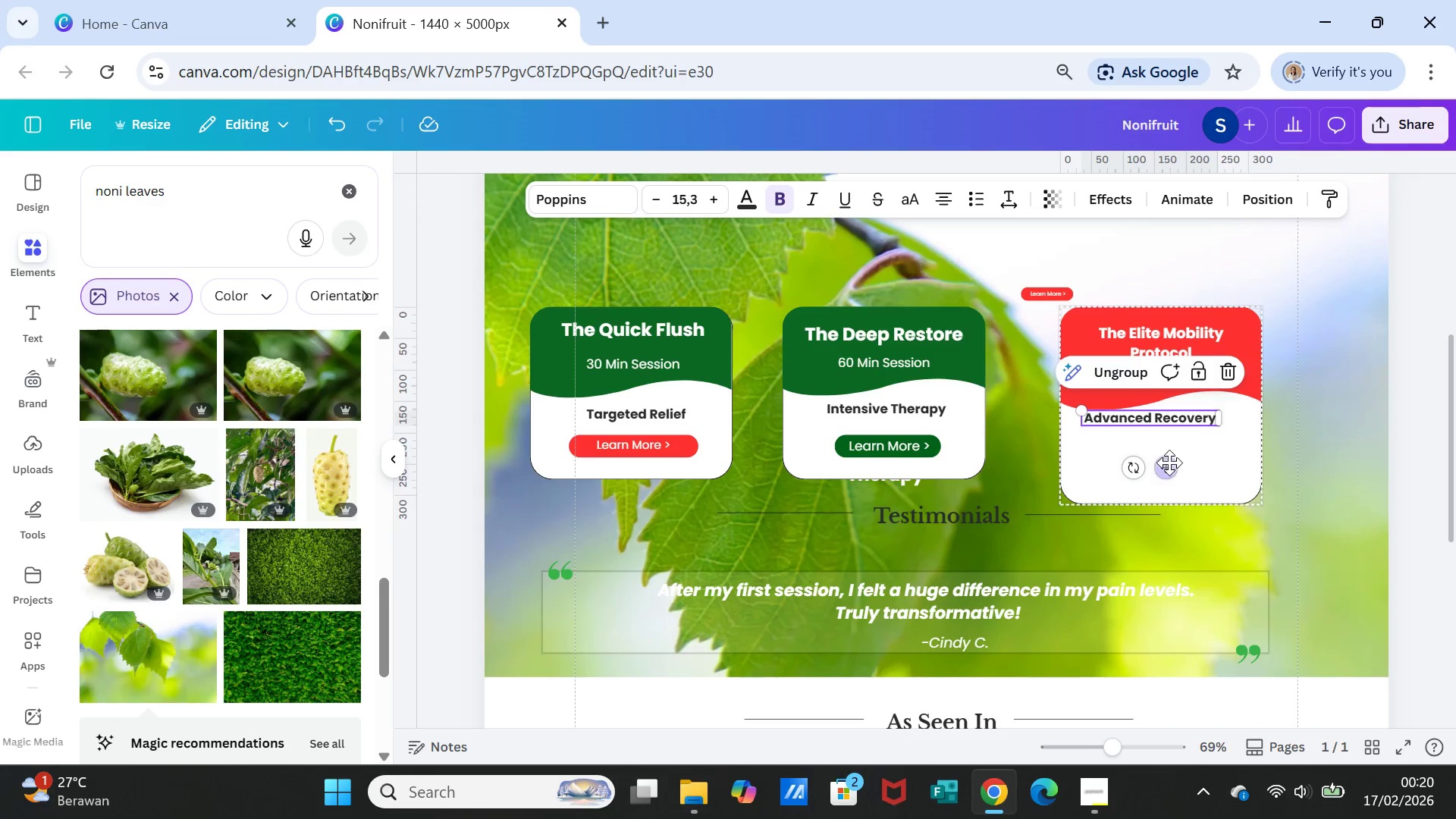 
left_click_drag(start_coordinate=[1166, 468], to_coordinate=[1178, 472])
 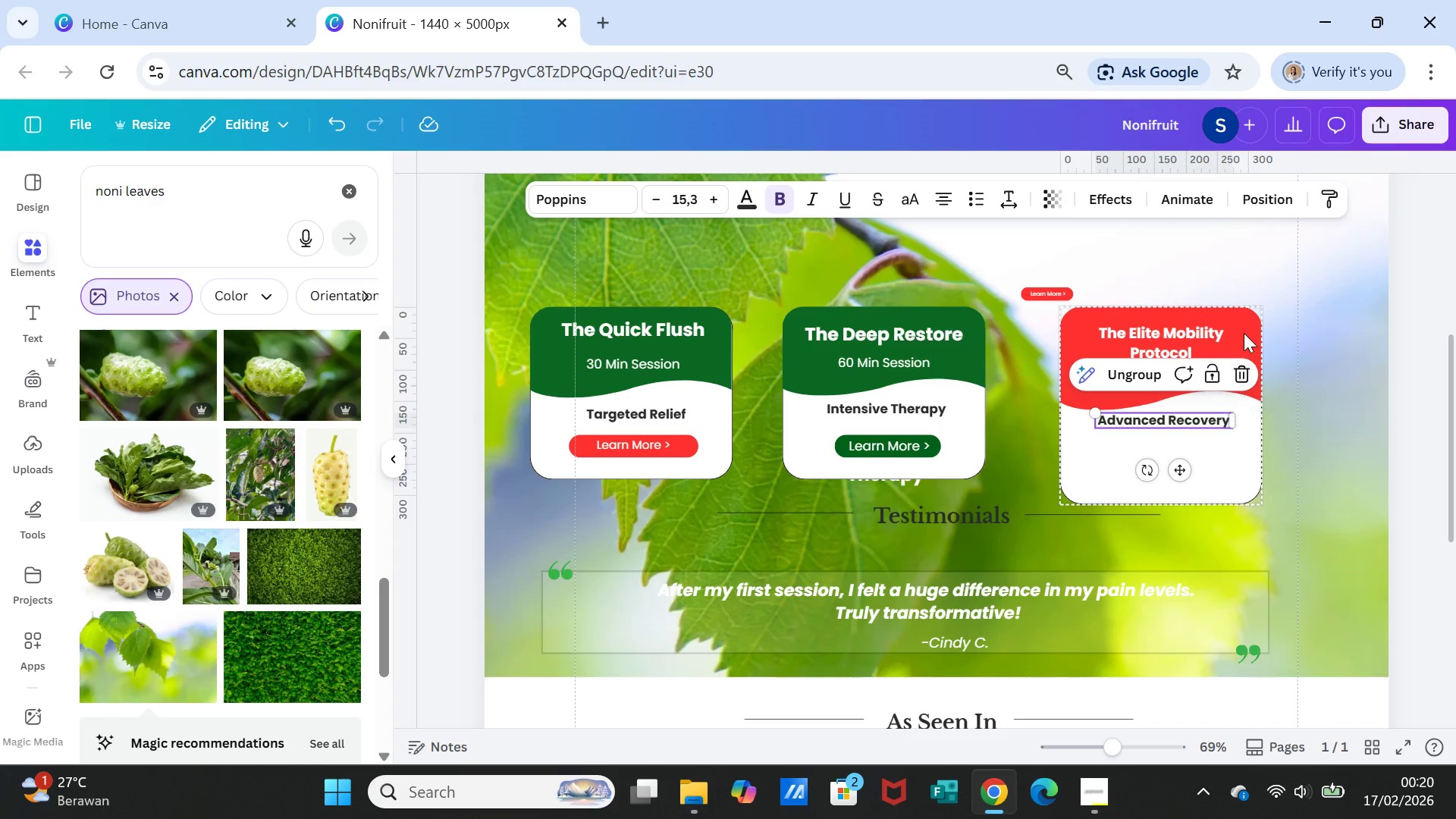 
left_click([1244, 332])
 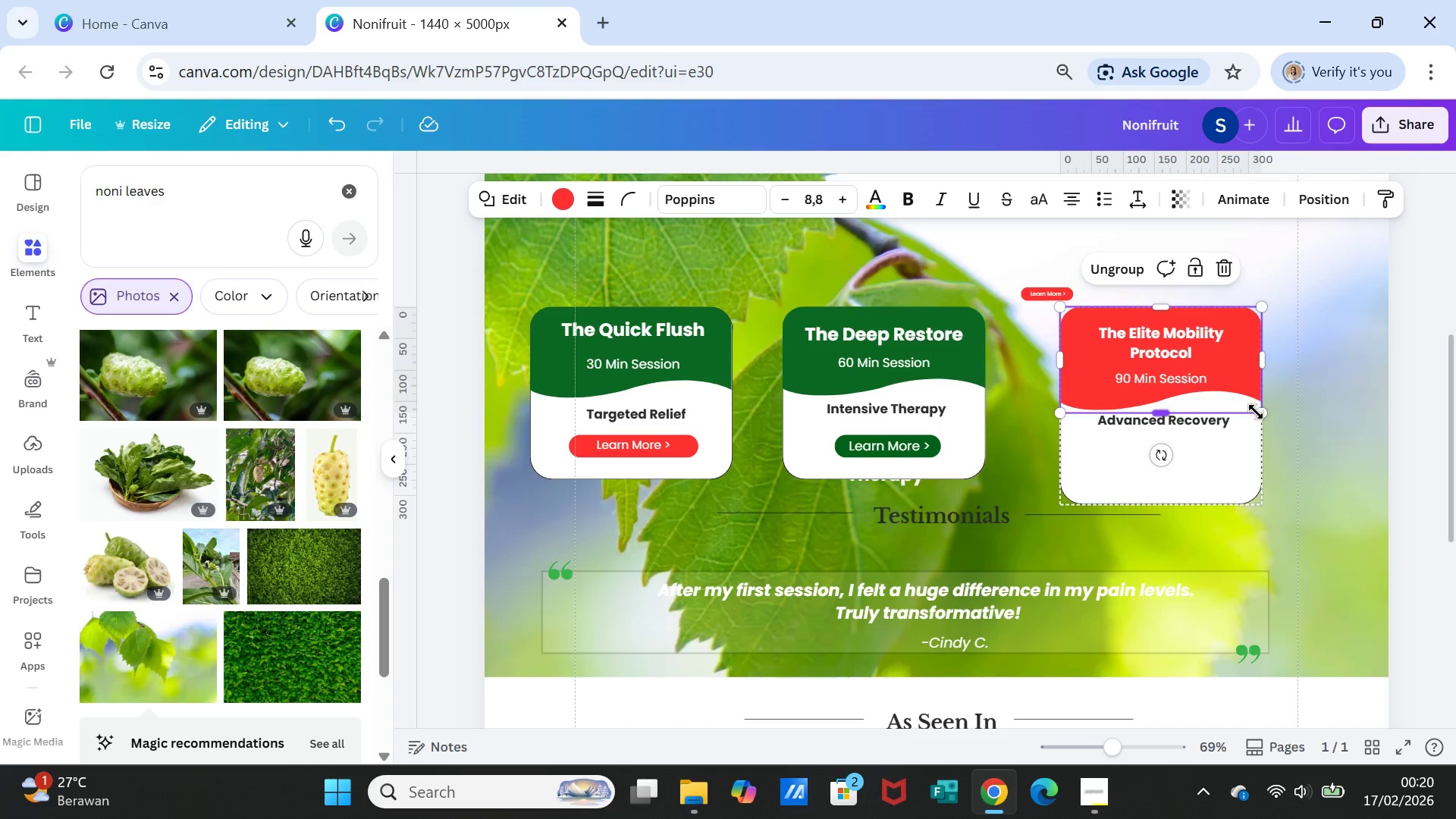 
left_click_drag(start_coordinate=[1257, 412], to_coordinate=[1253, 405])
 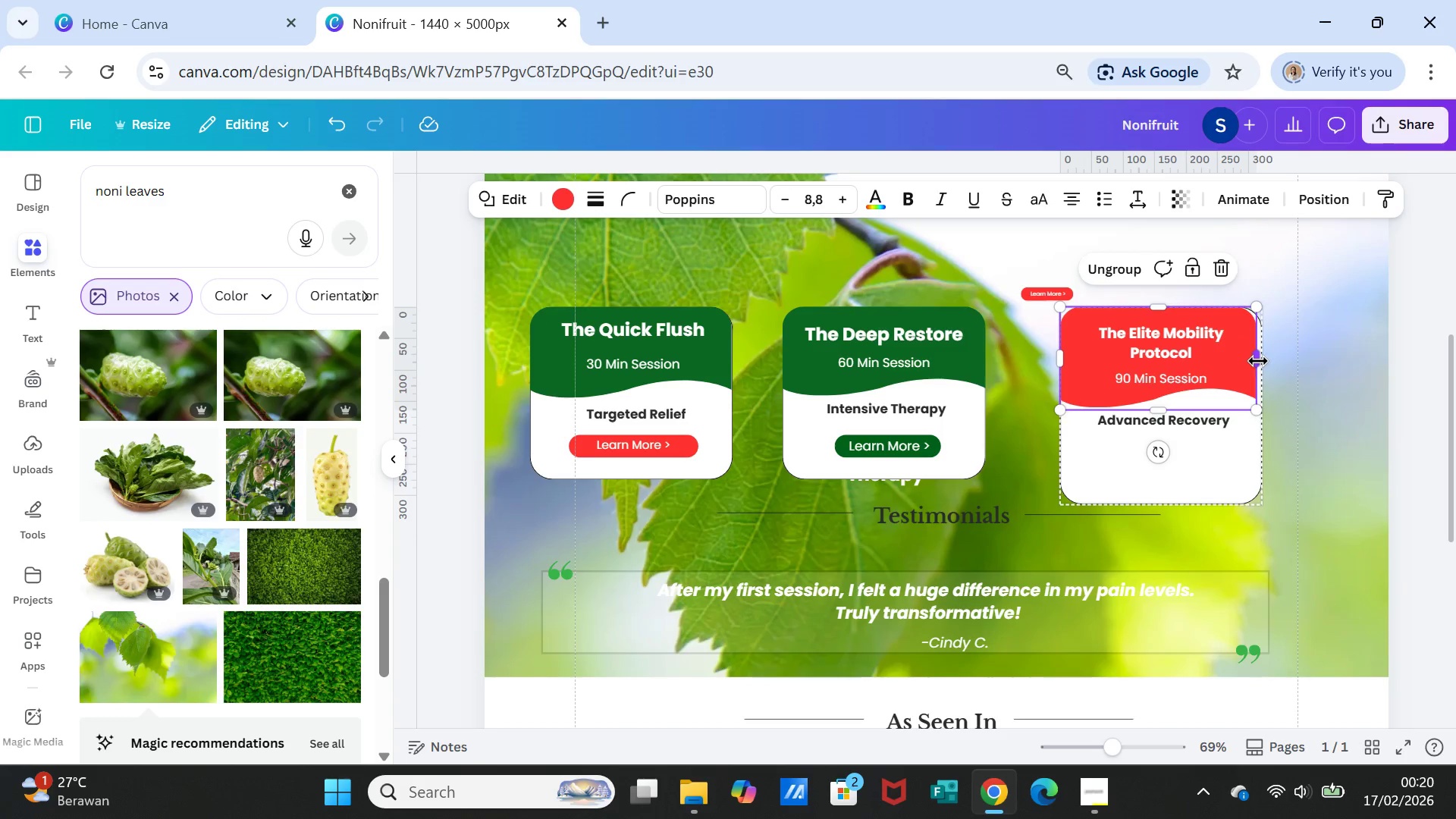 
left_click_drag(start_coordinate=[1258, 361], to_coordinate=[1264, 361])
 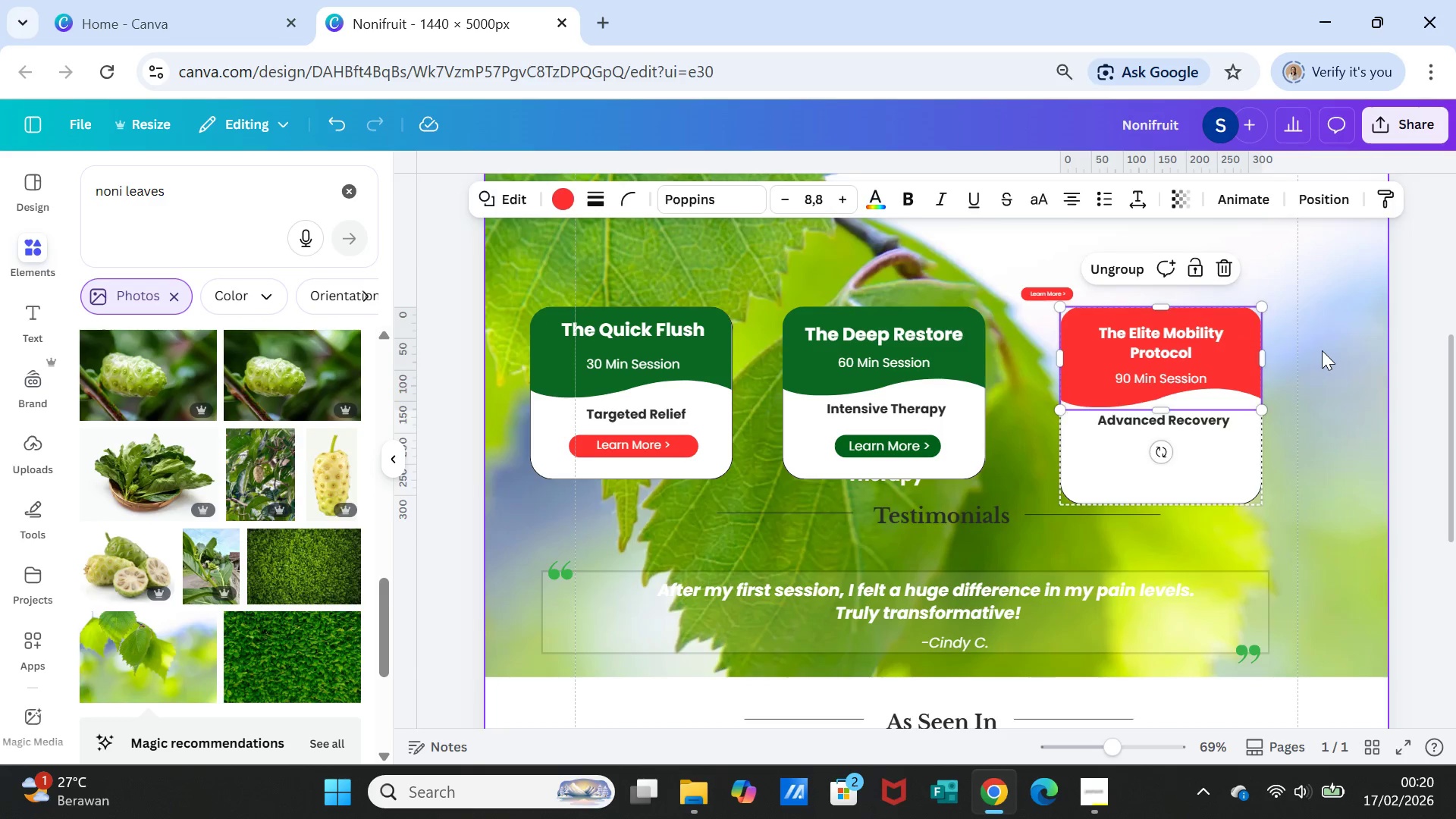 
left_click([1322, 350])
 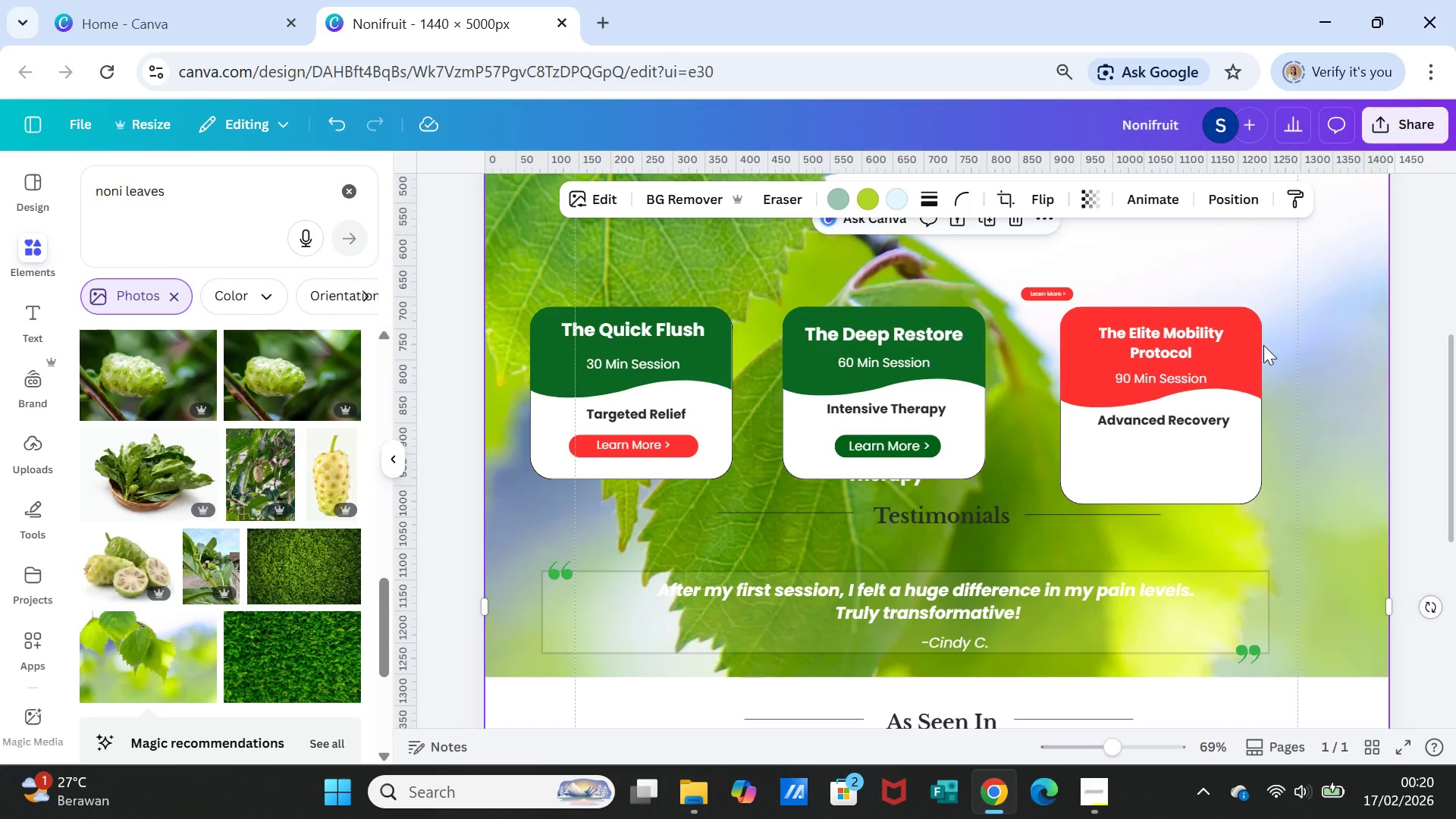 
wait(6.83)
 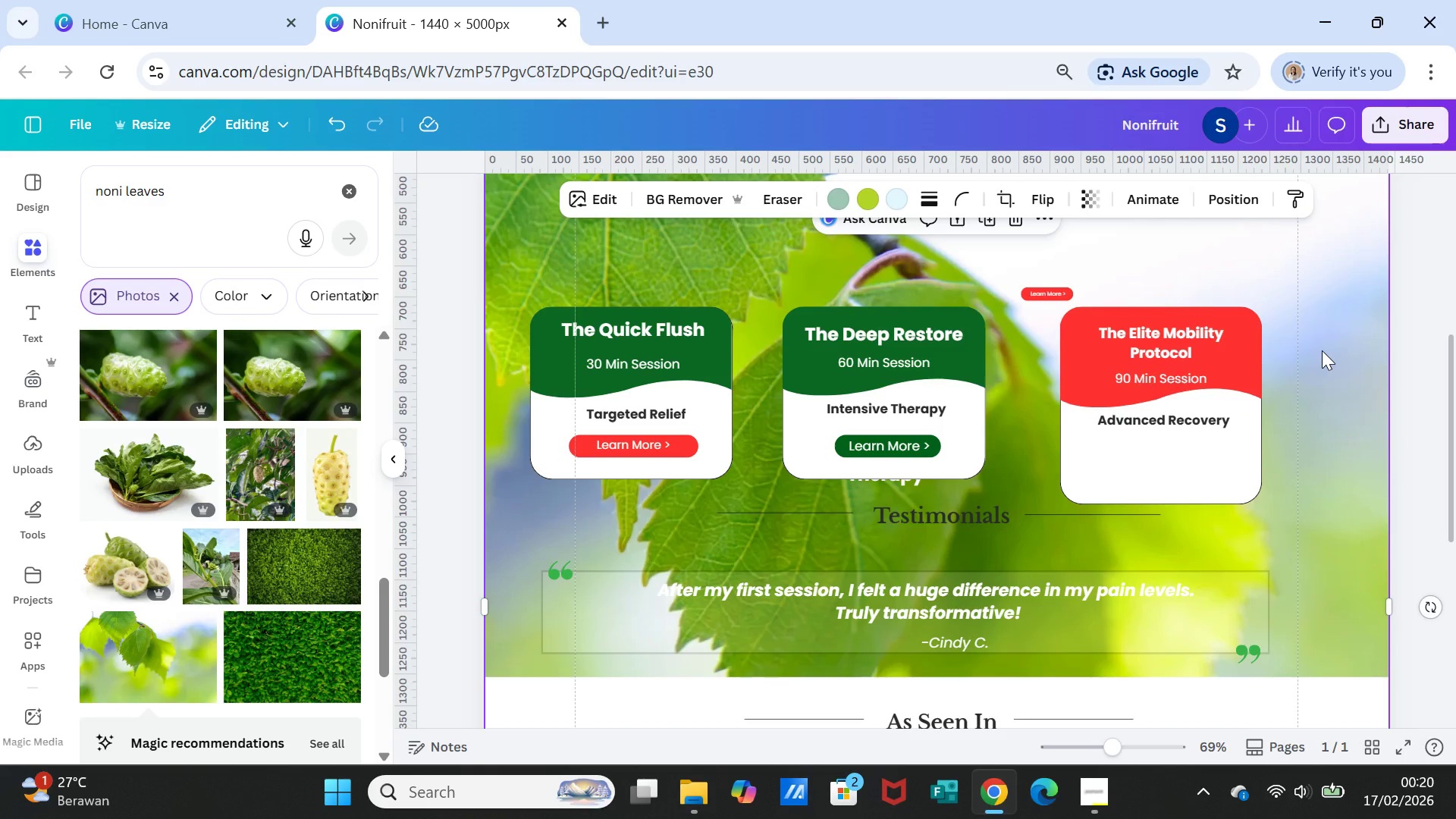 
left_click([1228, 461])
 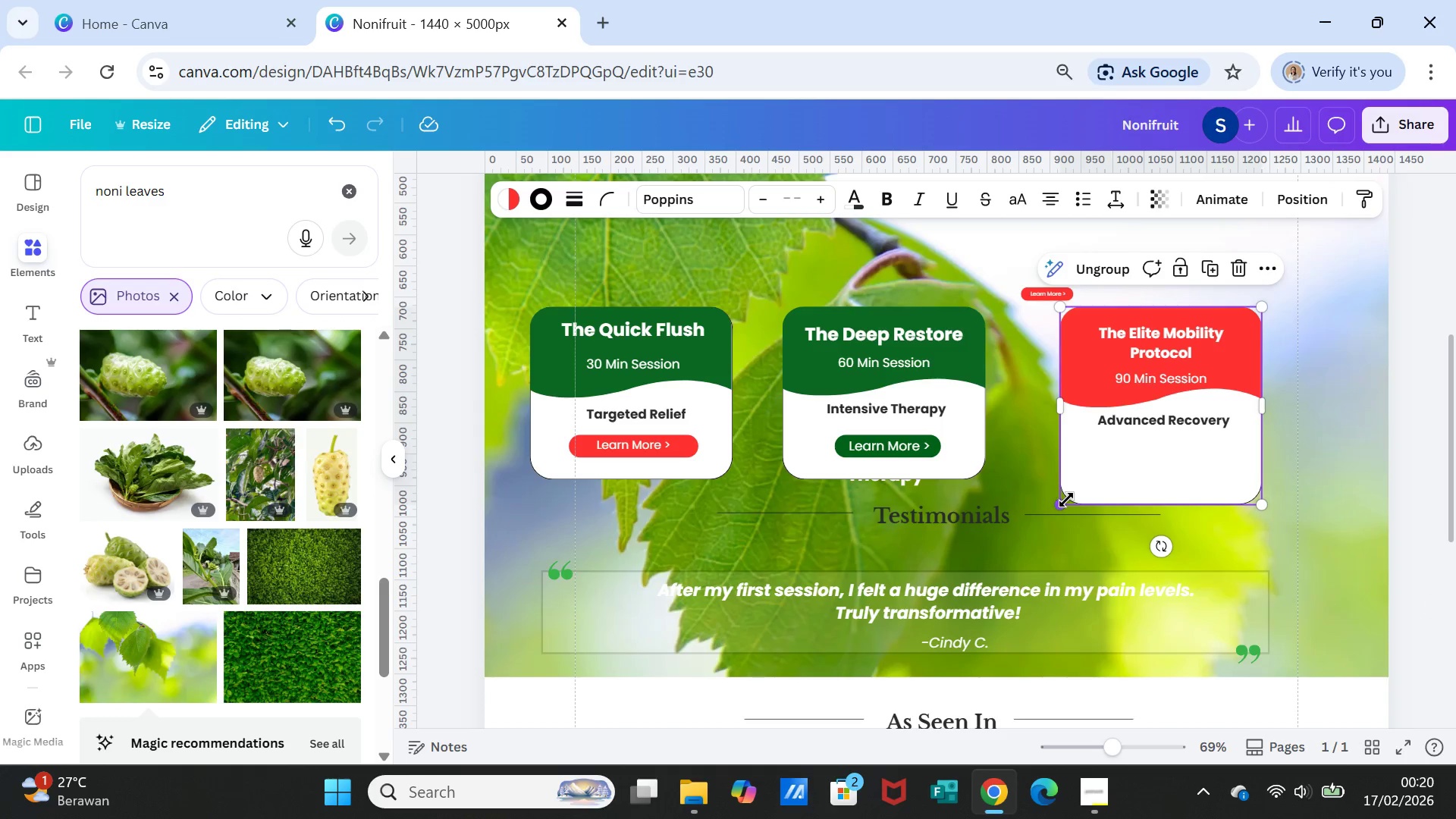 
left_click([1200, 474])
 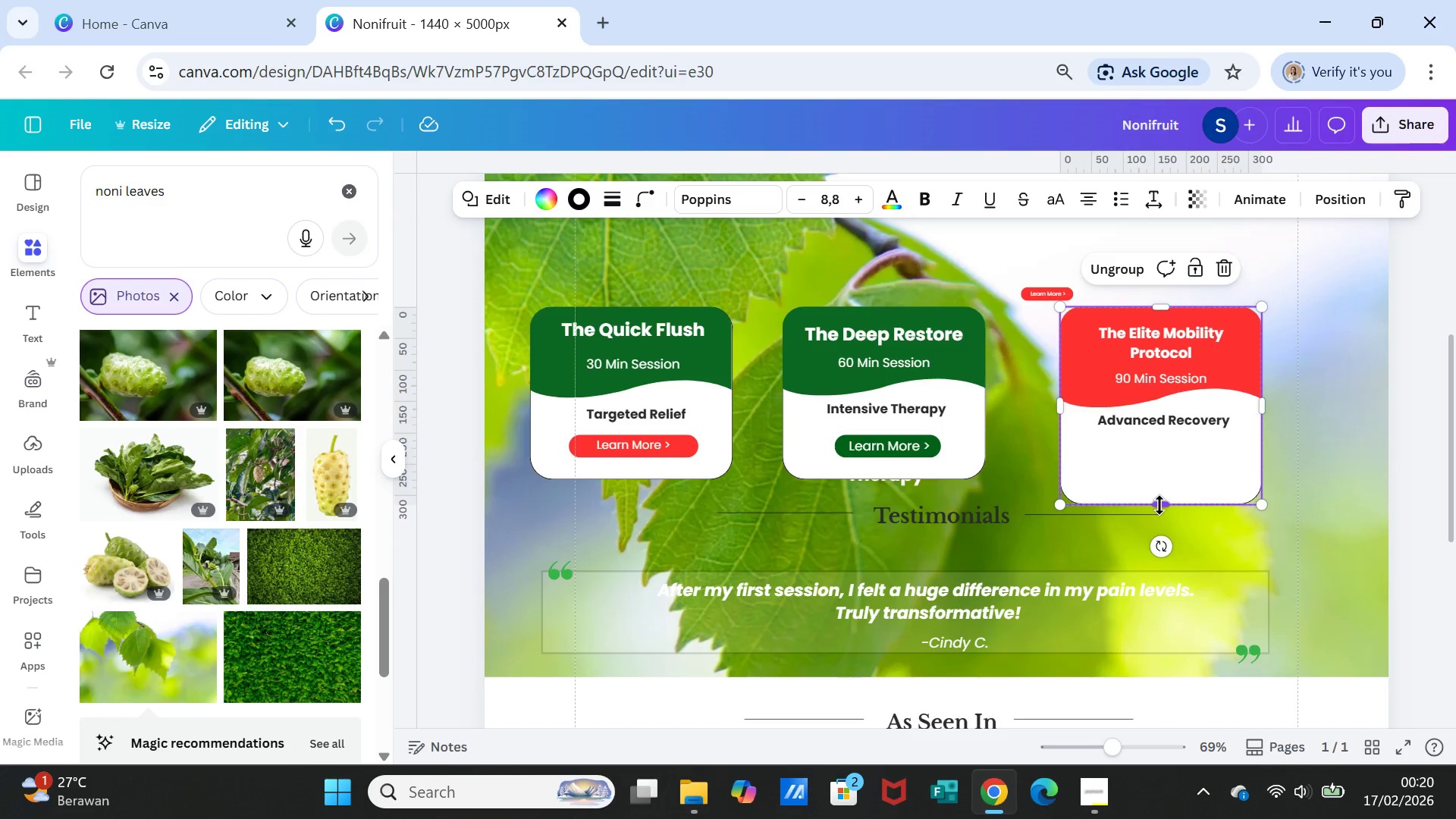 
left_click_drag(start_coordinate=[1159, 505], to_coordinate=[1166, 486])
 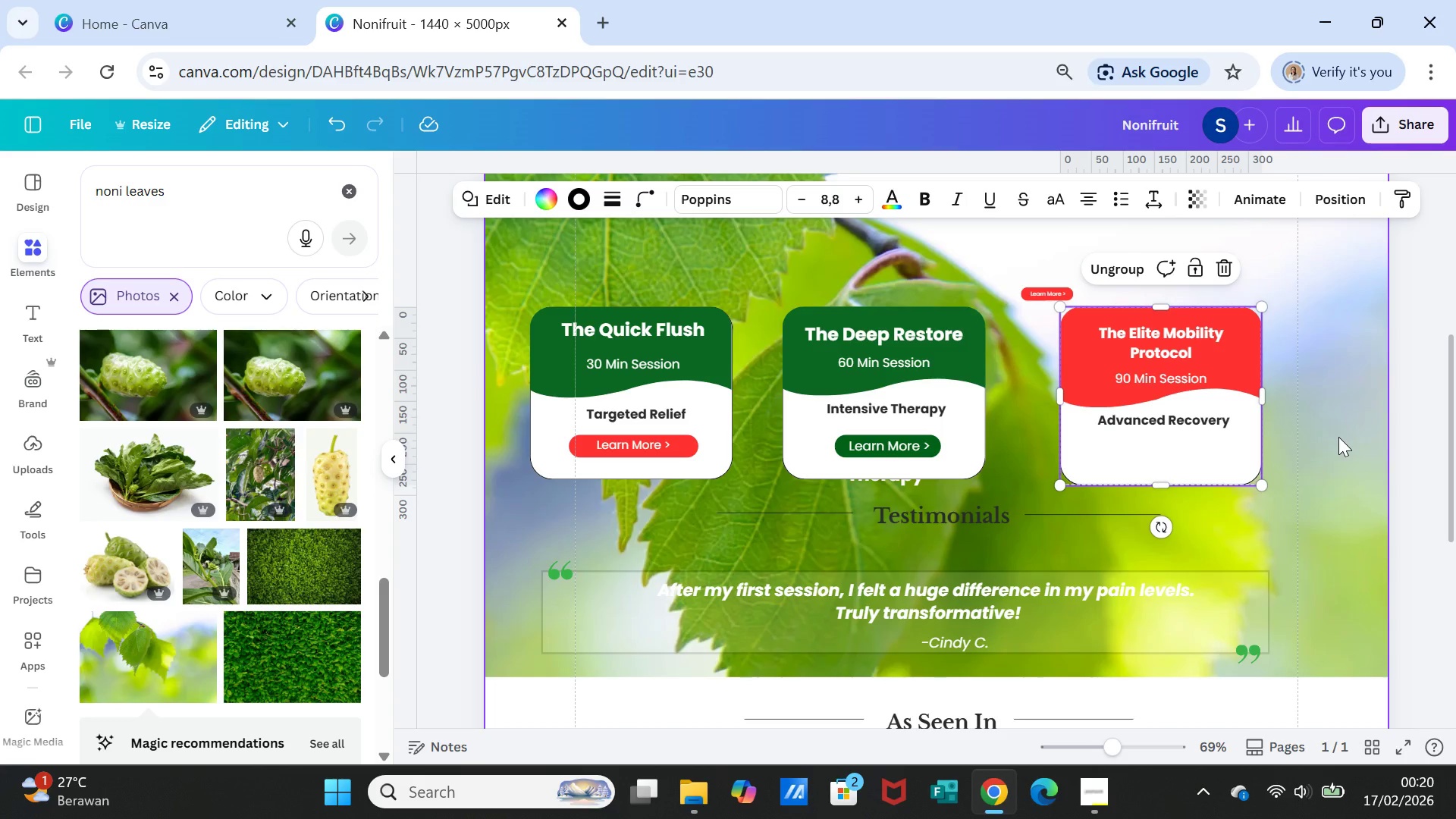 
left_click([1338, 437])
 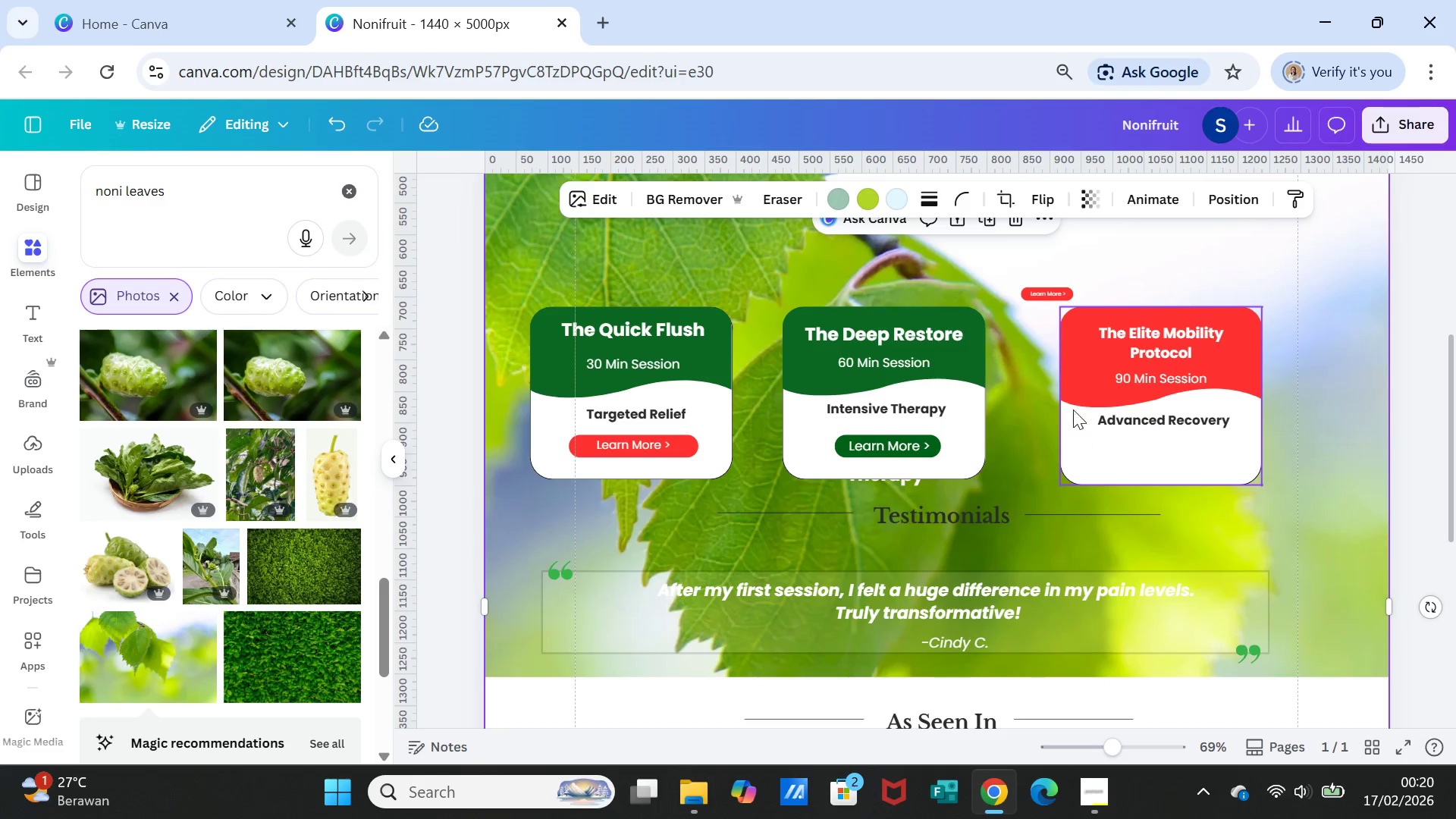 
left_click([1061, 417])
 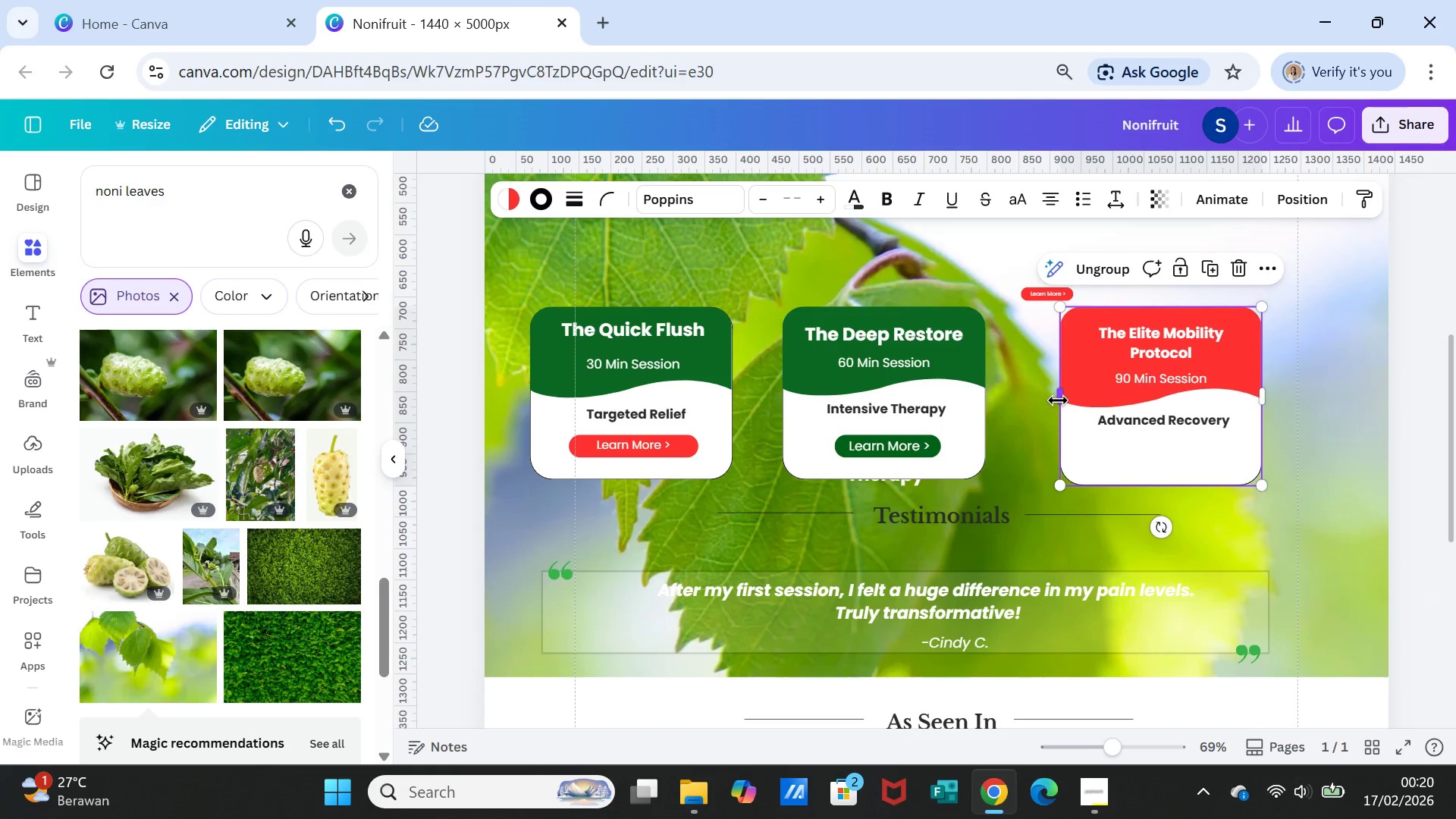 
left_click_drag(start_coordinate=[1058, 400], to_coordinate=[1045, 400])
 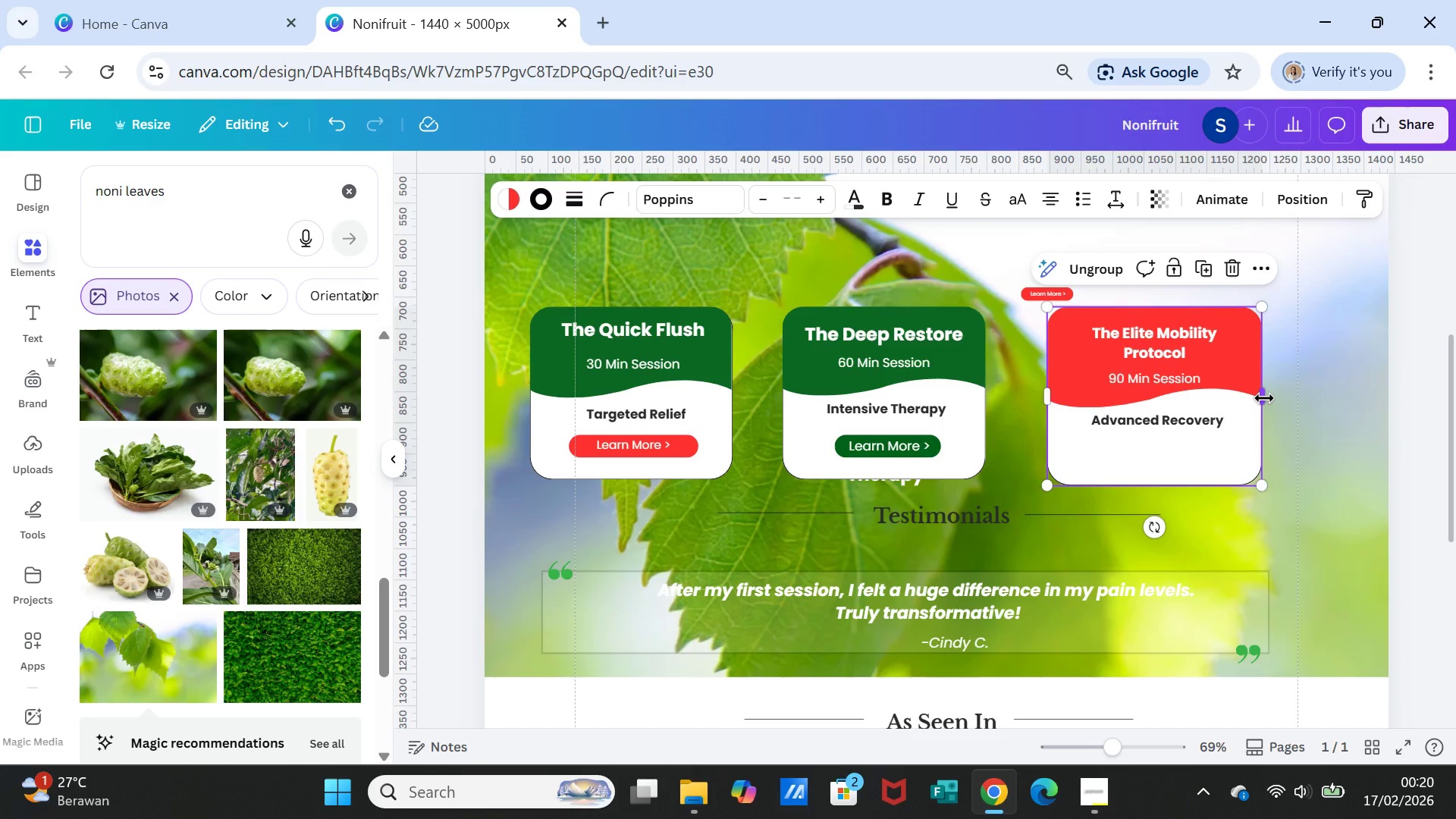 
left_click_drag(start_coordinate=[1264, 398], to_coordinate=[1272, 398])
 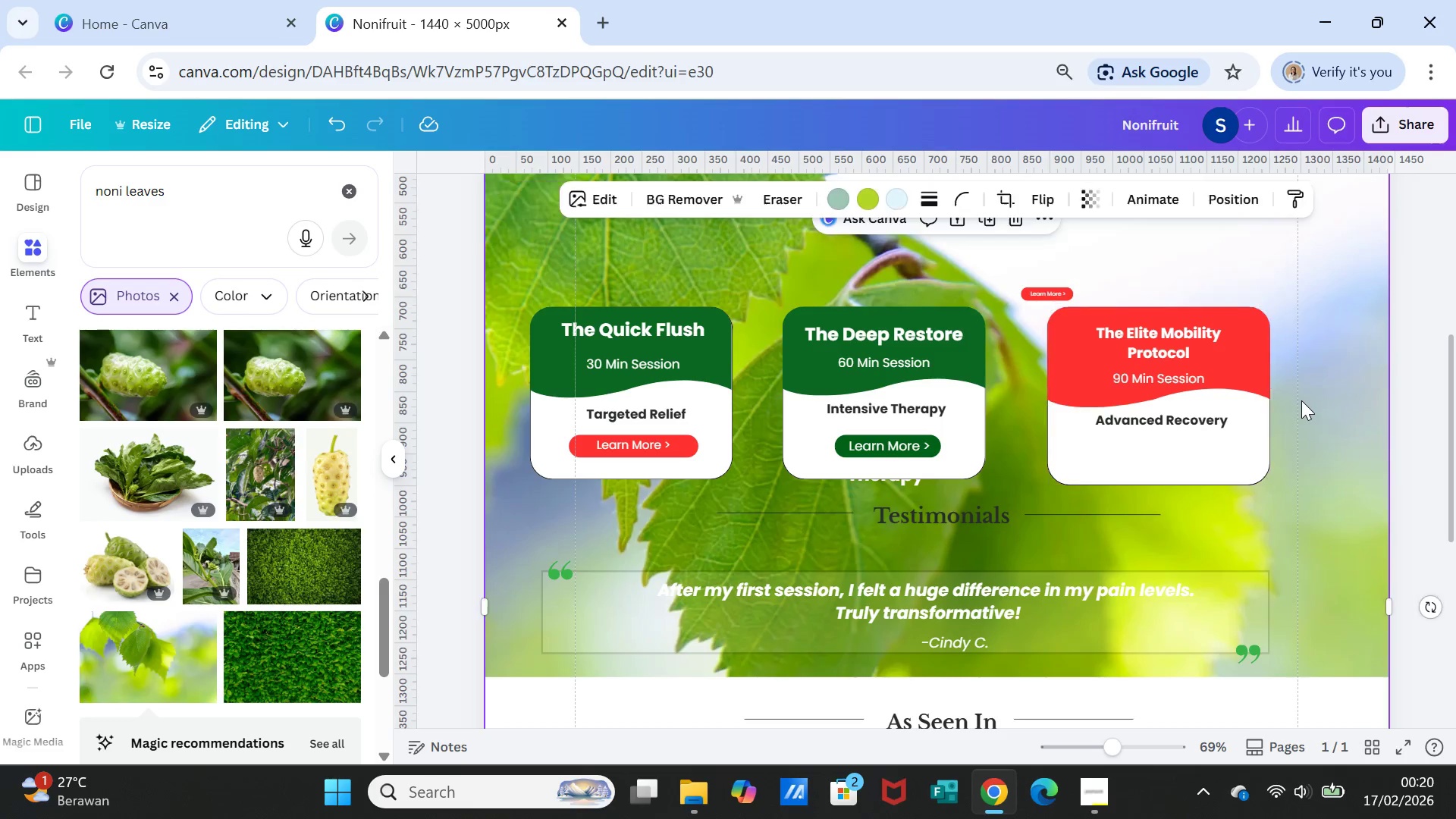 
left_click([1301, 400])
 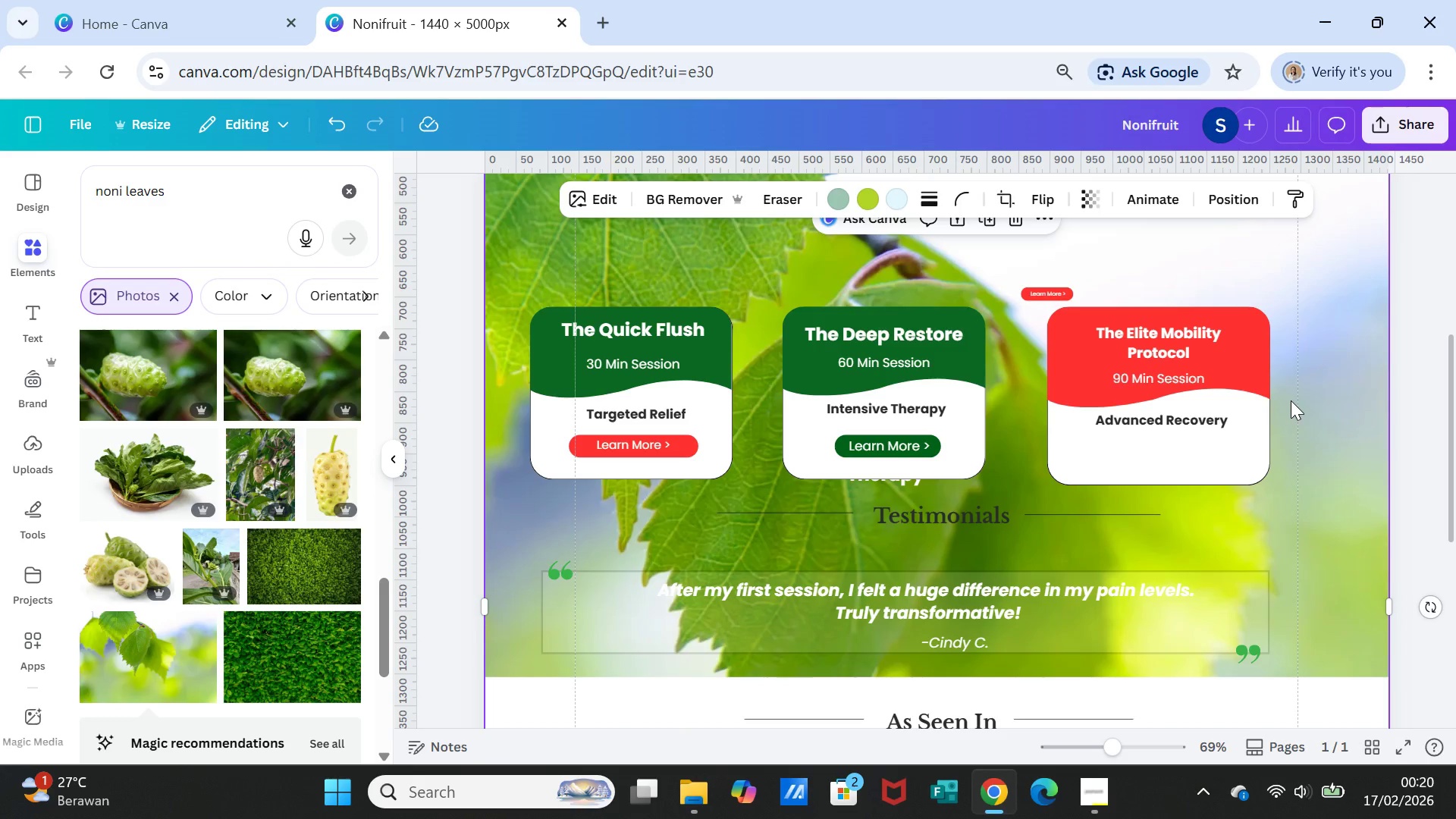 
left_click([1263, 416])
 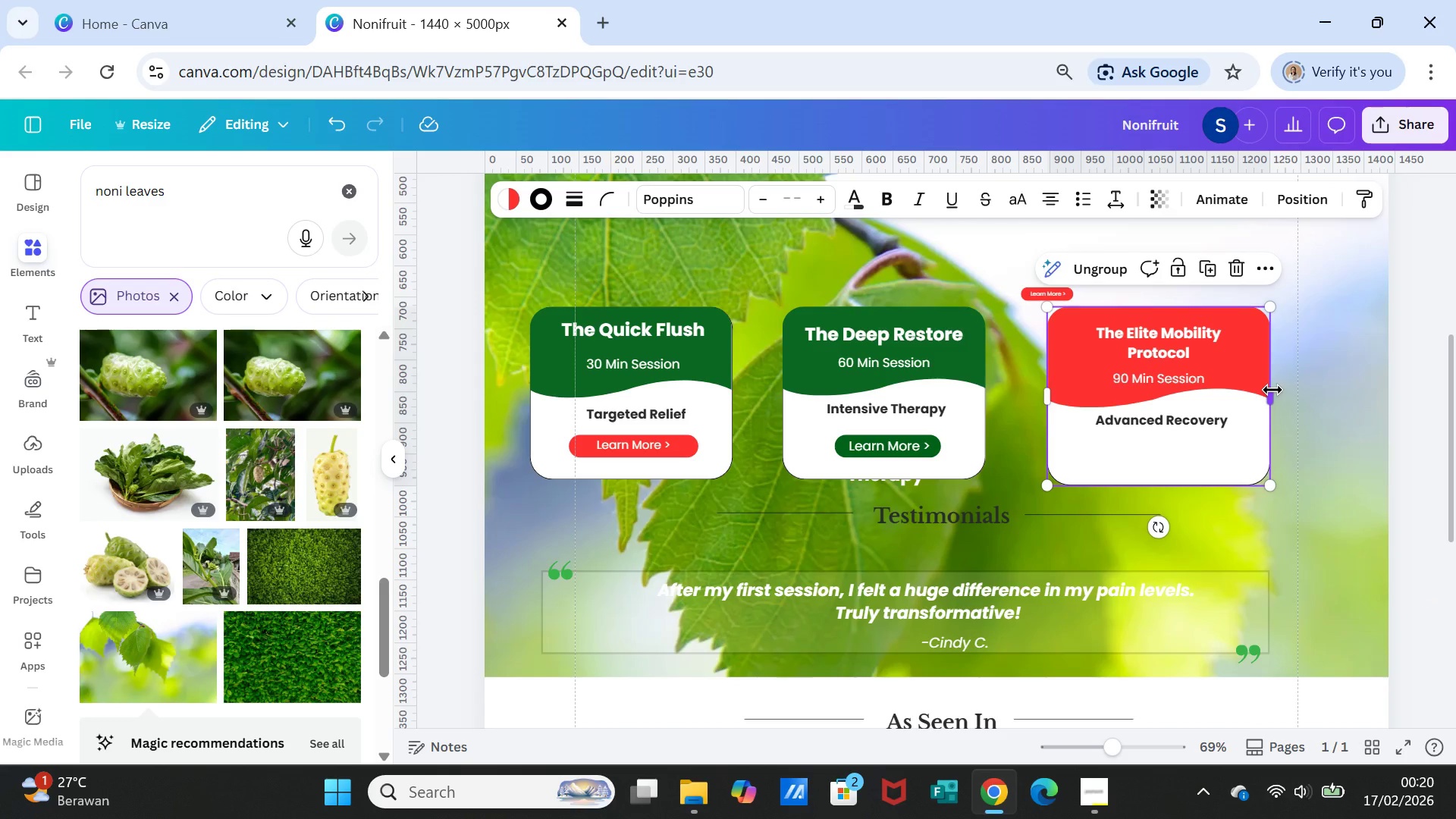 
left_click_drag(start_coordinate=[1272, 390], to_coordinate=[1251, 391])
 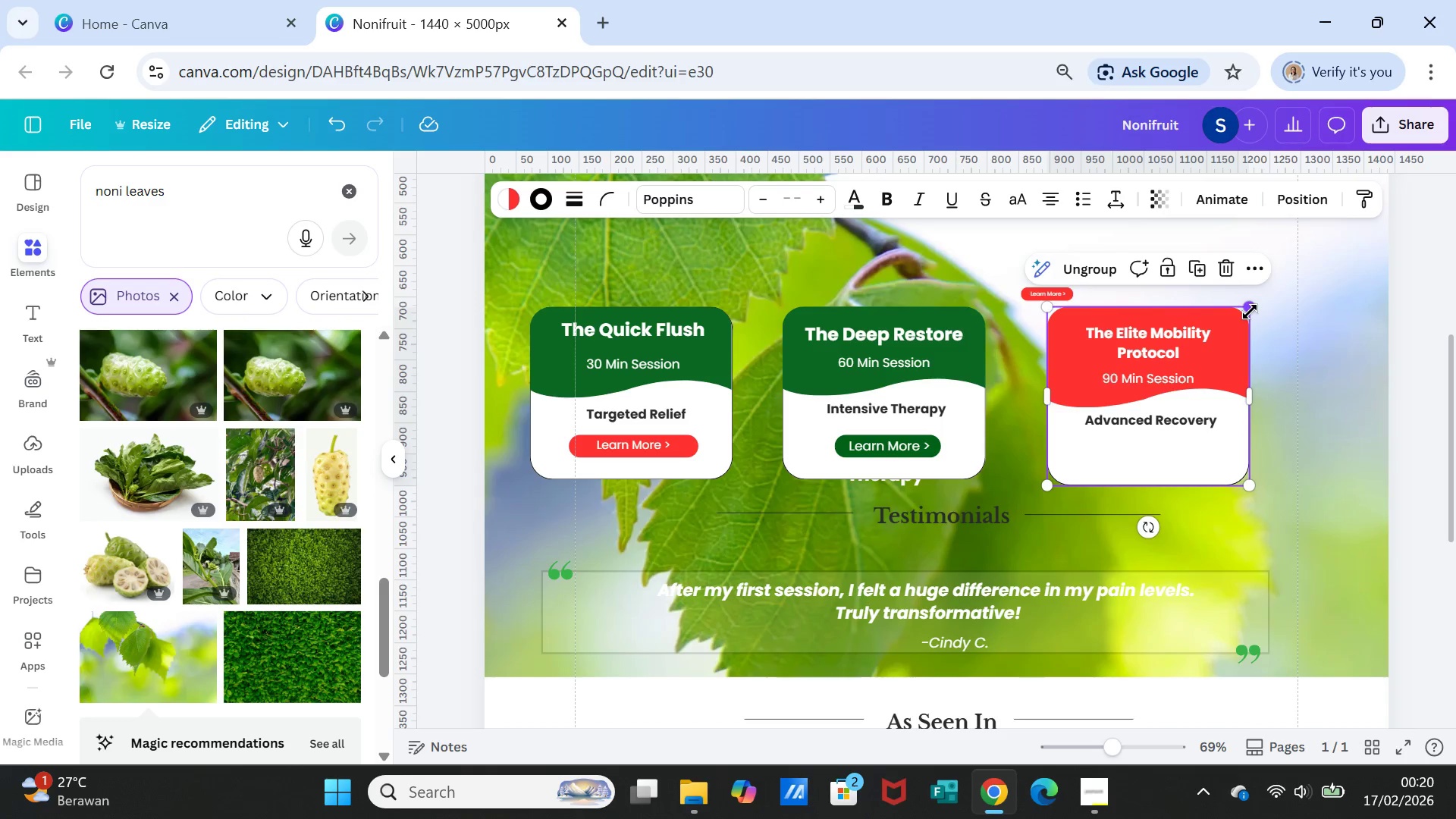 
left_click_drag(start_coordinate=[1250, 312], to_coordinate=[1246, 315])
 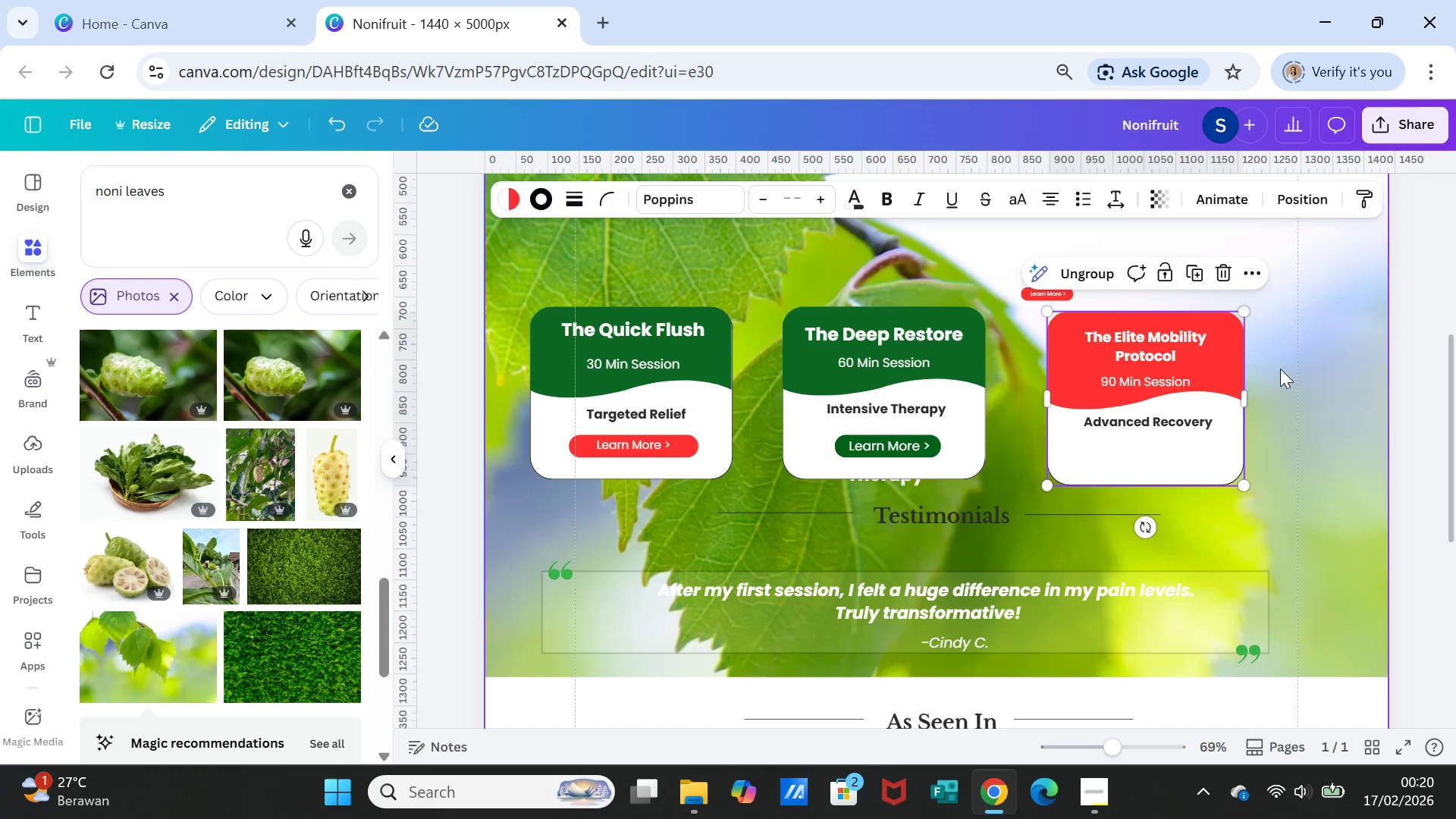 
left_click([1280, 369])
 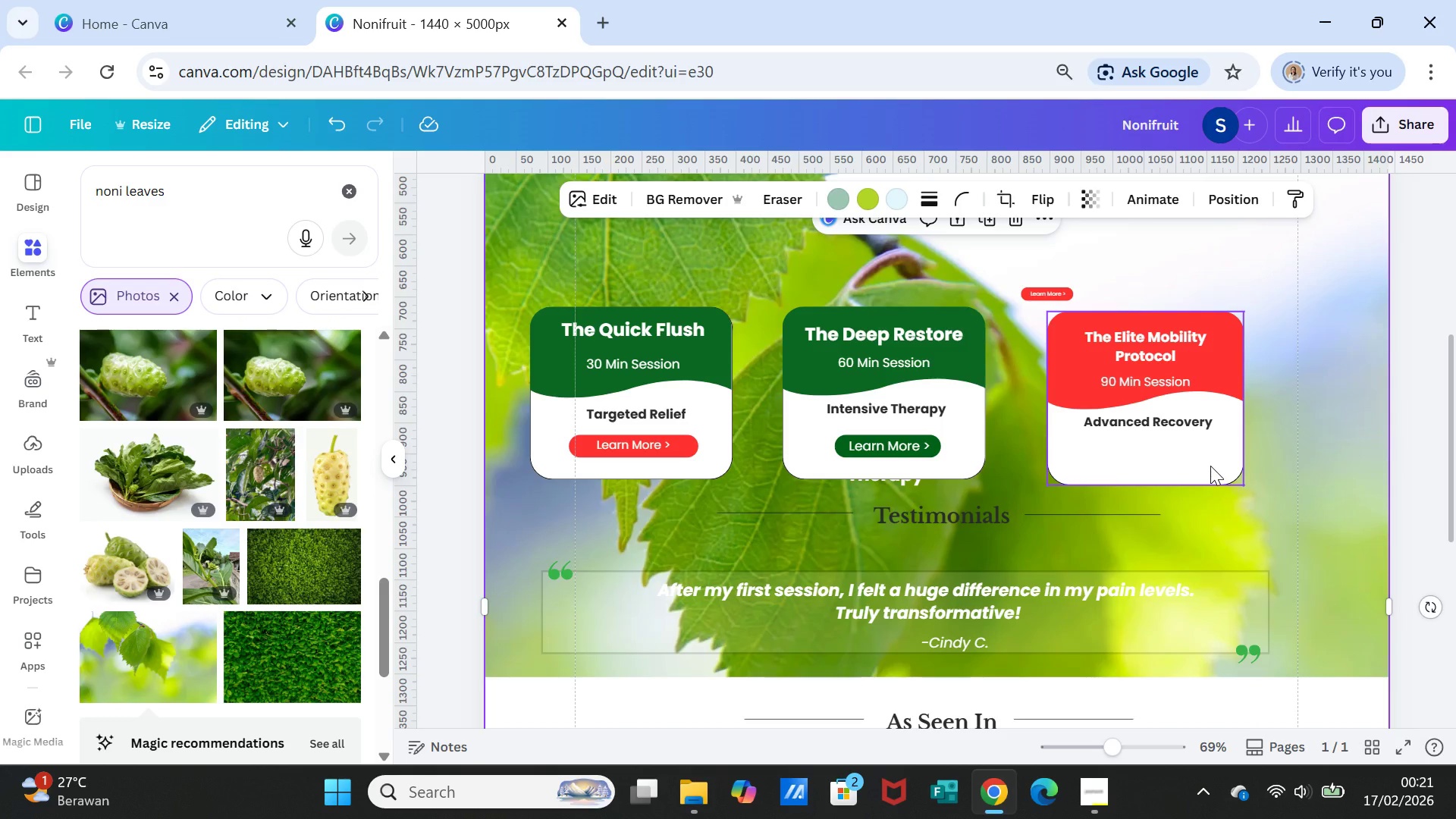 
left_click([1210, 466])
 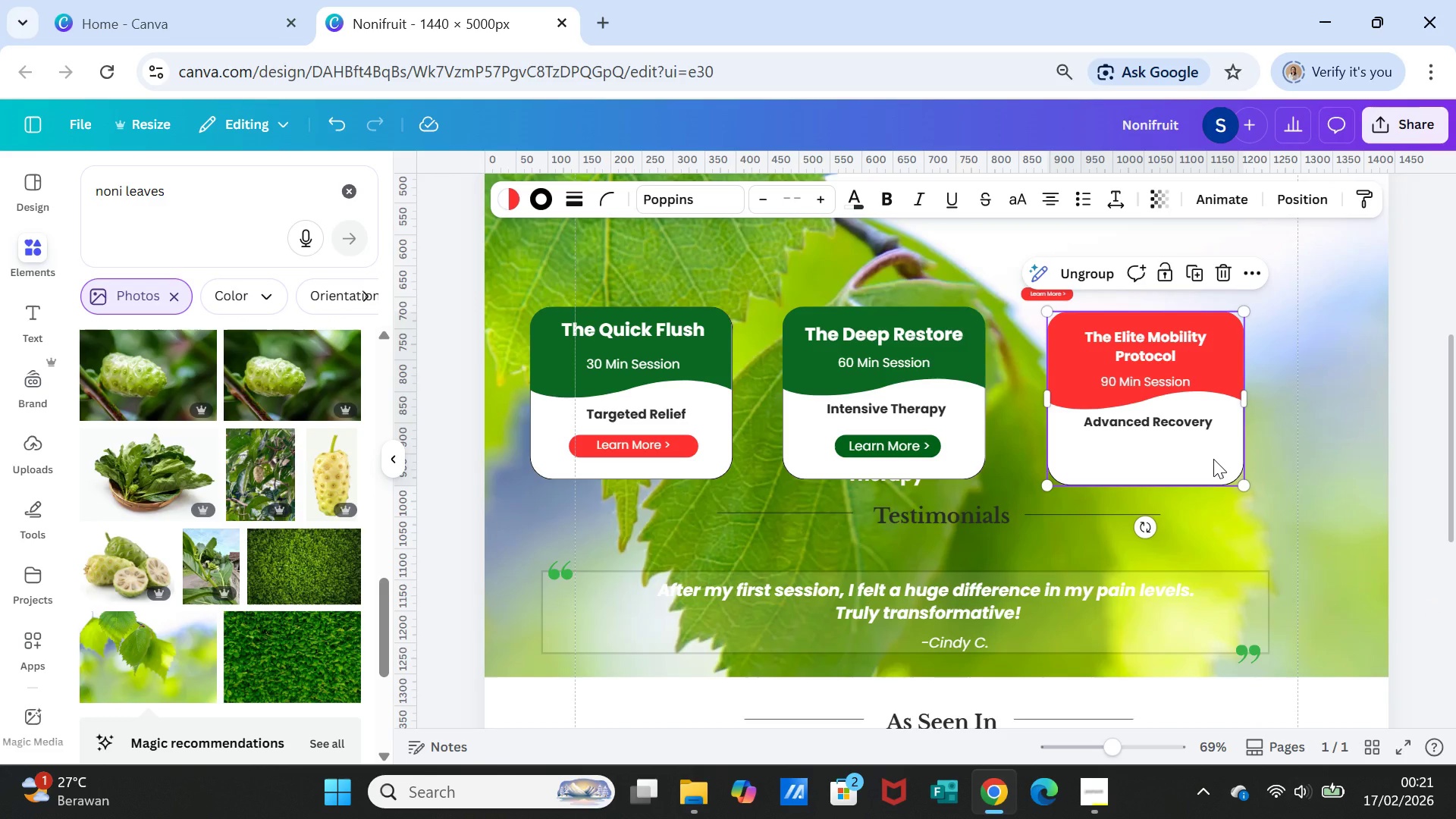 
left_click_drag(start_coordinate=[1213, 459], to_coordinate=[1266, 452])
 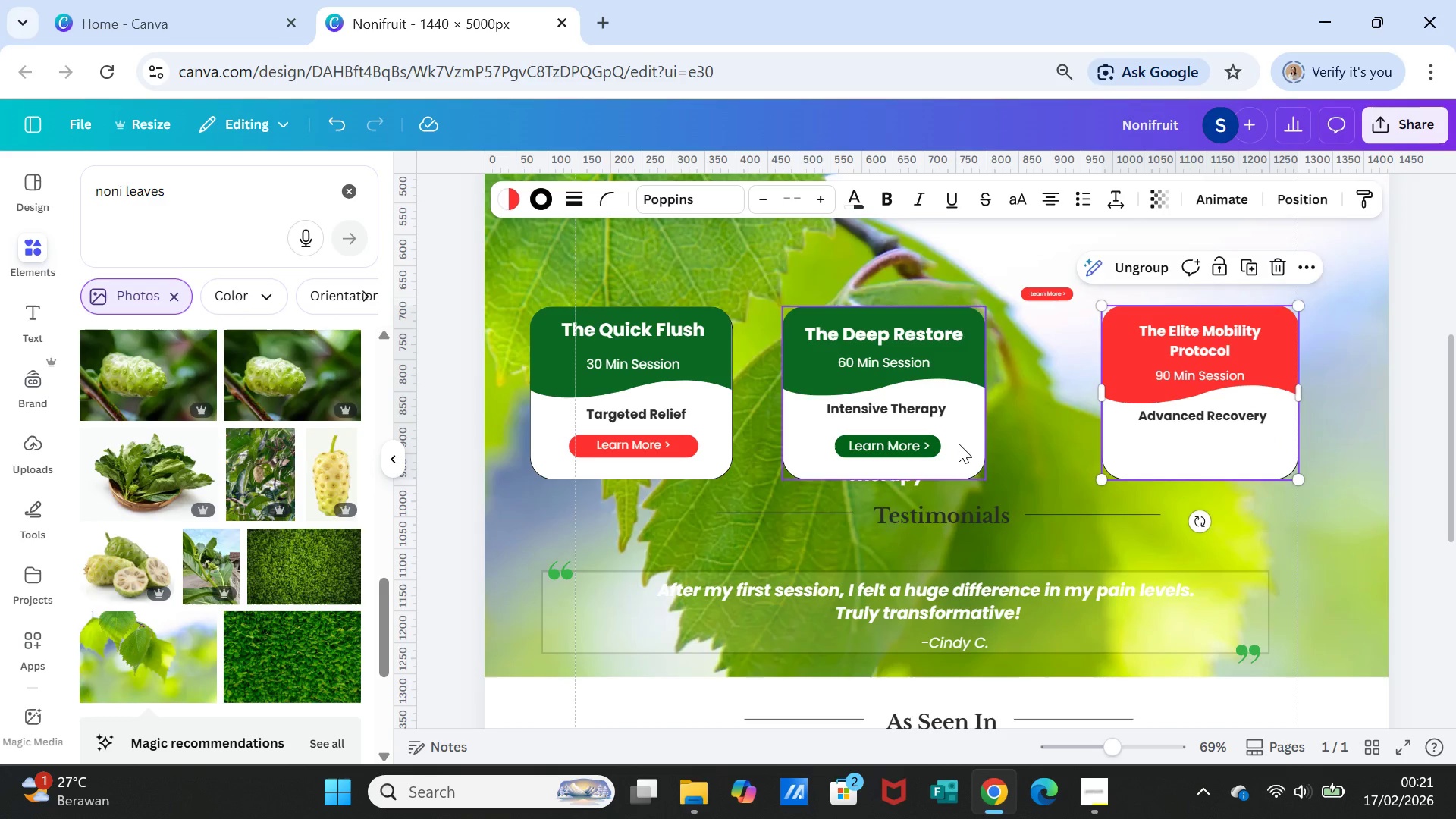 
left_click([959, 444])
 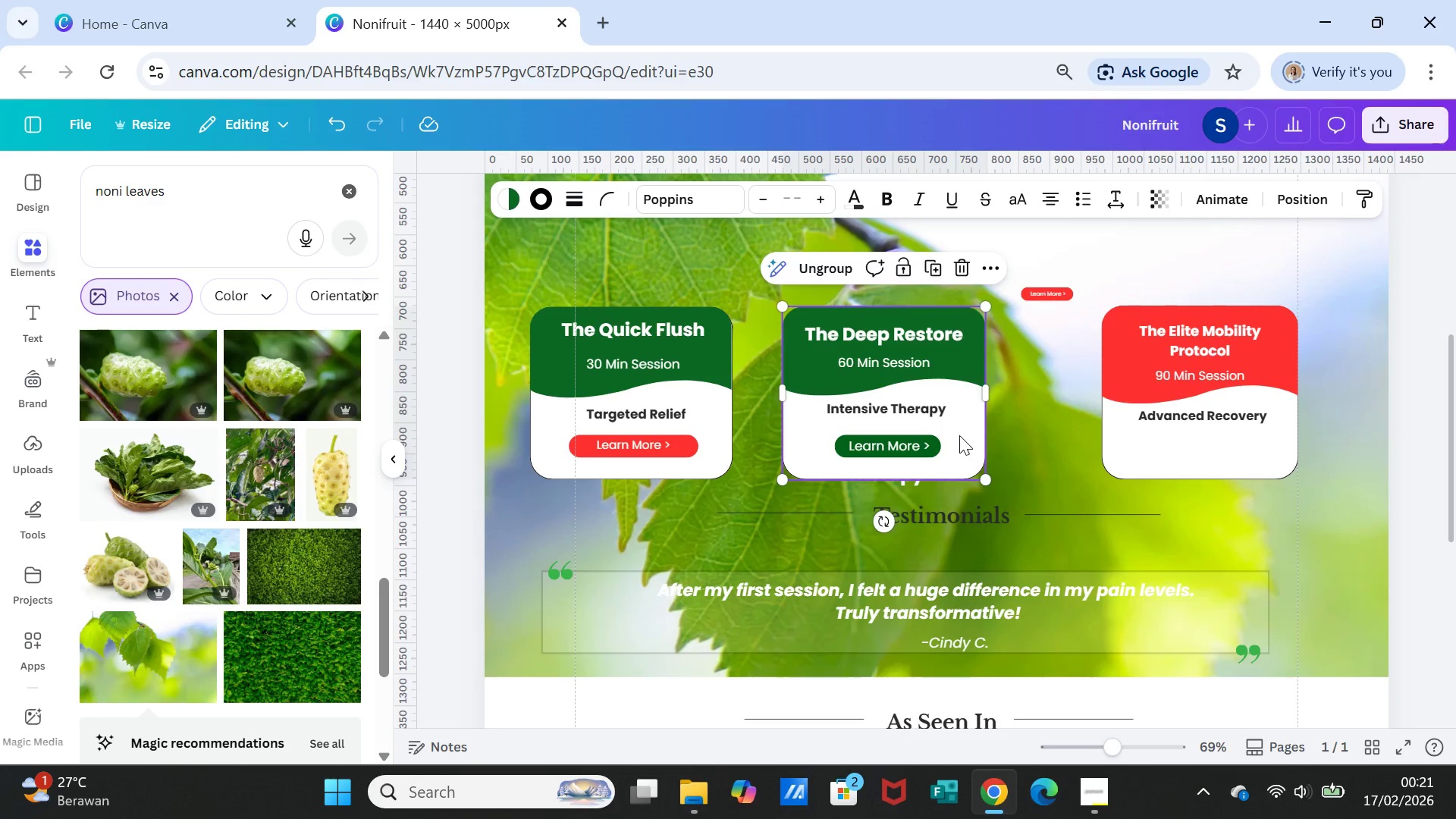 
left_click_drag(start_coordinate=[959, 435], to_coordinate=[993, 438])
 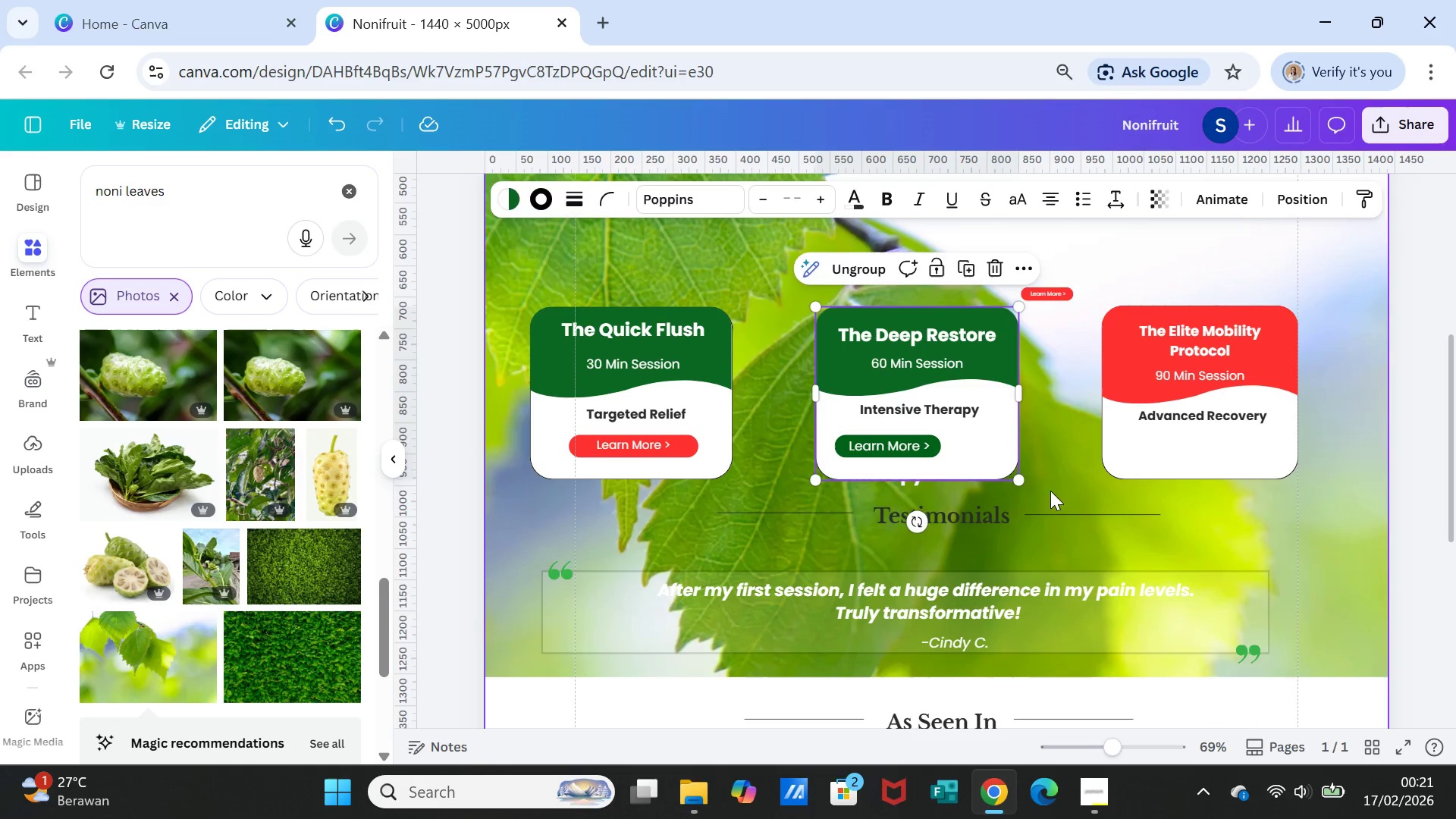 
left_click([1050, 491])
 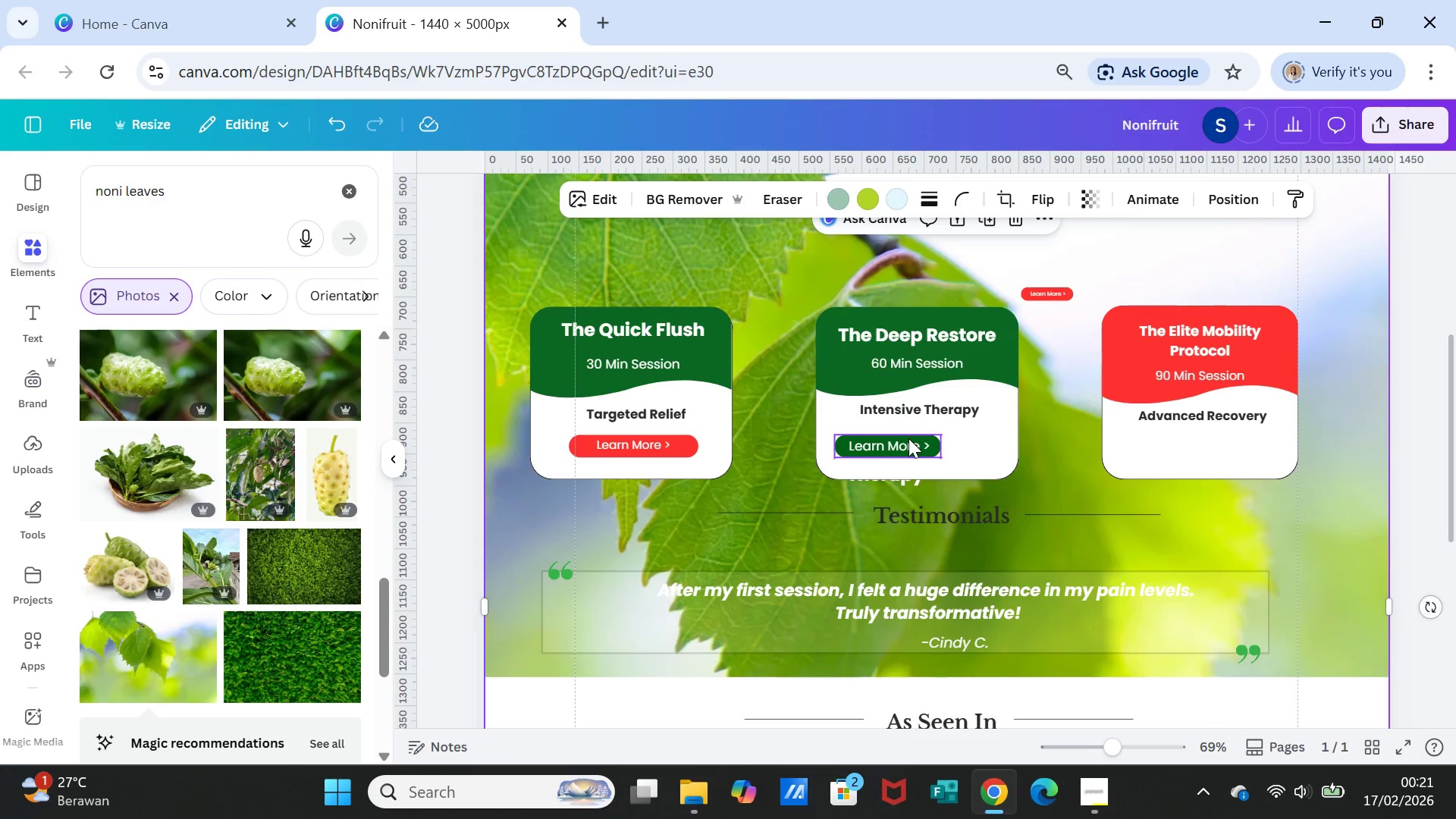 
left_click([908, 438])
 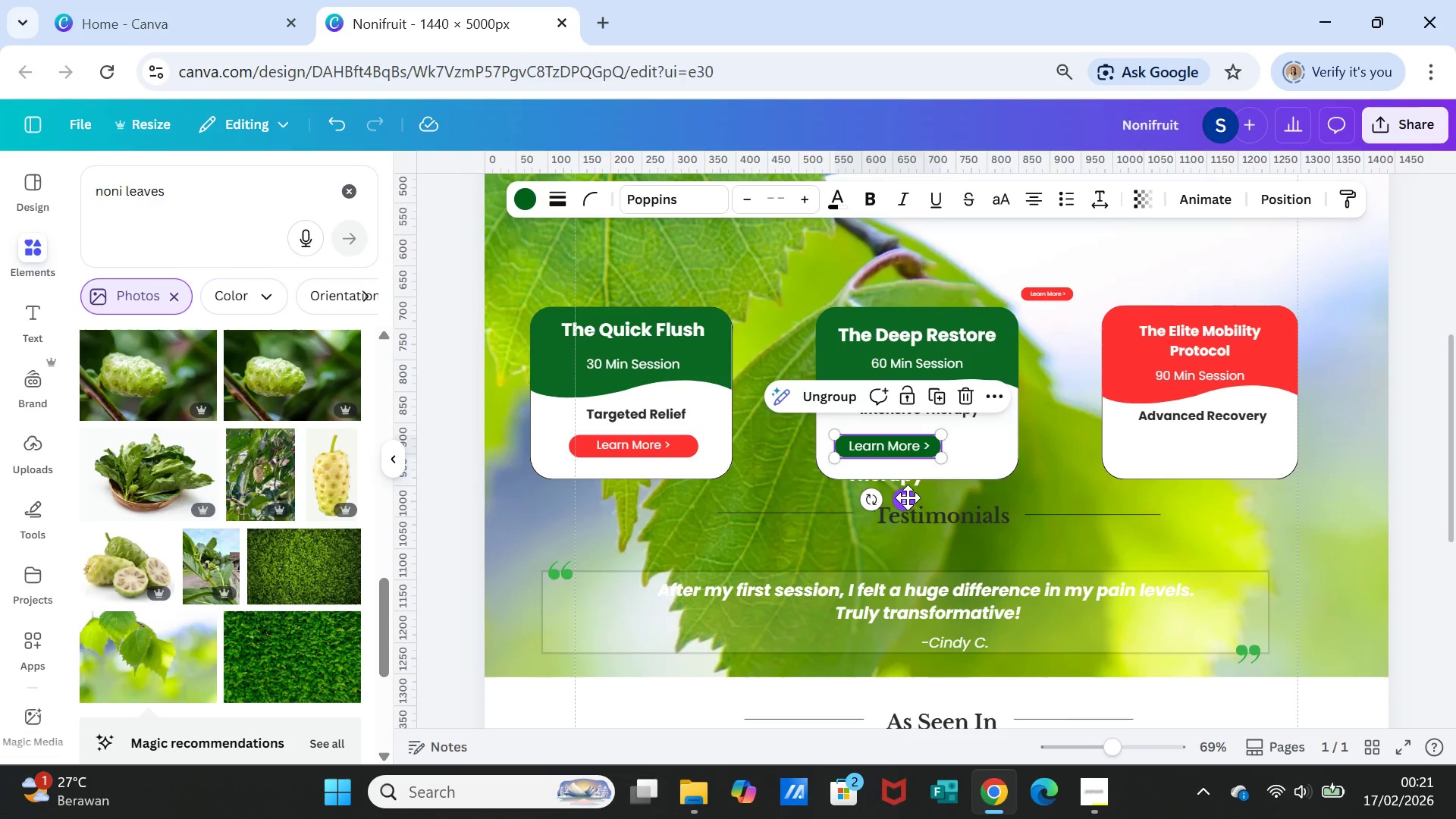 
left_click_drag(start_coordinate=[908, 497], to_coordinate=[937, 497])
 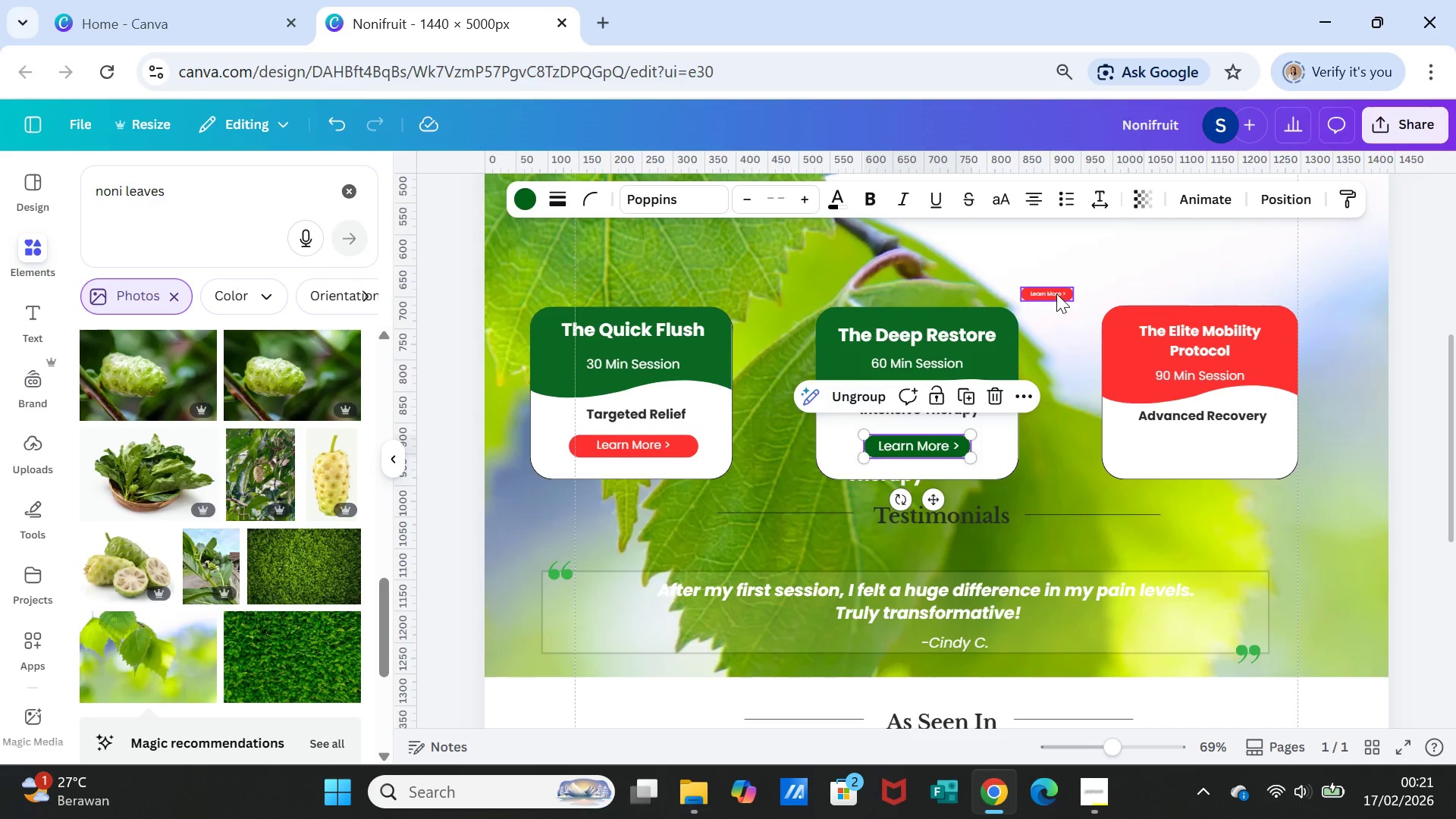 
left_click([1056, 293])
 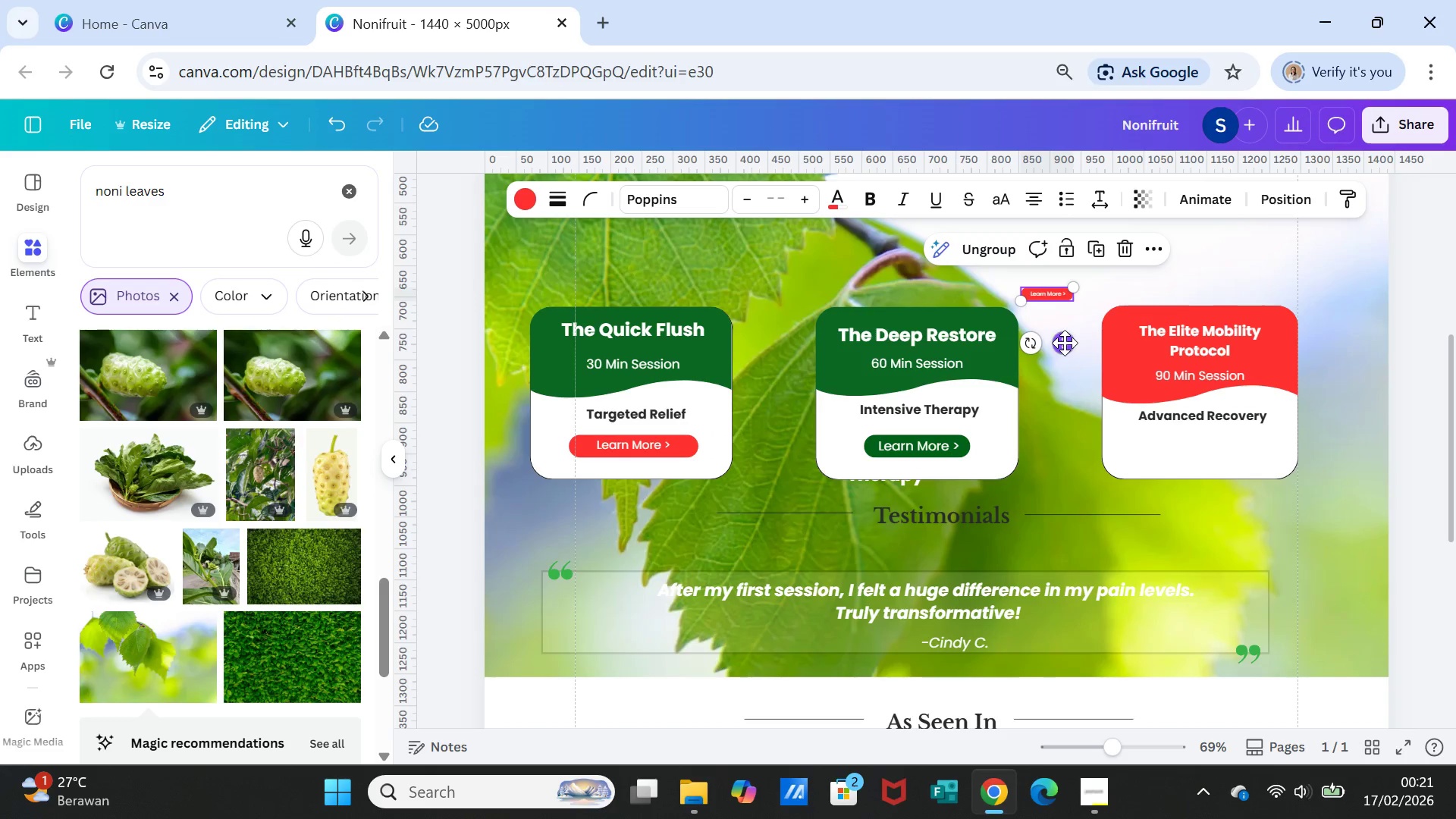 
left_click_drag(start_coordinate=[1065, 343], to_coordinate=[1220, 493])
 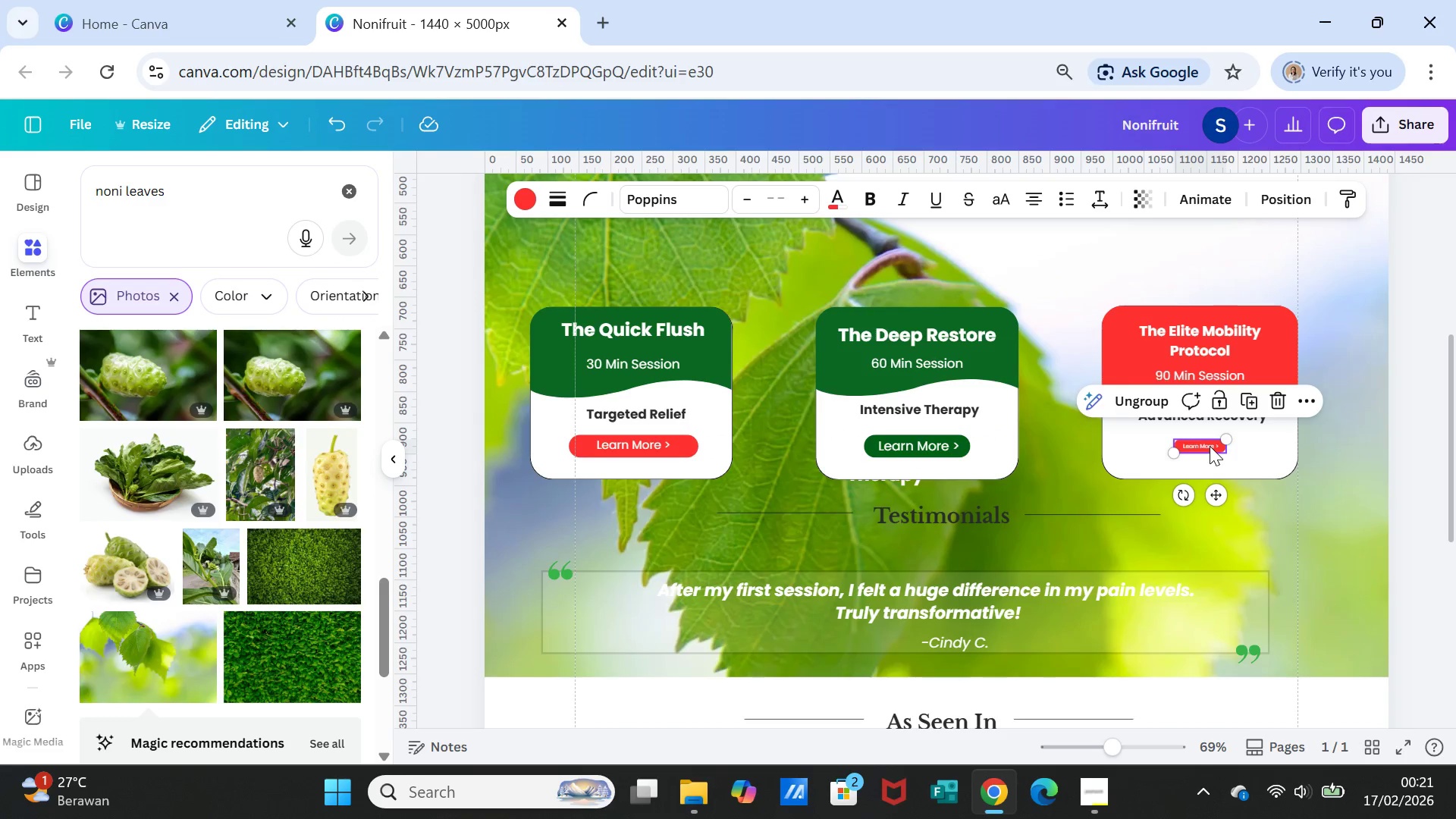 
left_click([1210, 446])
 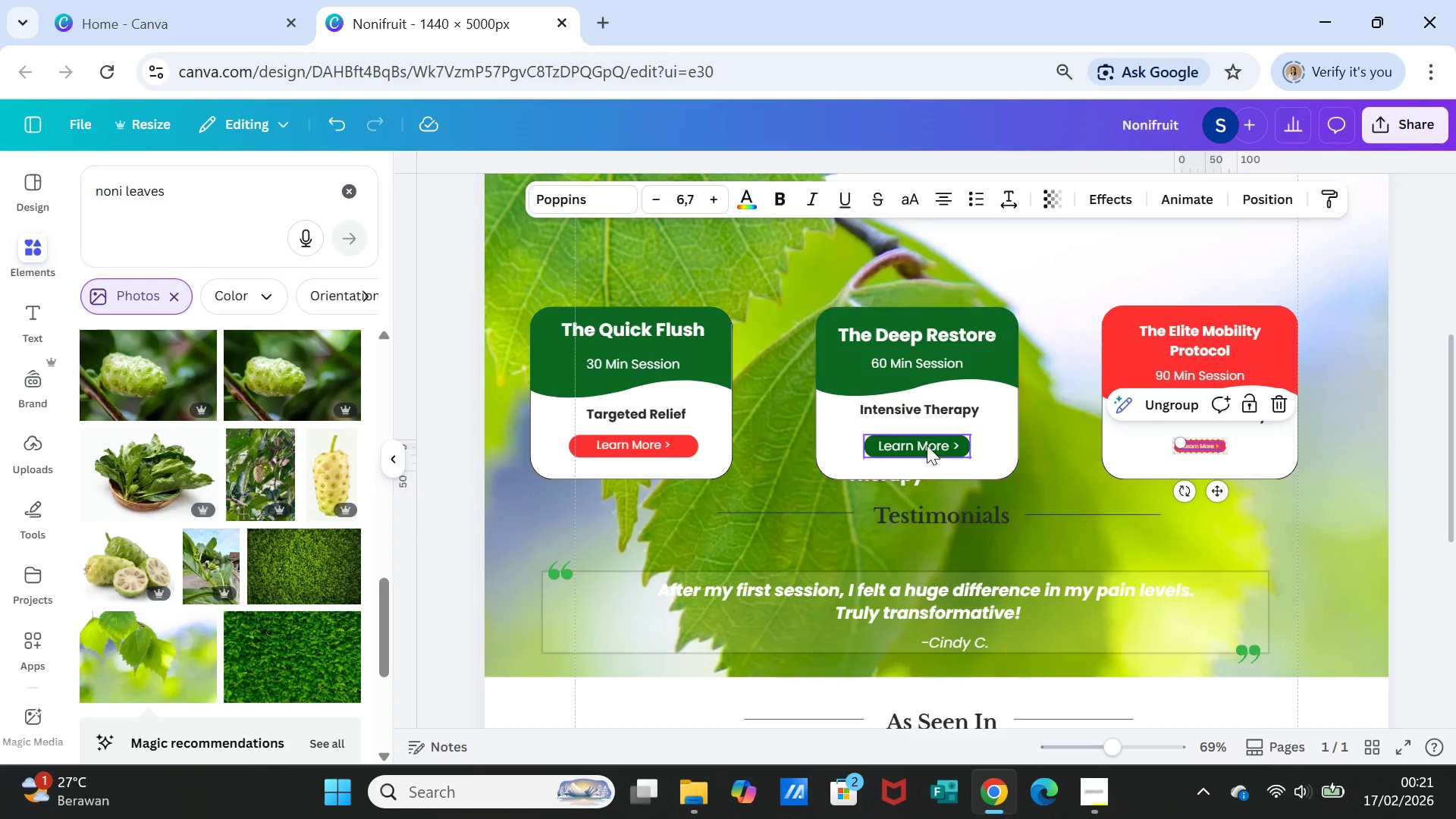 
double_click([927, 445])
 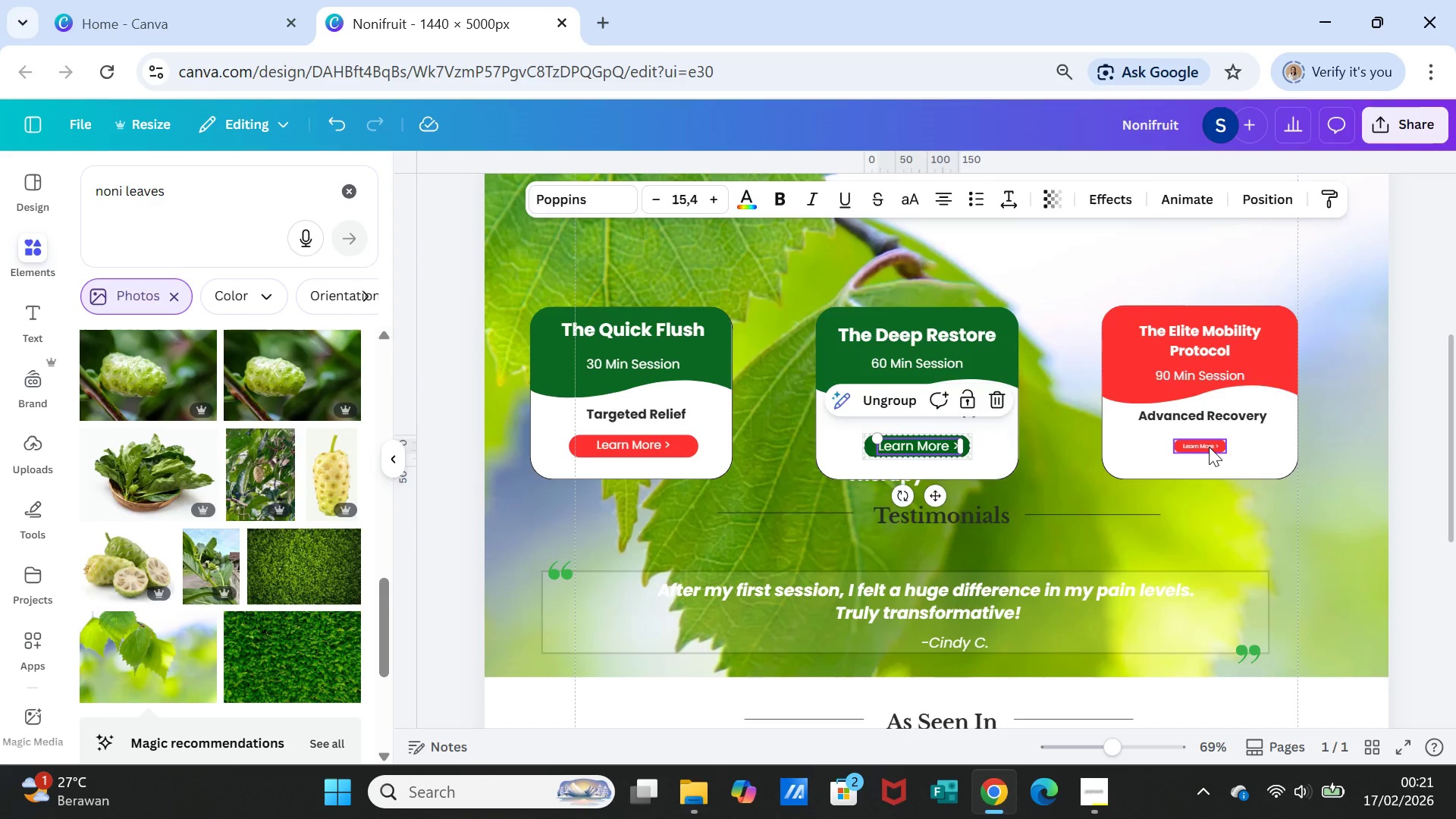 
double_click([1209, 447])
 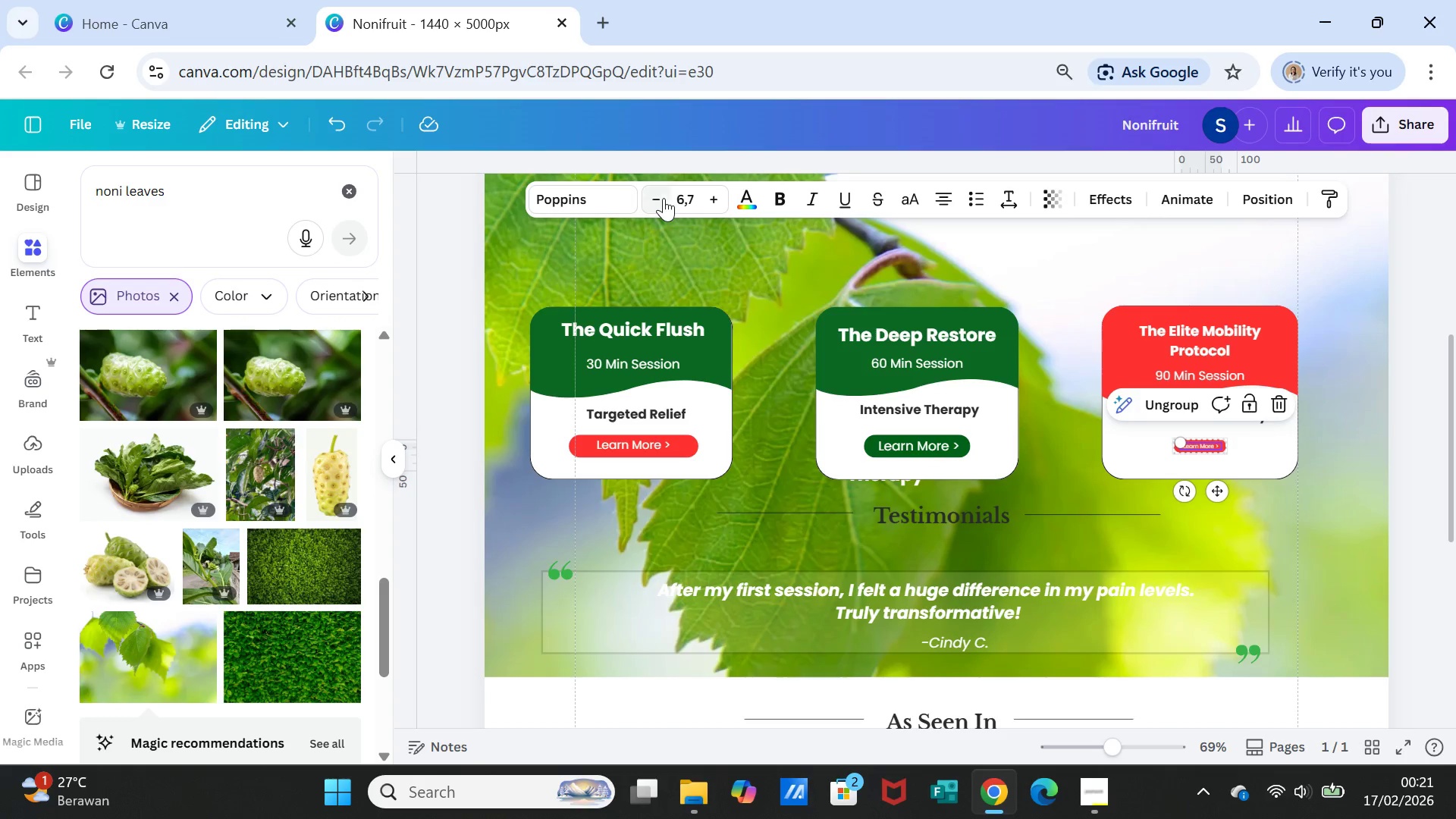 
left_click([679, 198])
 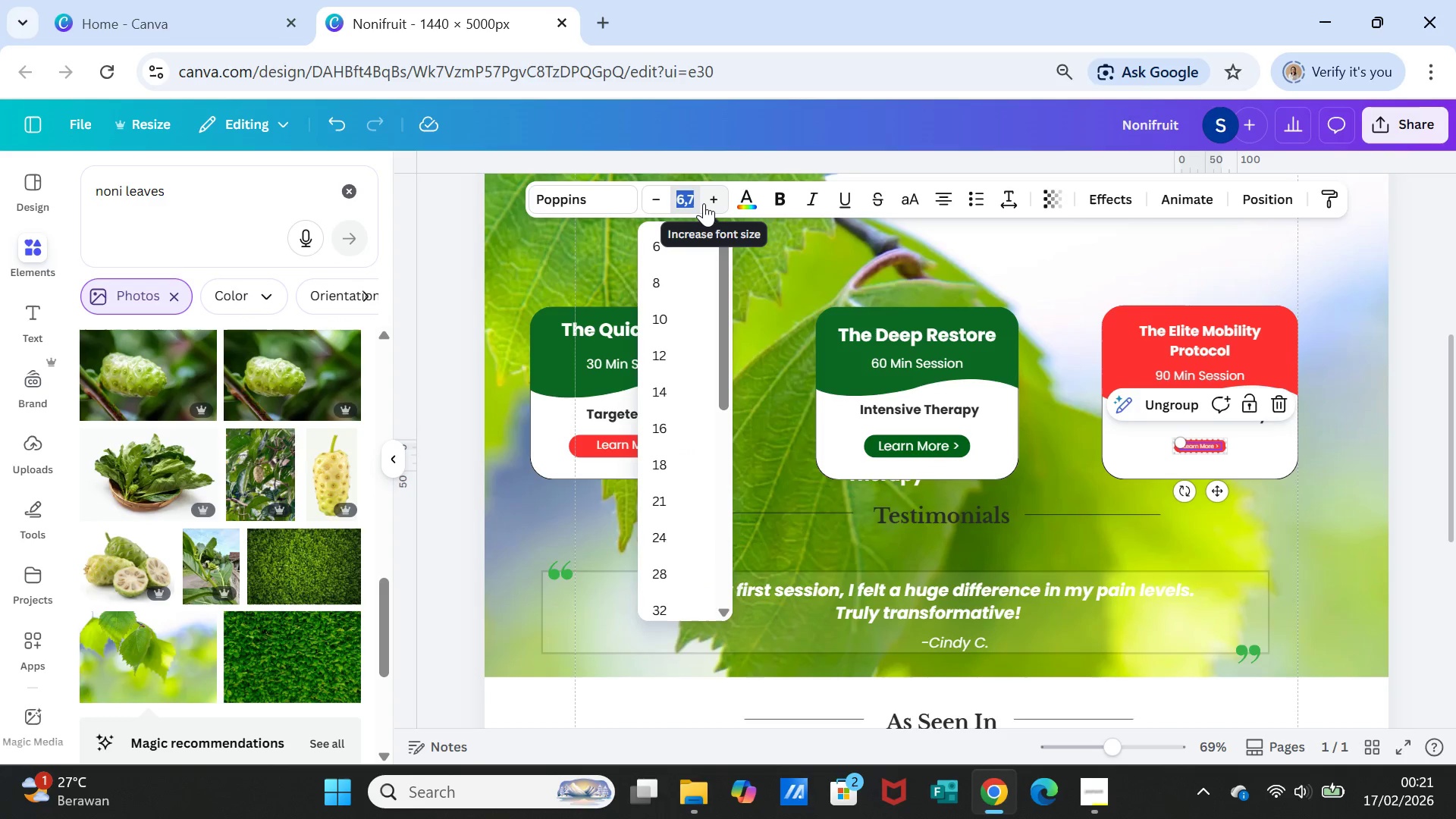 
type(15.4)
 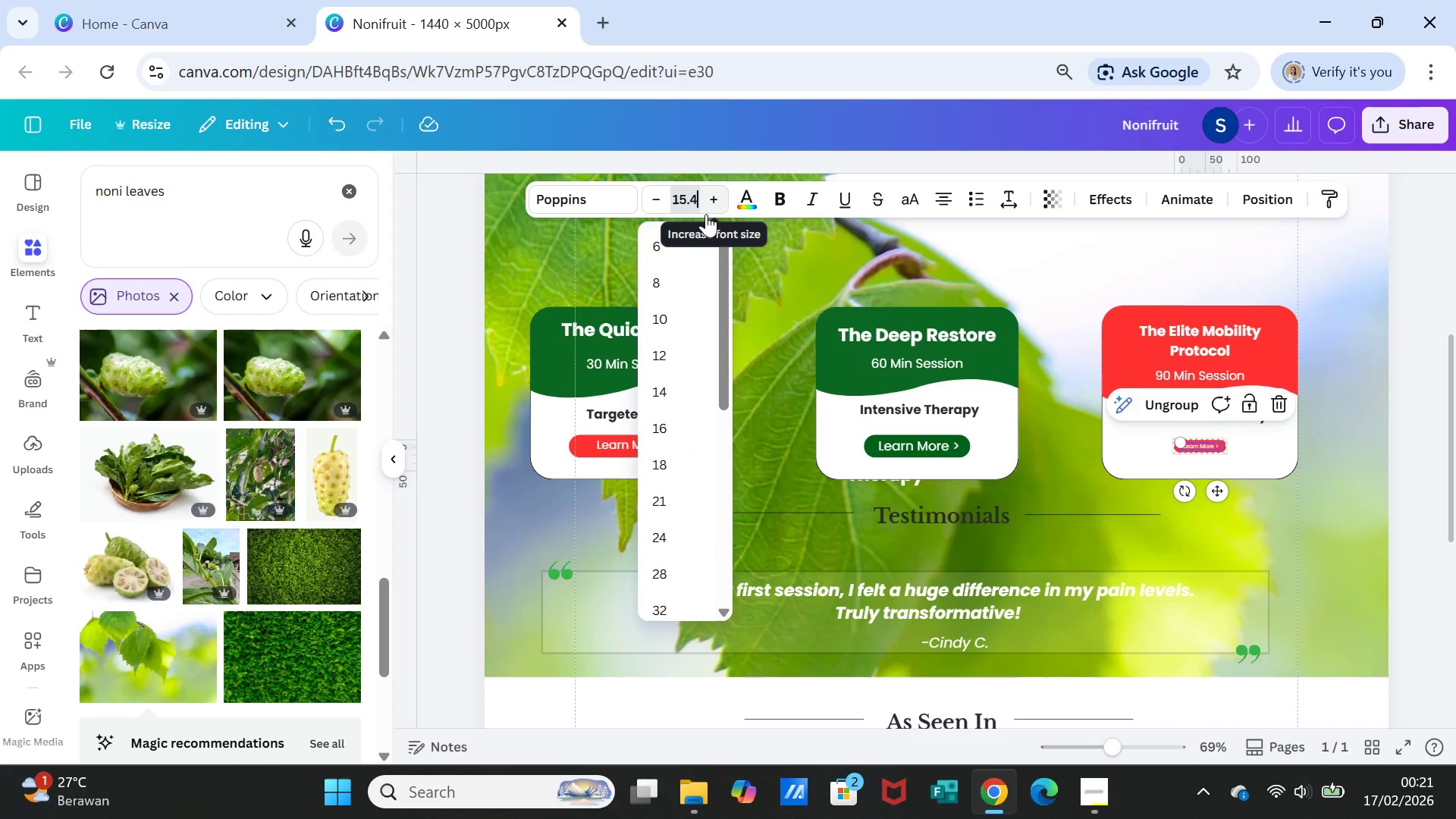 
key(Enter)
 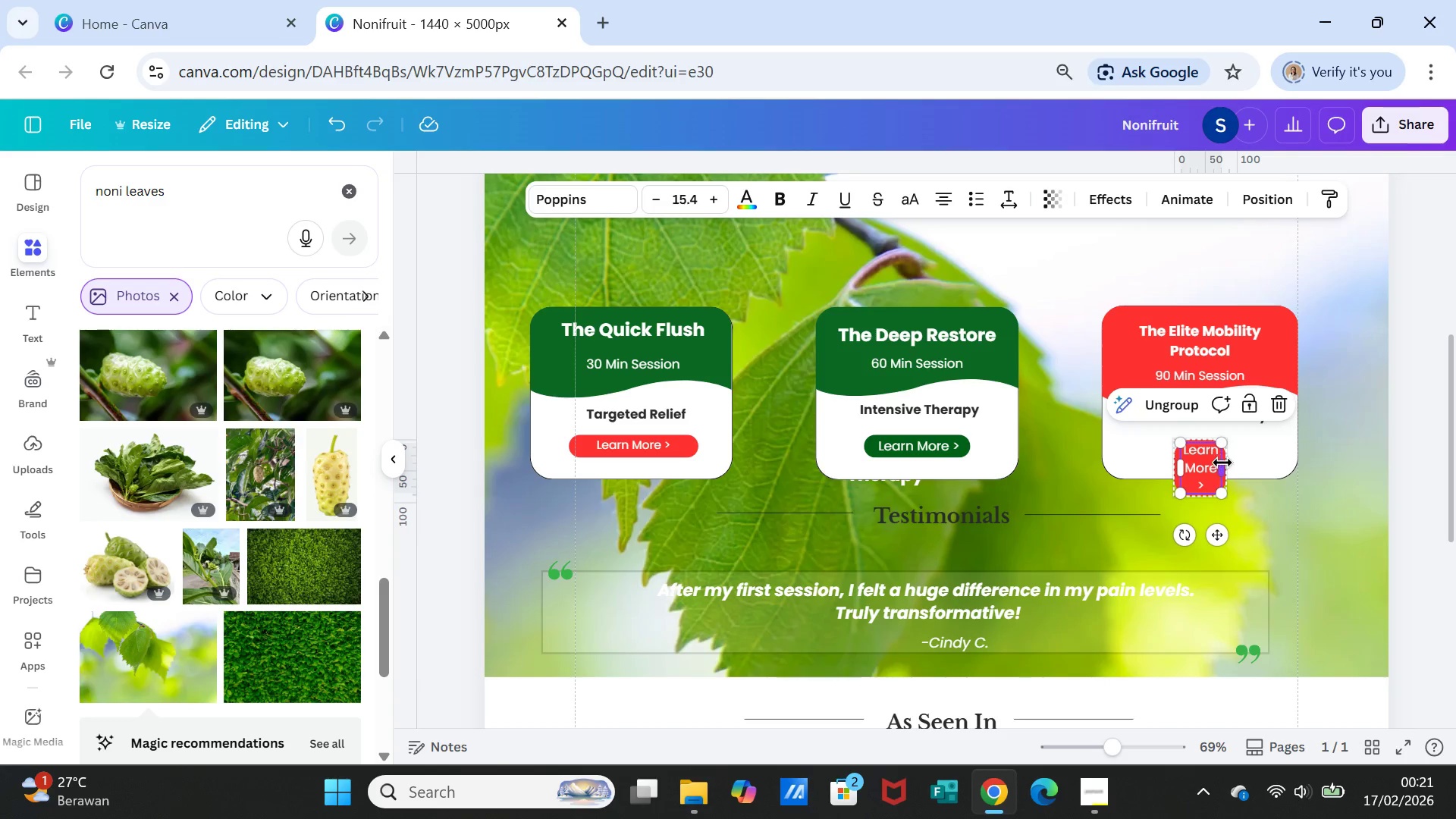 
left_click_drag(start_coordinate=[1222, 463], to_coordinate=[1269, 440])
 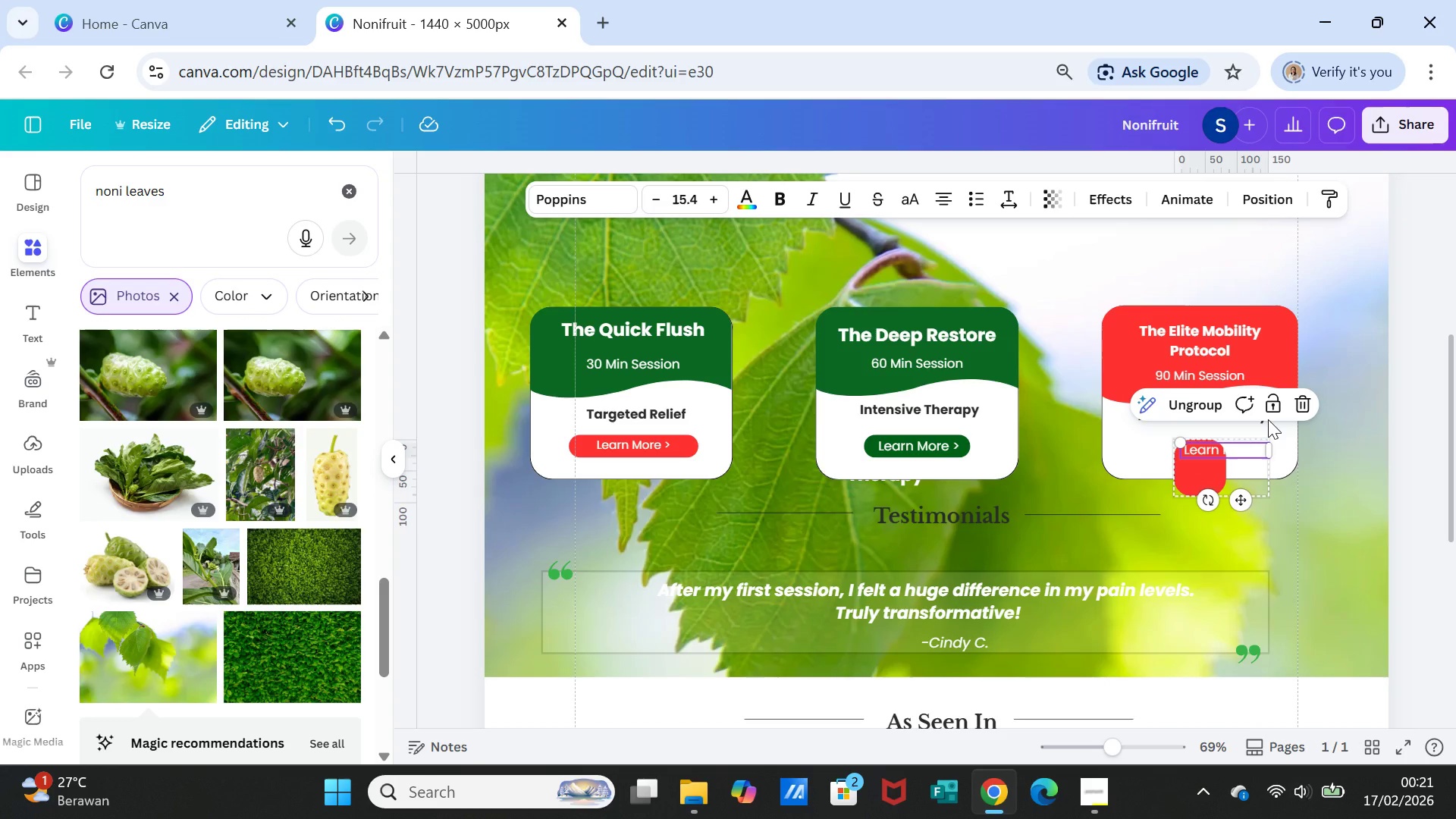 
wait(15.48)
 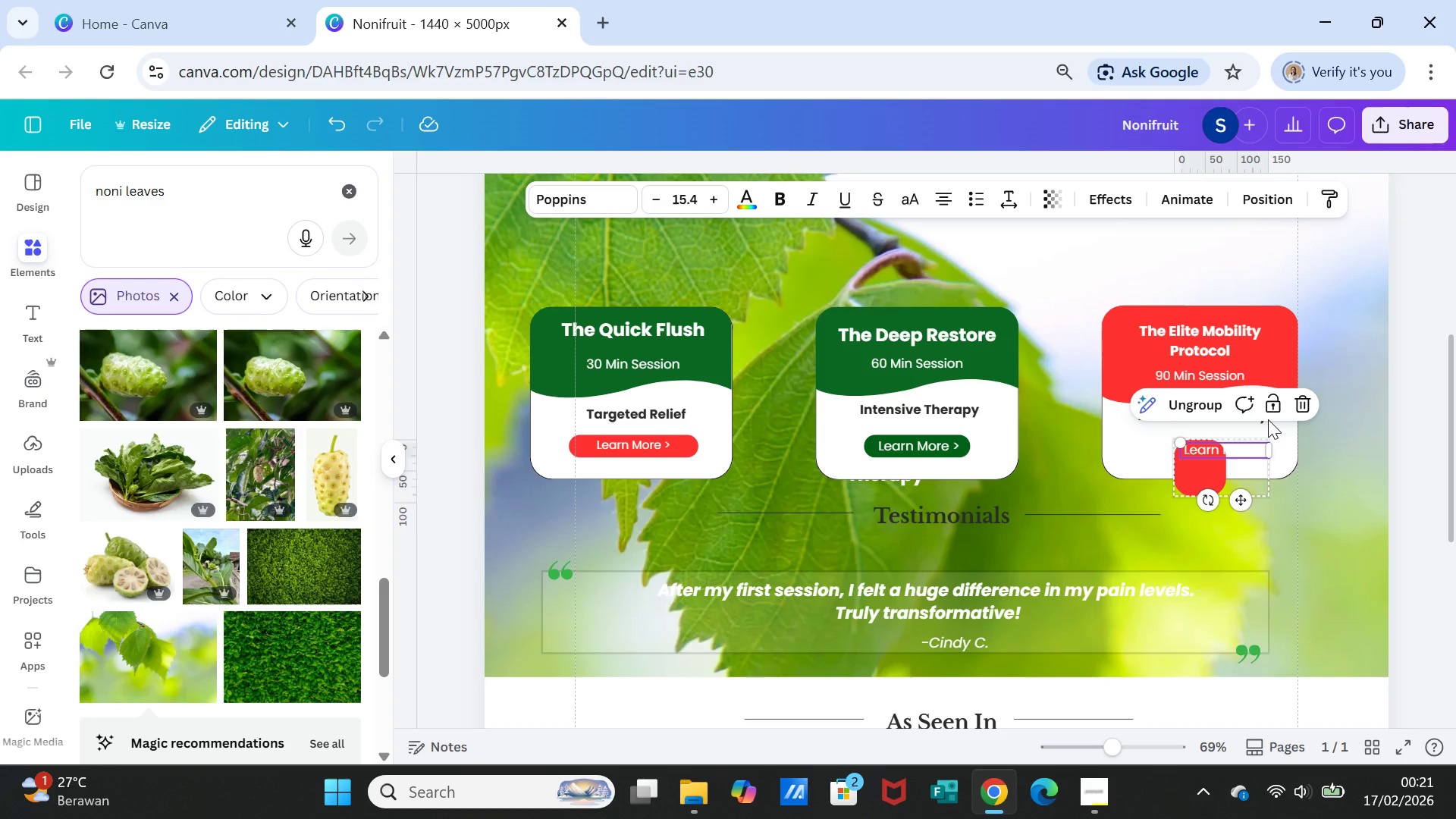 
left_click([1316, 485])
 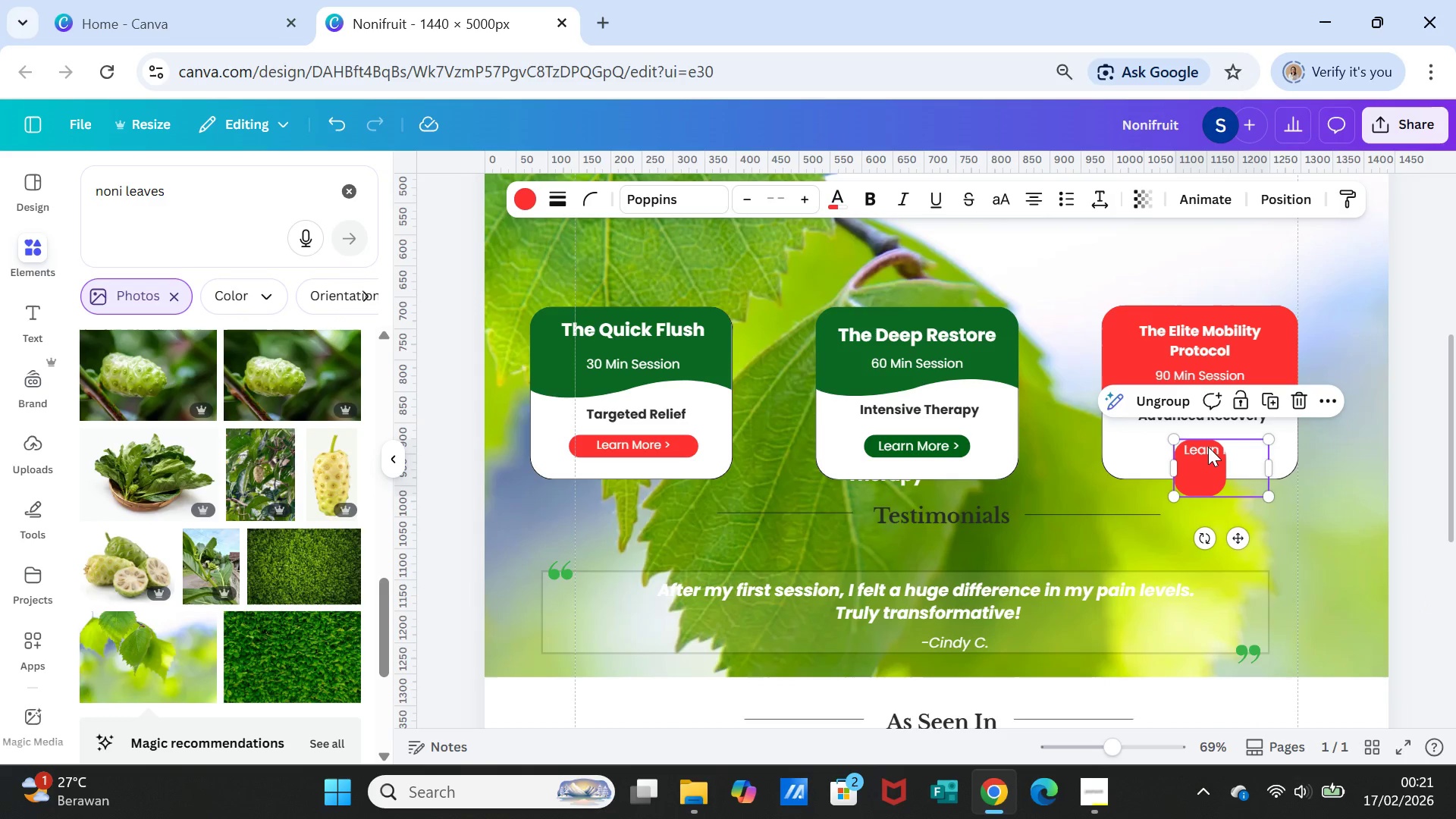 
double_click([1208, 447])
 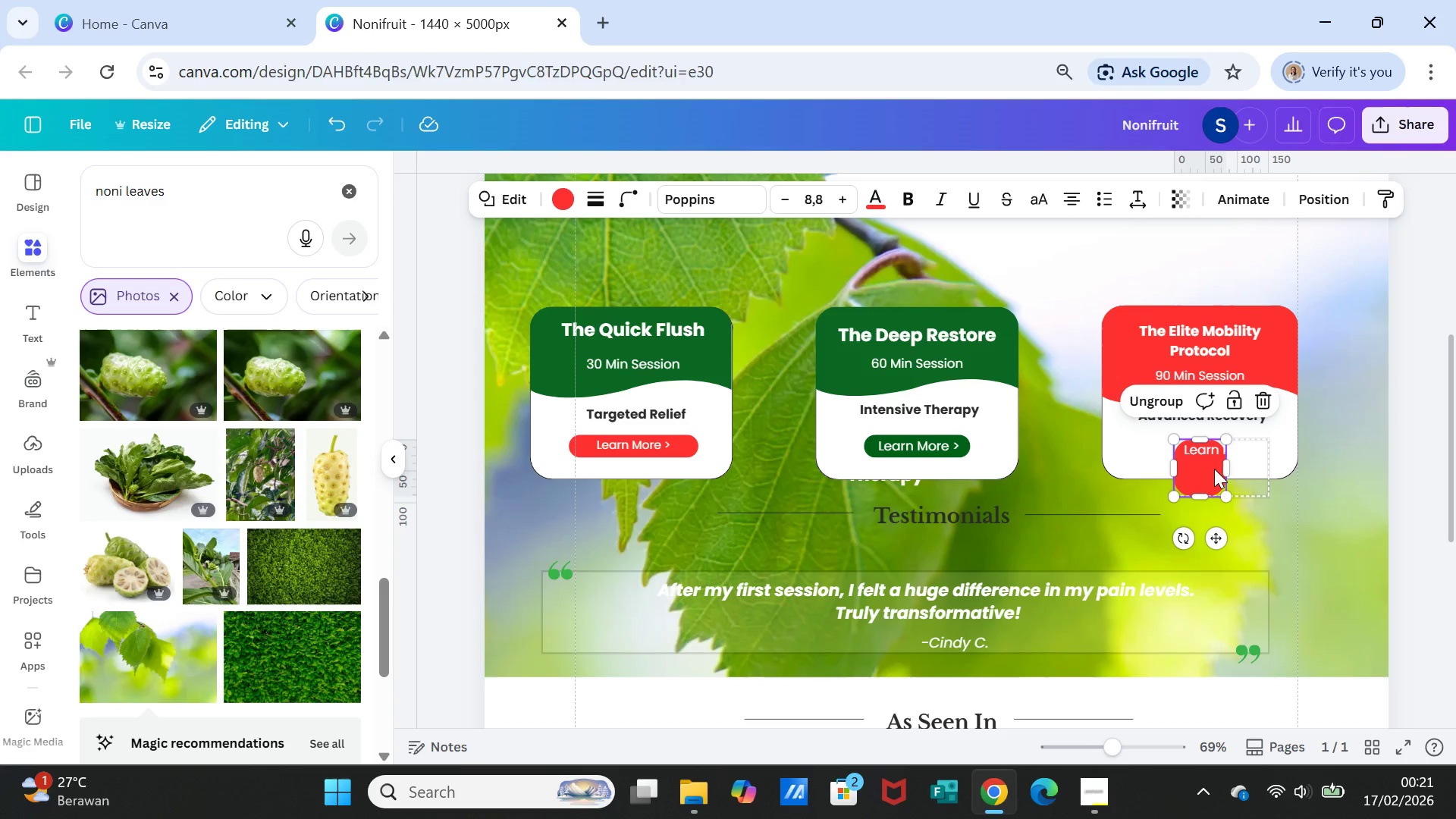 
double_click([1214, 468])
 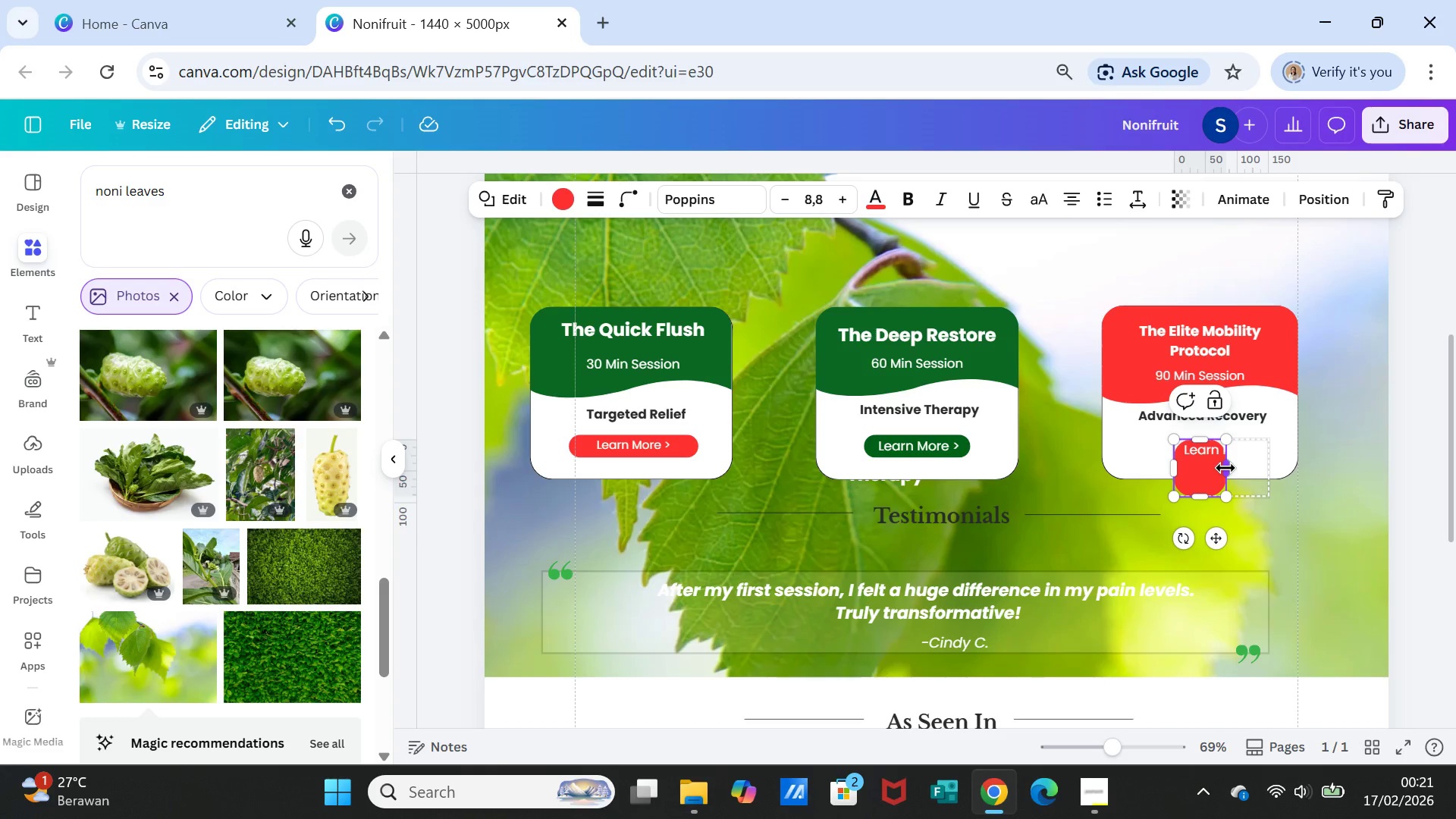 
left_click_drag(start_coordinate=[1225, 468], to_coordinate=[1276, 446])
 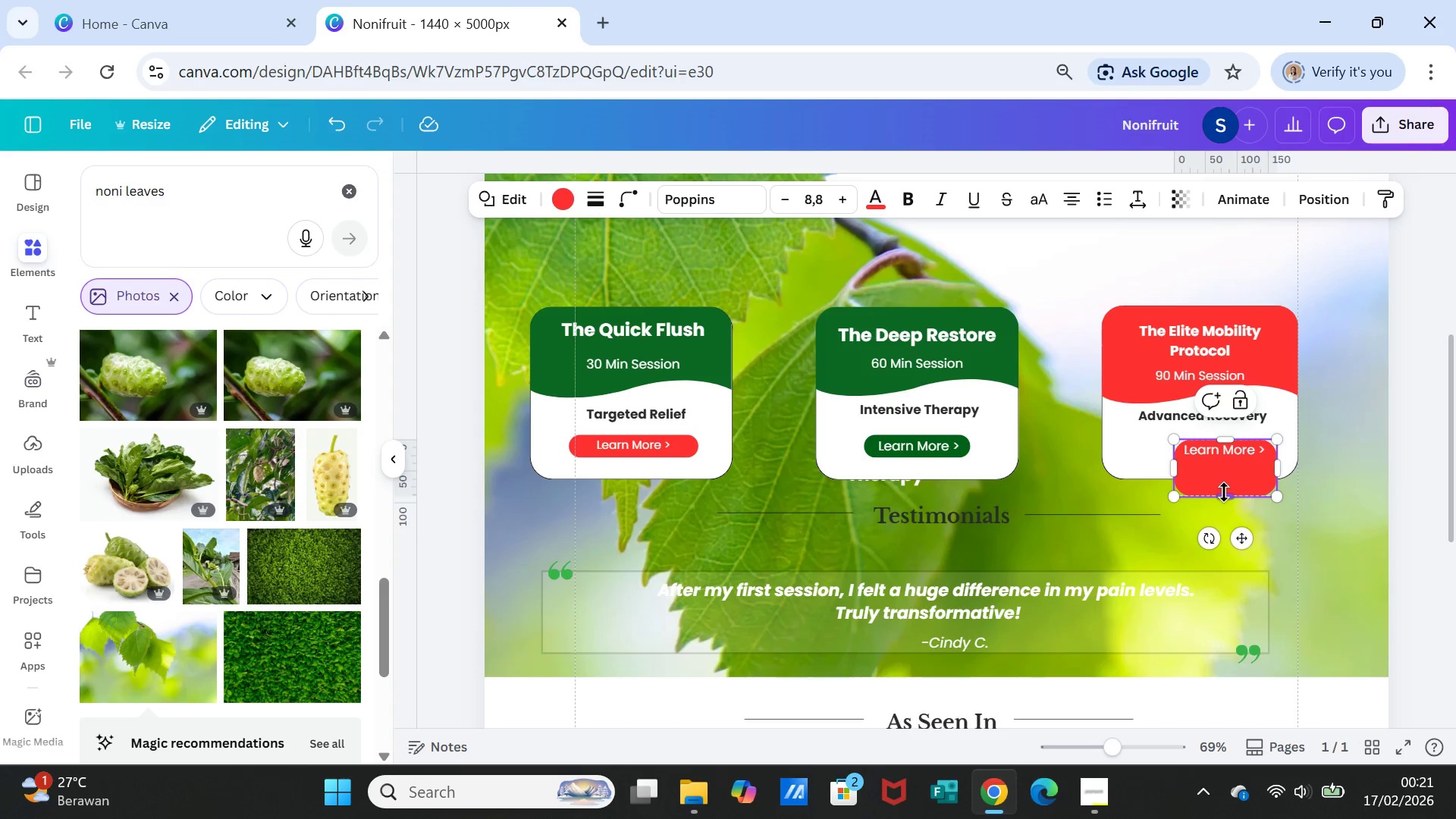 
left_click_drag(start_coordinate=[1224, 492], to_coordinate=[1225, 460])
 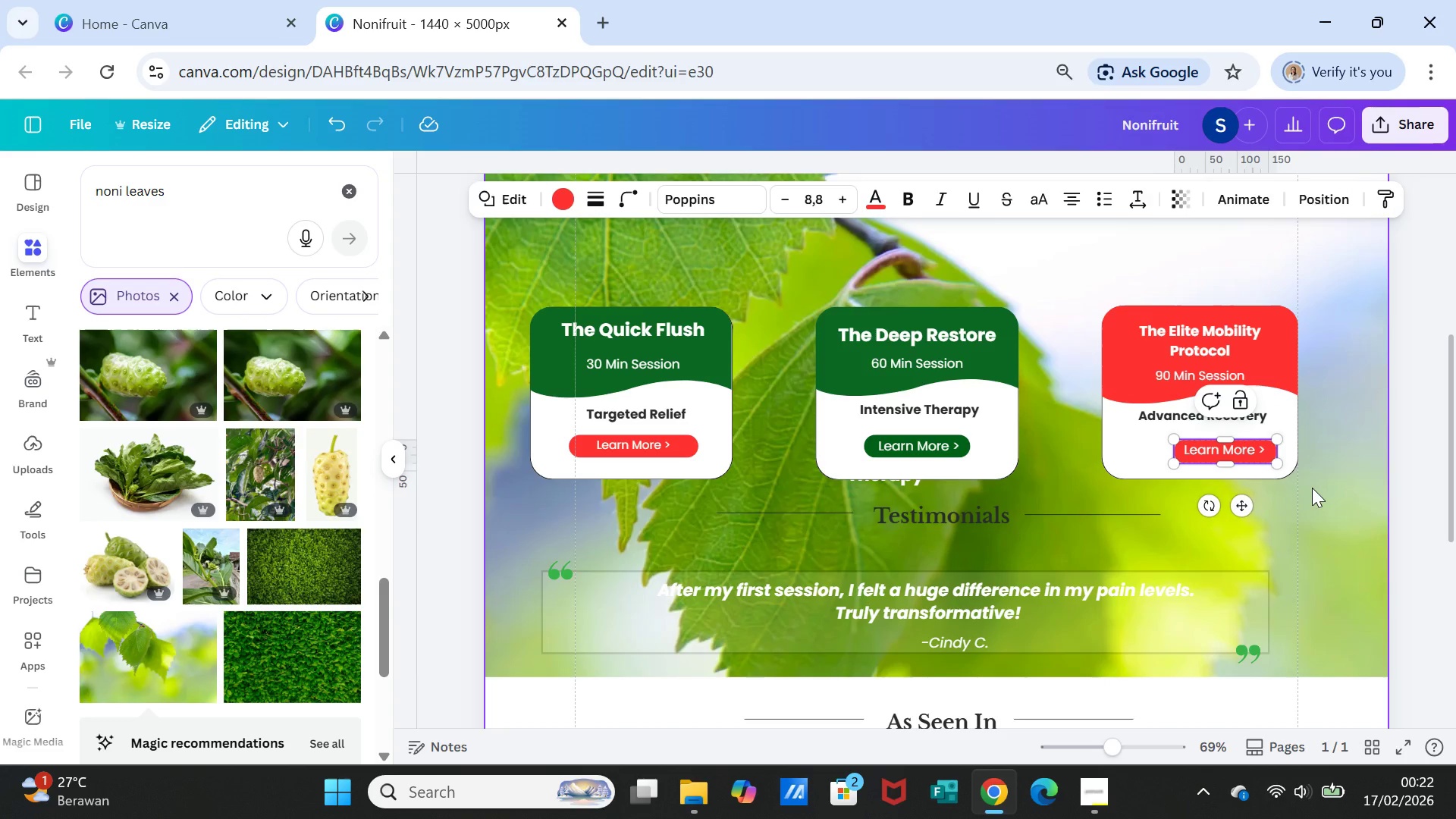 
left_click([1312, 488])
 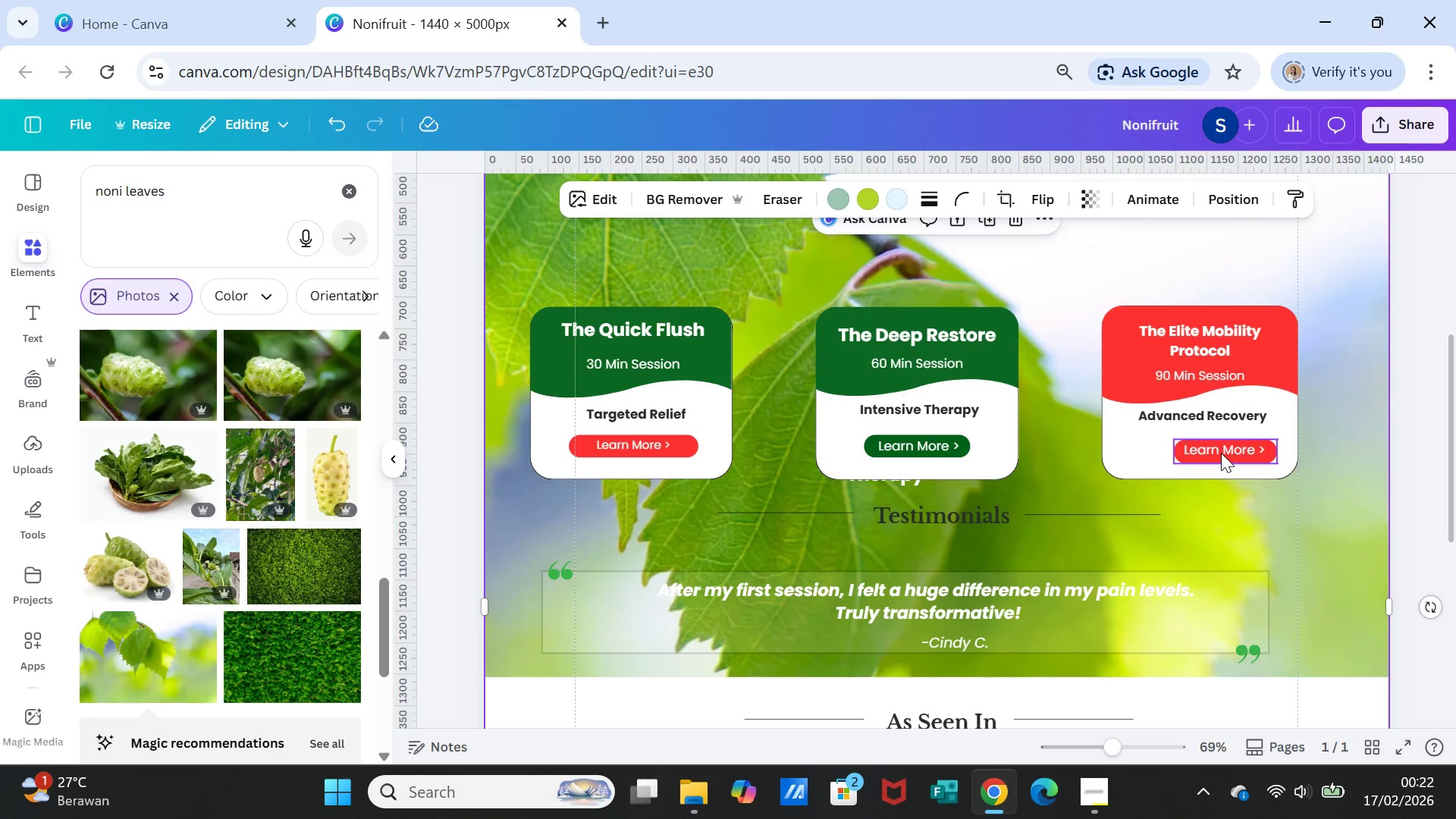 
left_click([1221, 453])
 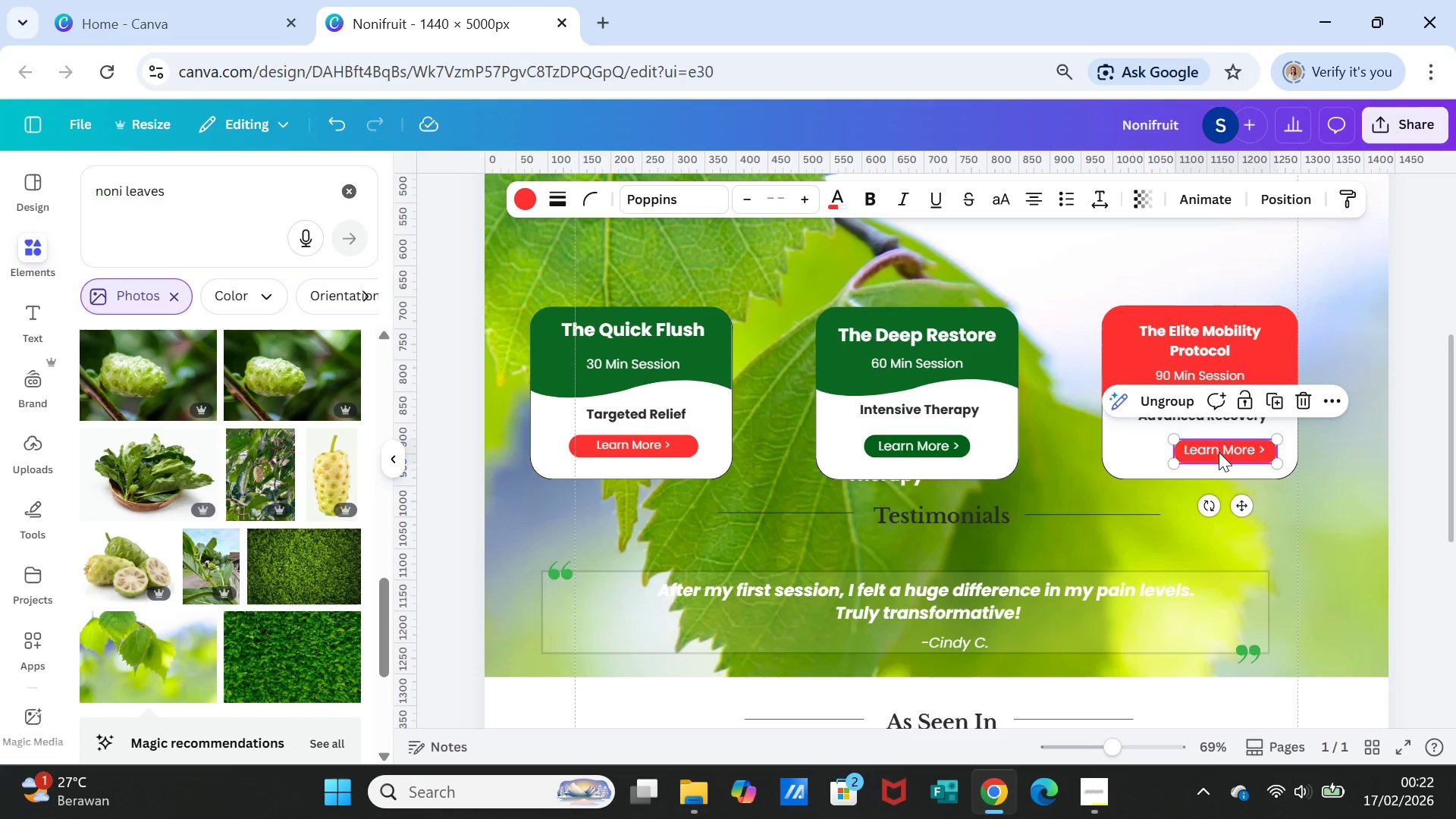 
left_click_drag(start_coordinate=[1221, 453], to_coordinate=[1198, 447])
 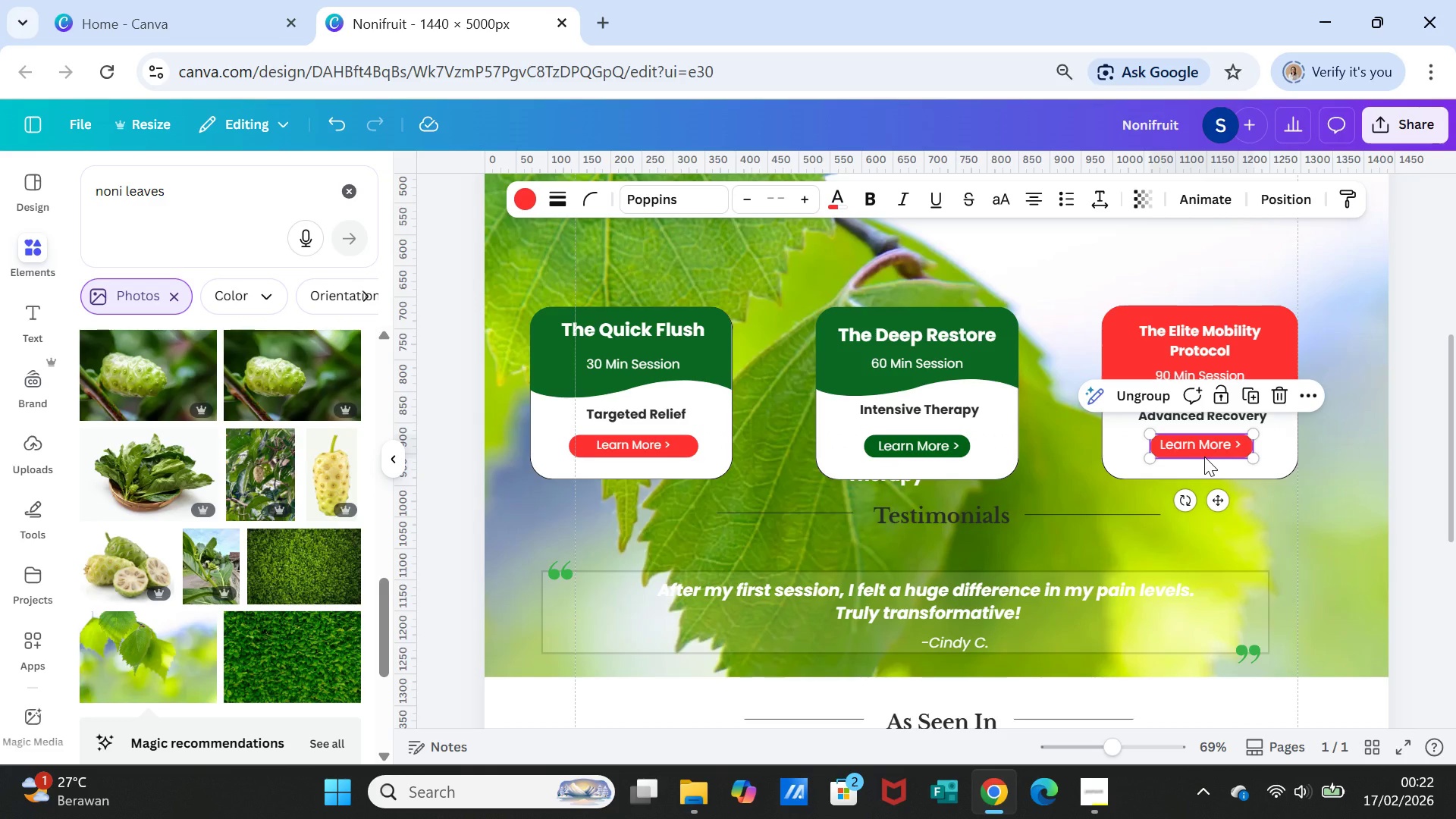 
left_click([1204, 457])
 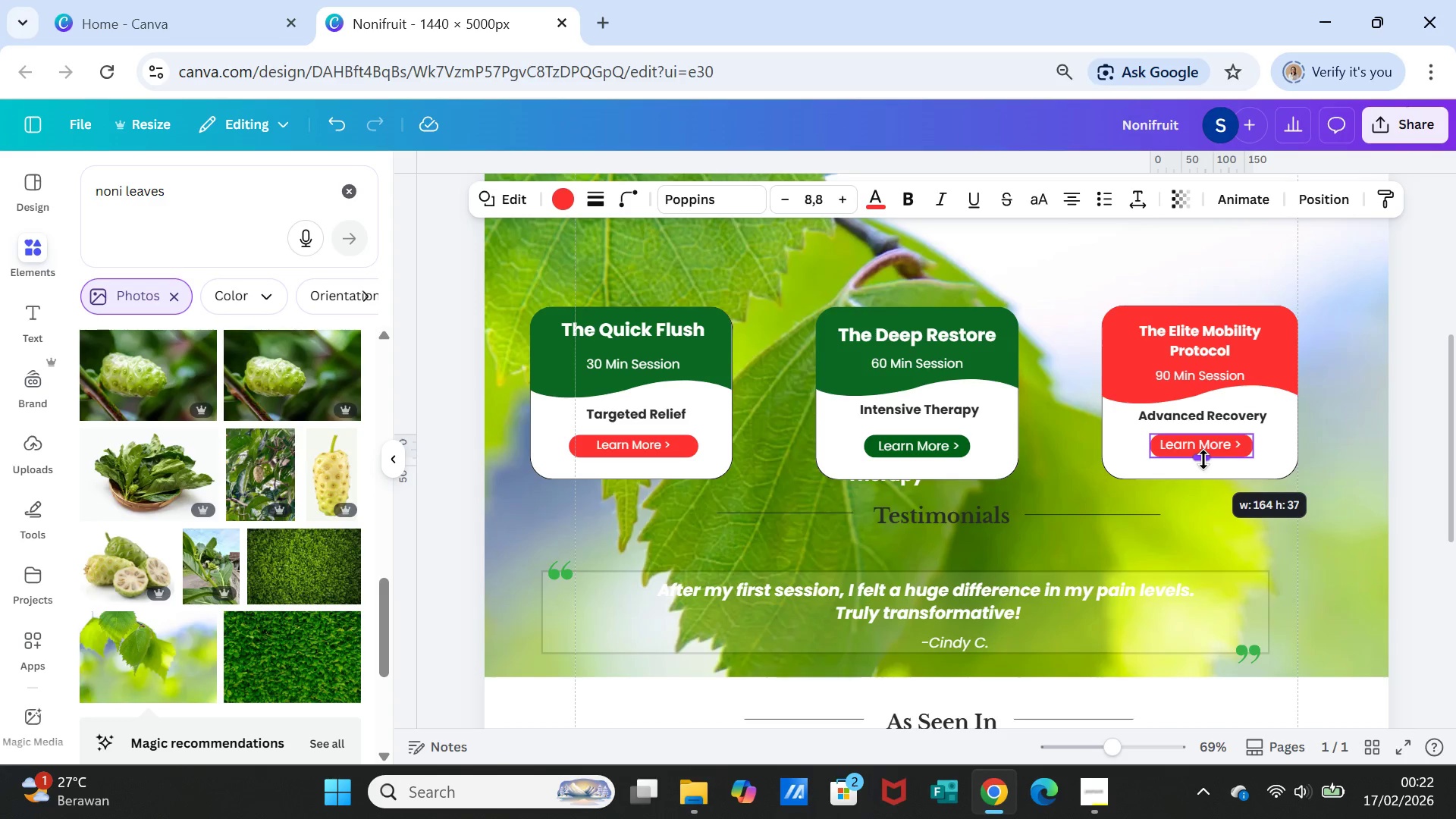 
wait(7.92)
 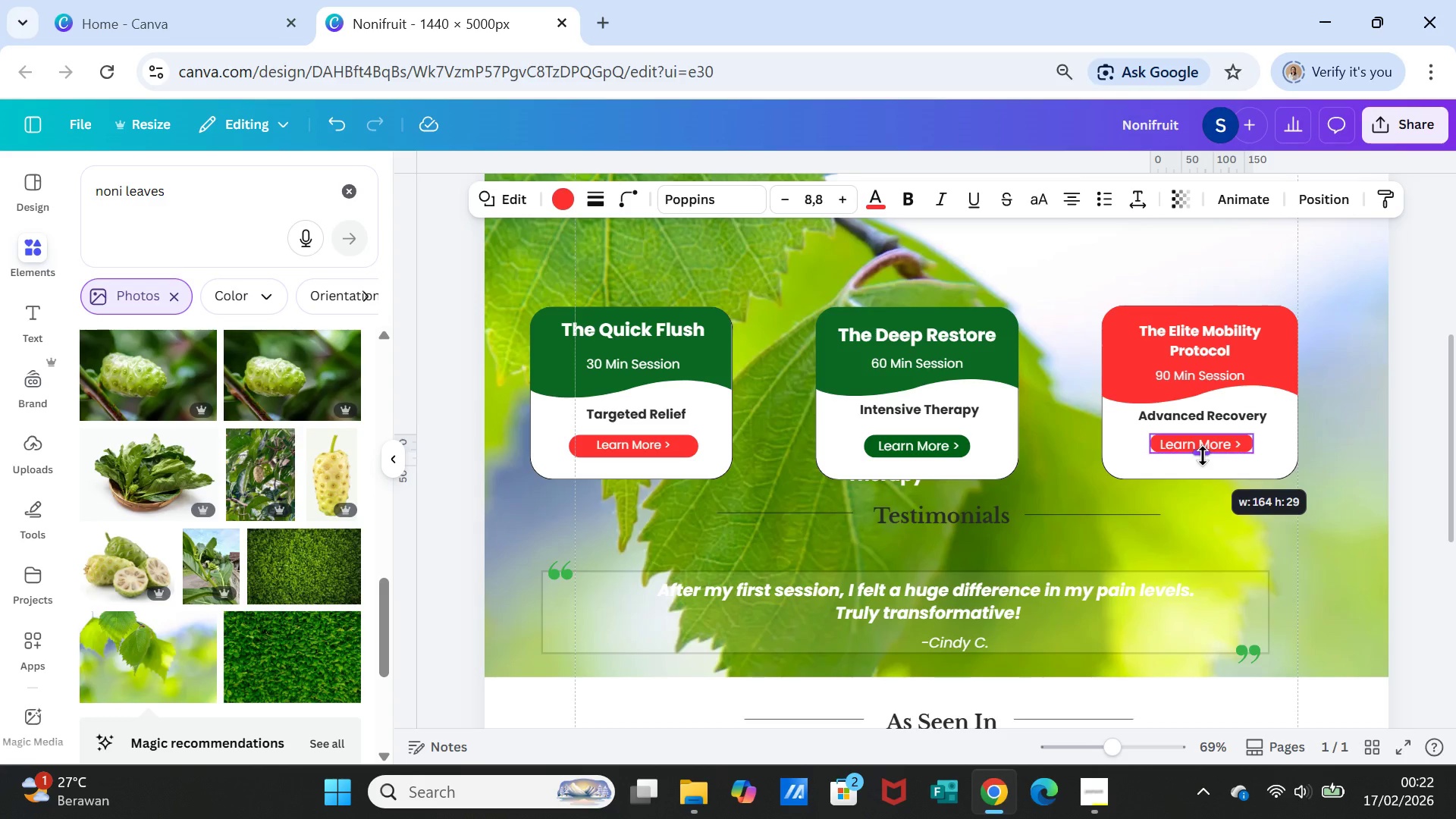 
left_click([1309, 456])
 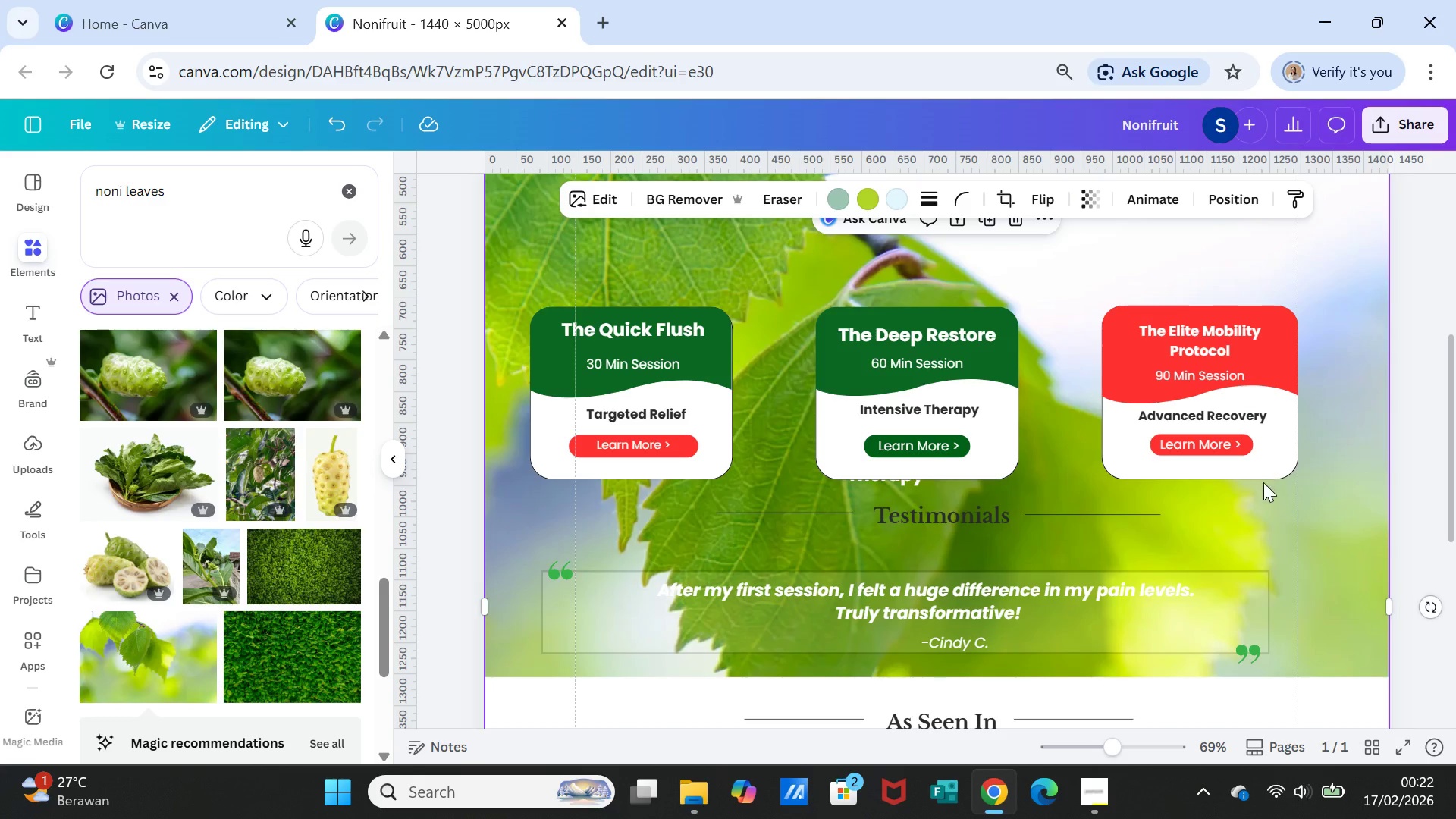 
left_click([1225, 447])
 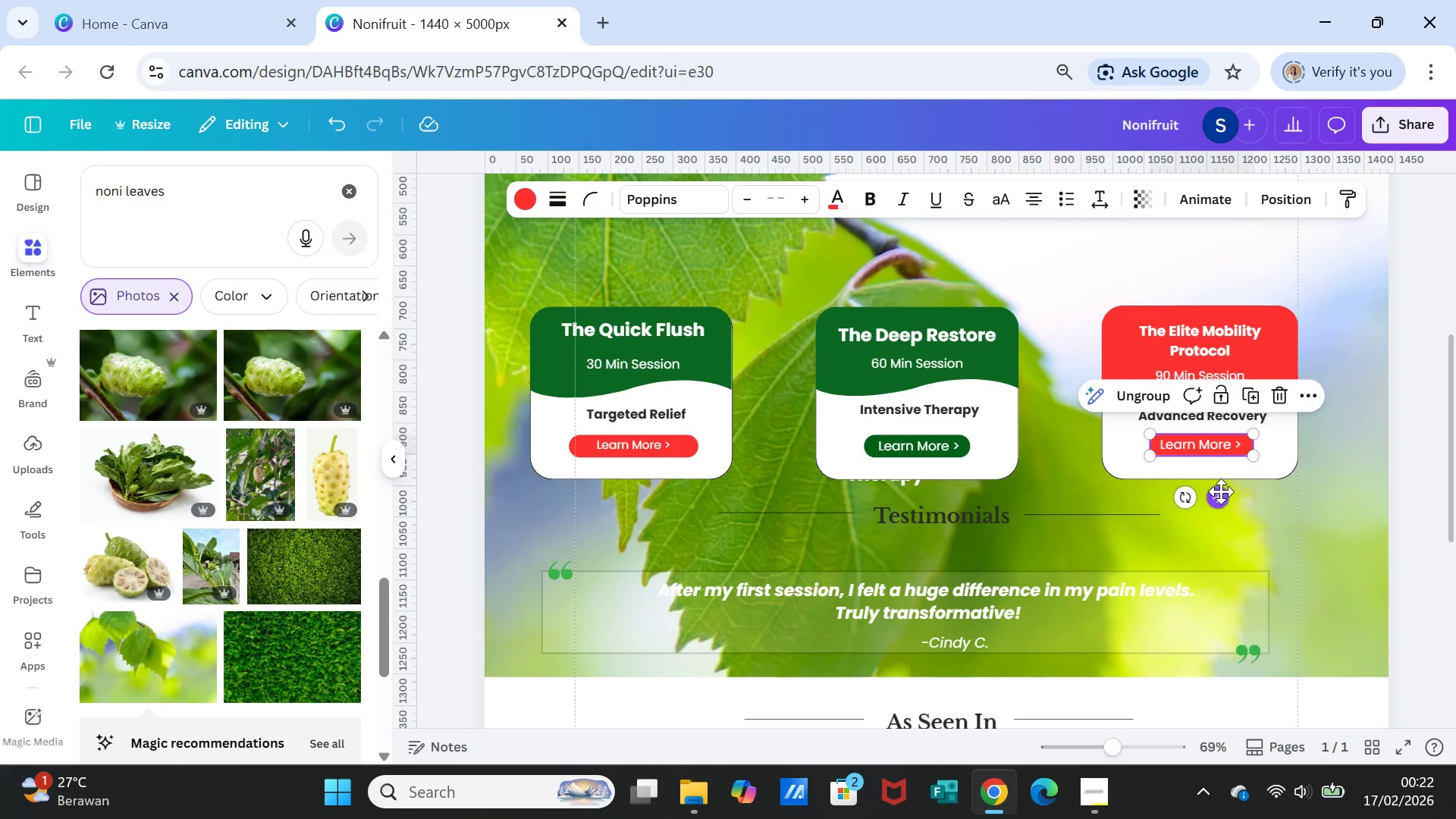 
left_click_drag(start_coordinate=[1221, 492], to_coordinate=[1229, 491])
 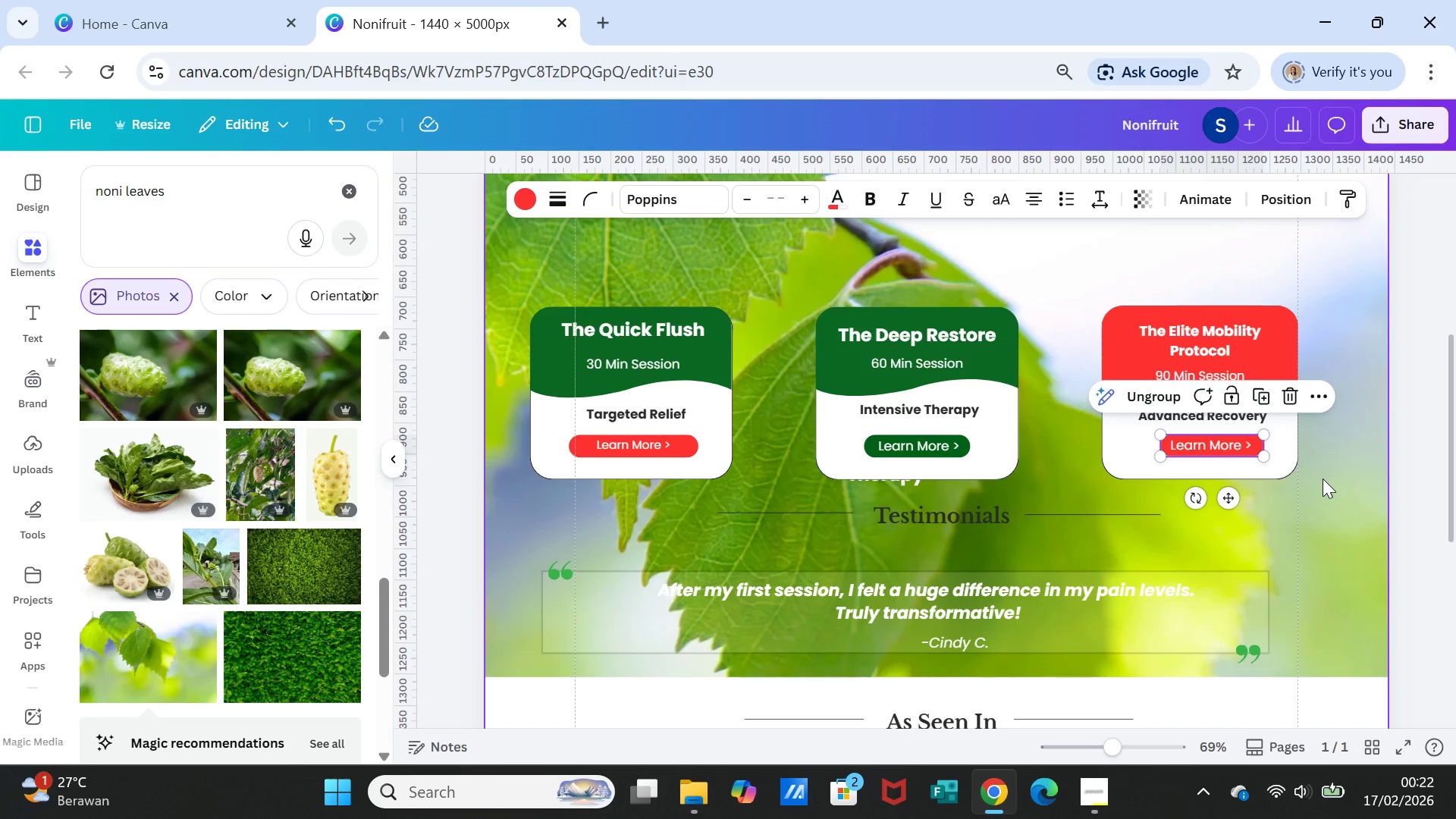 
left_click([1323, 479])
 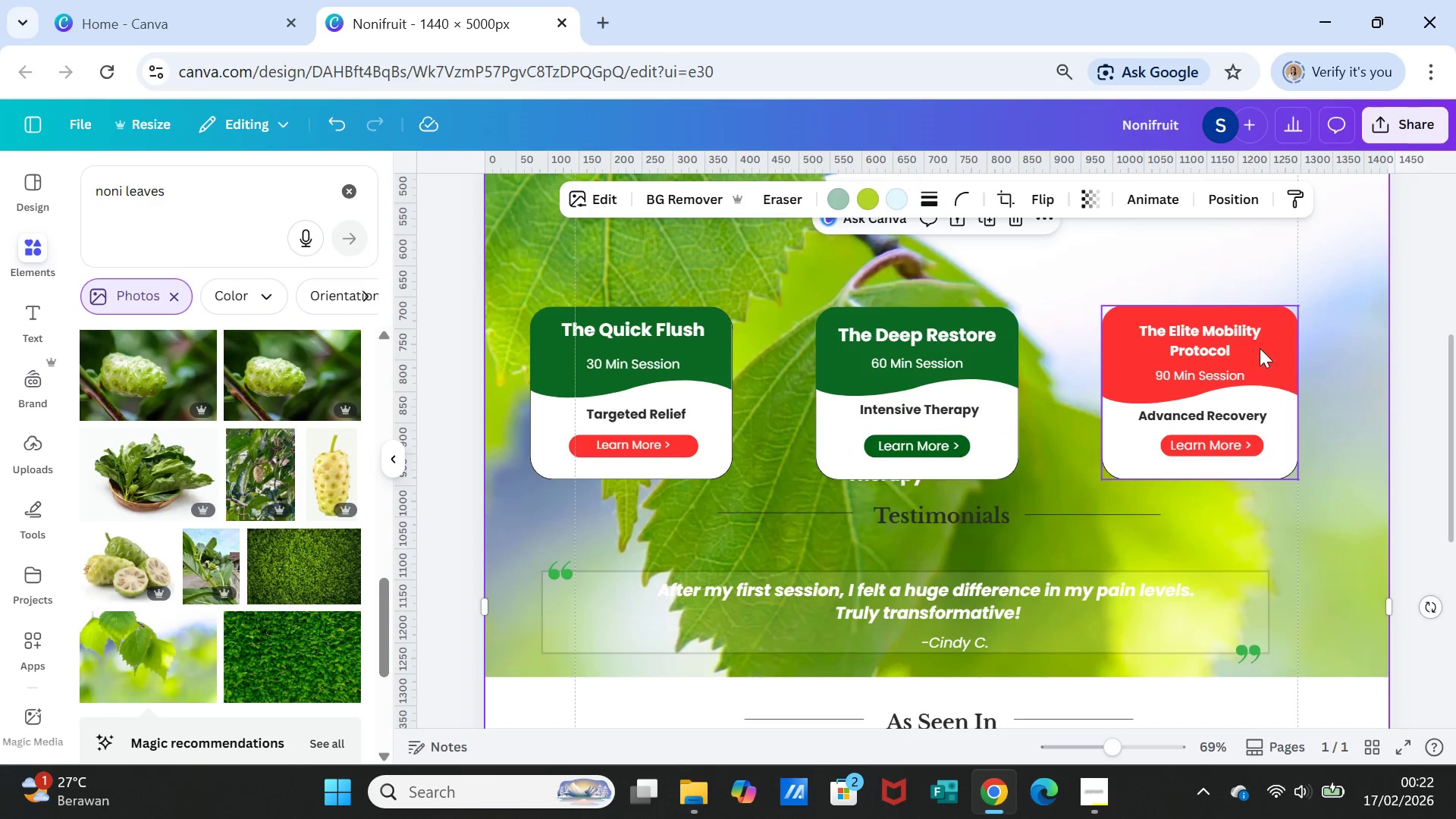 
wait(6.09)
 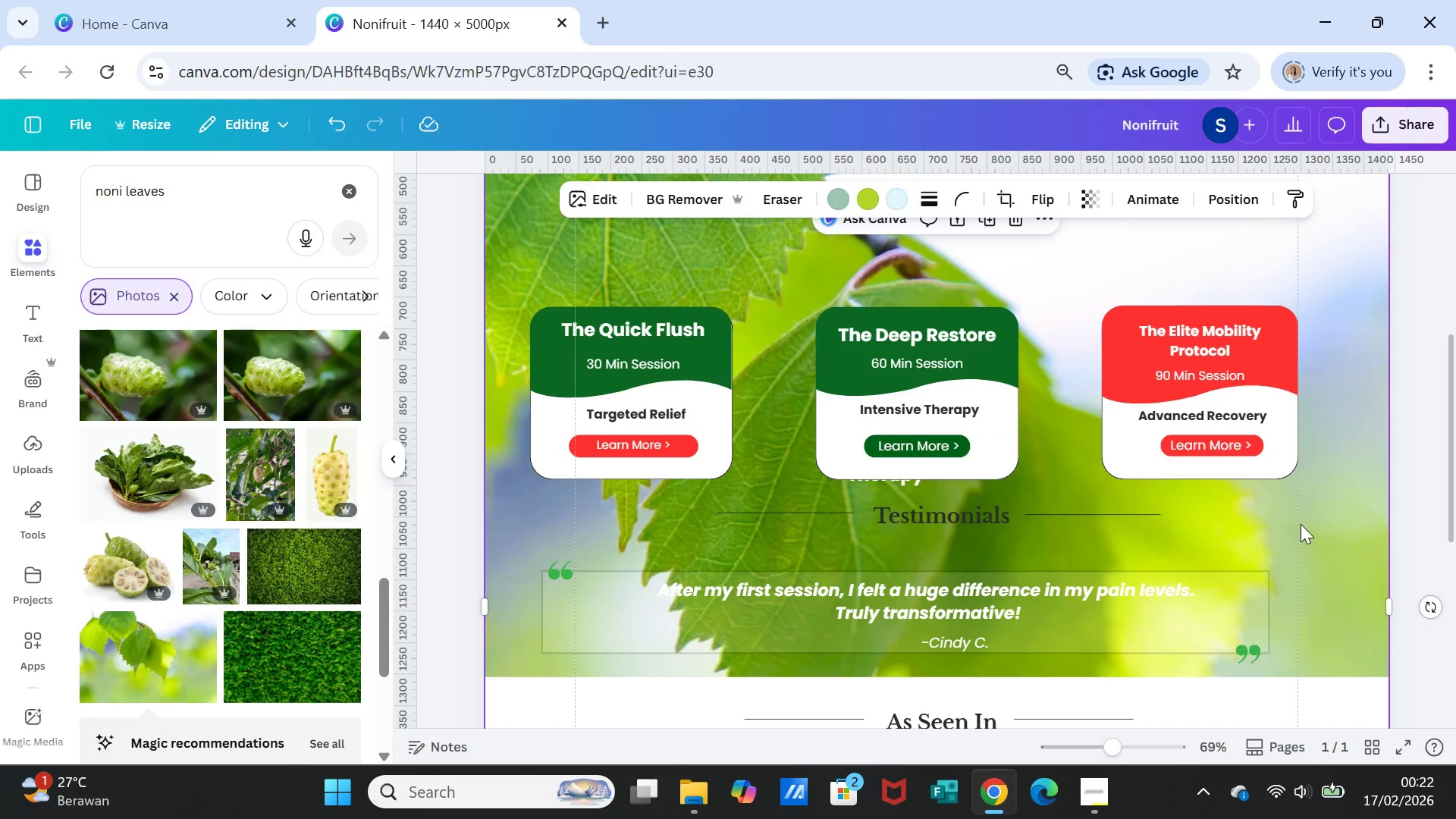 
left_click([1269, 356])
 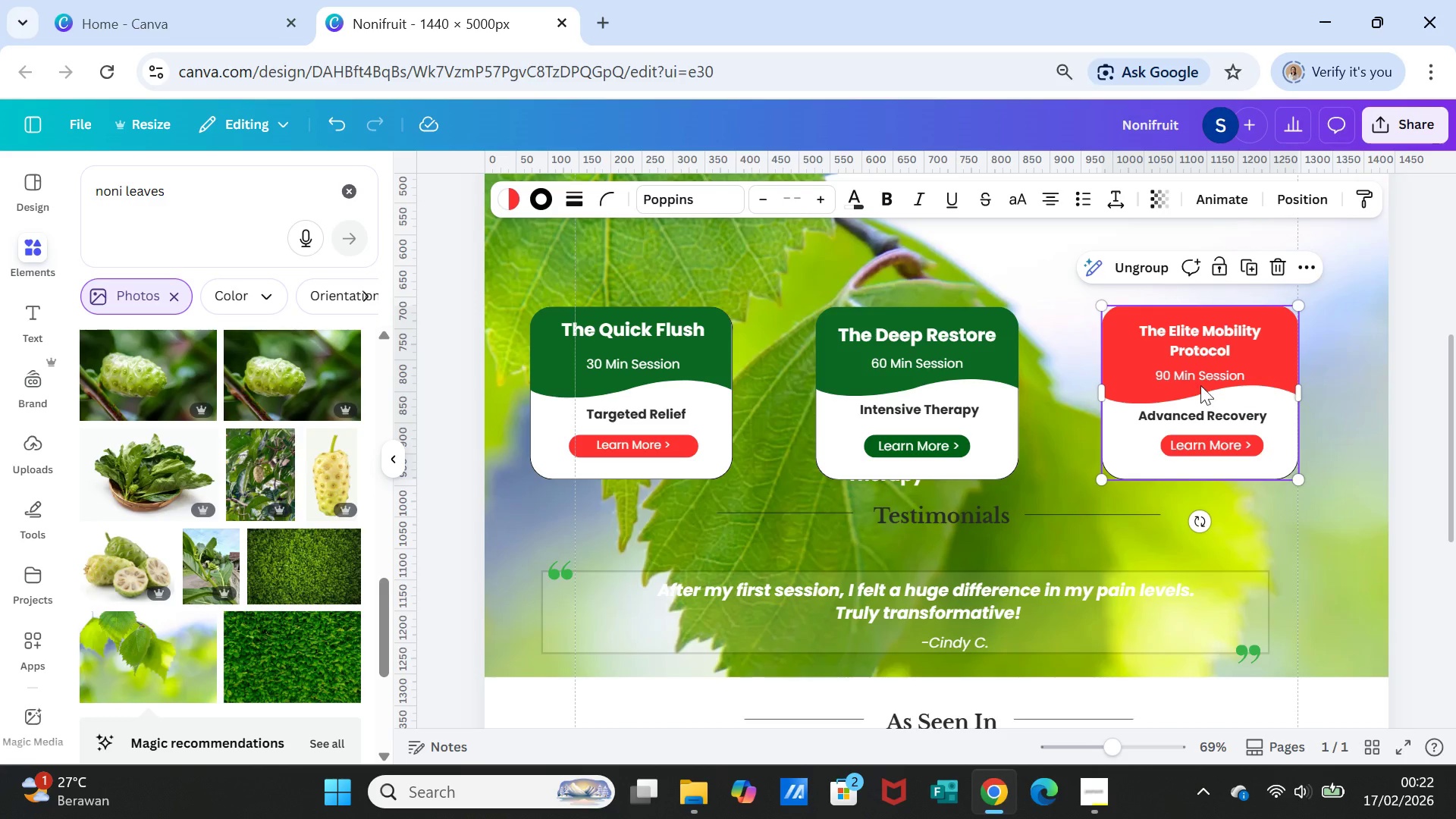 
left_click([698, 378])
 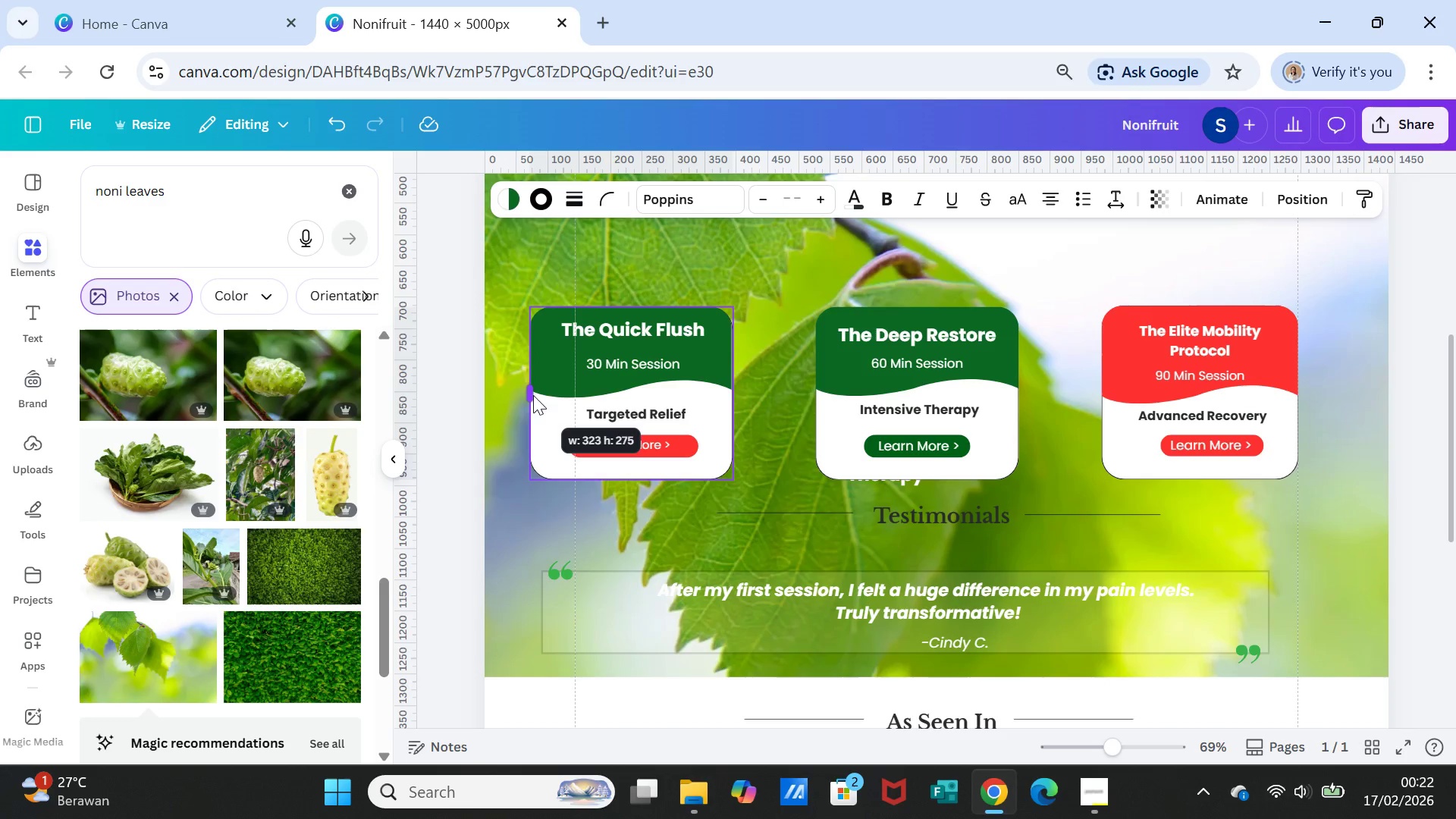 
left_click_drag(start_coordinate=[703, 394], to_coordinate=[720, 394])
 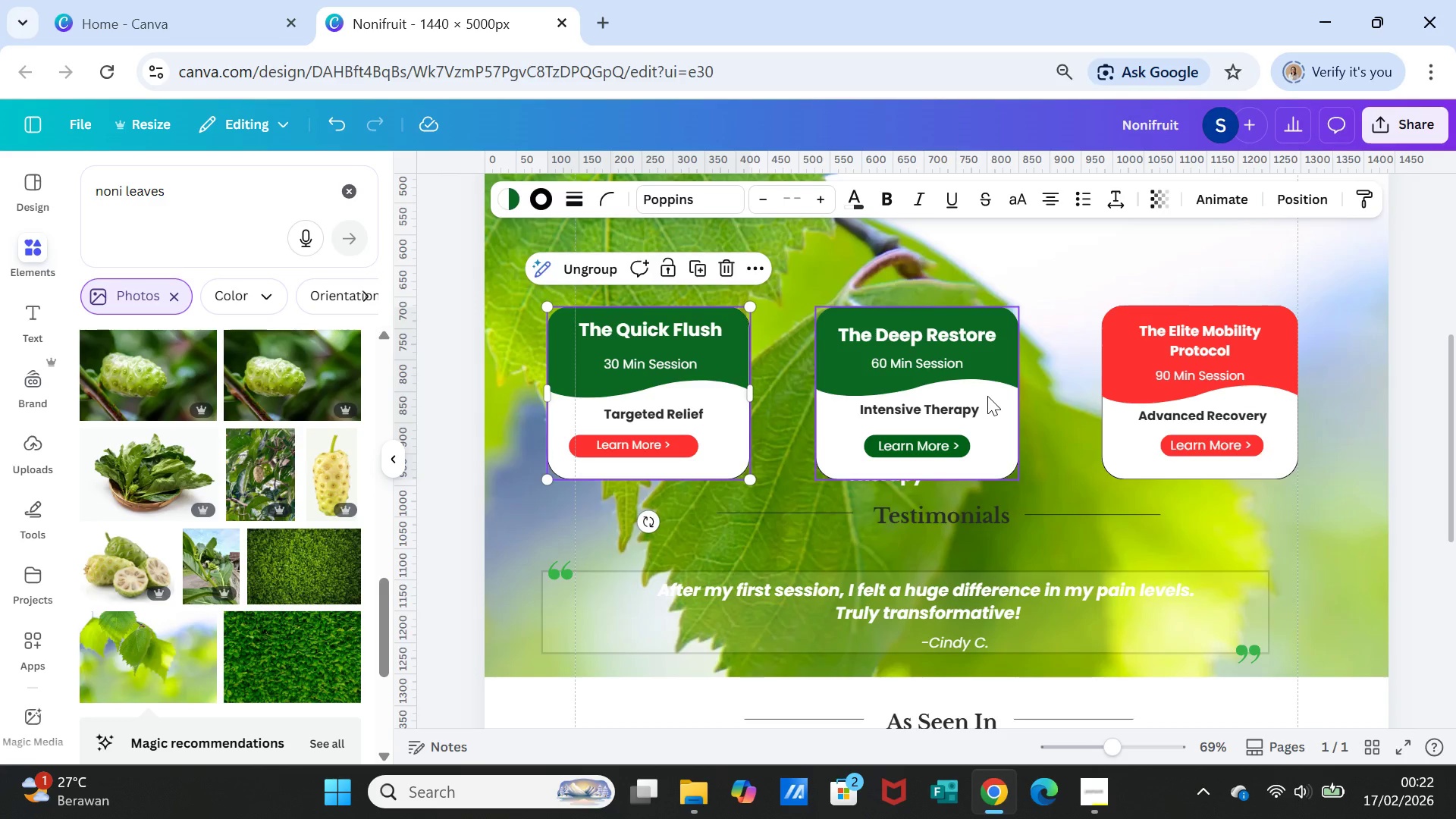 
left_click([987, 396])
 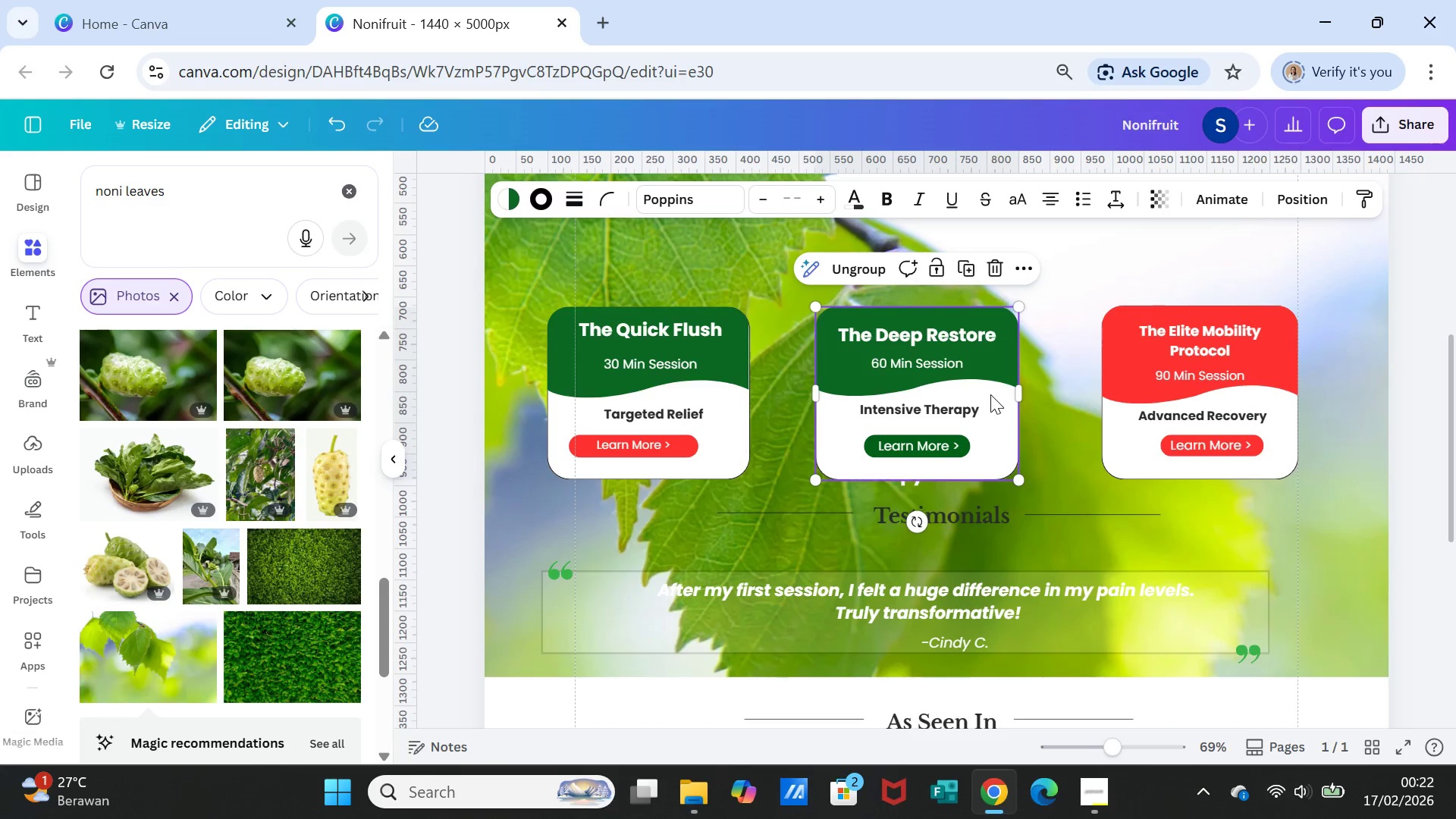 
left_click_drag(start_coordinate=[987, 396], to_coordinate=[1006, 399])
 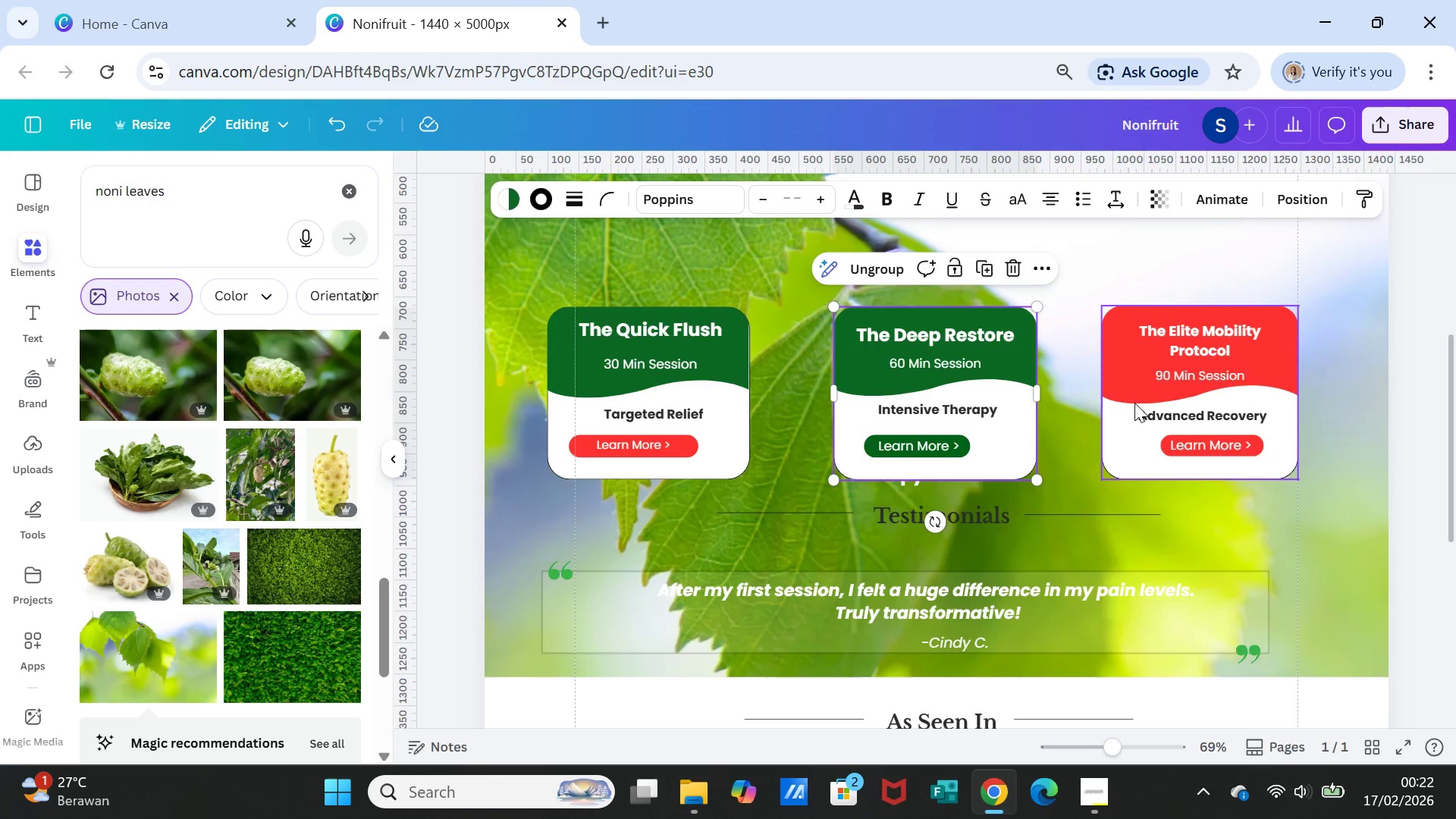 
left_click_drag(start_coordinate=[1130, 397], to_coordinate=[1144, 395])
 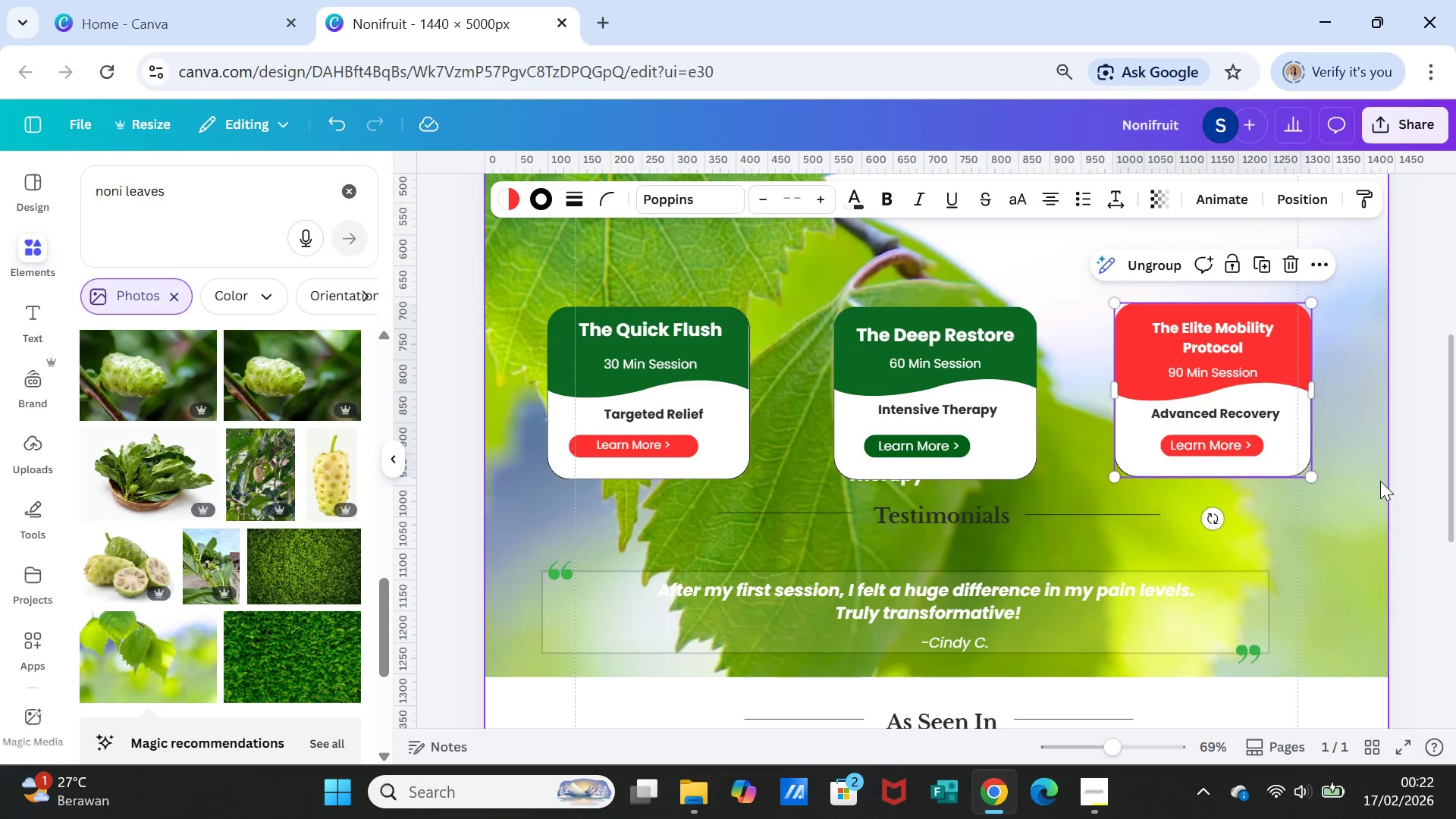 
left_click([1362, 491])
 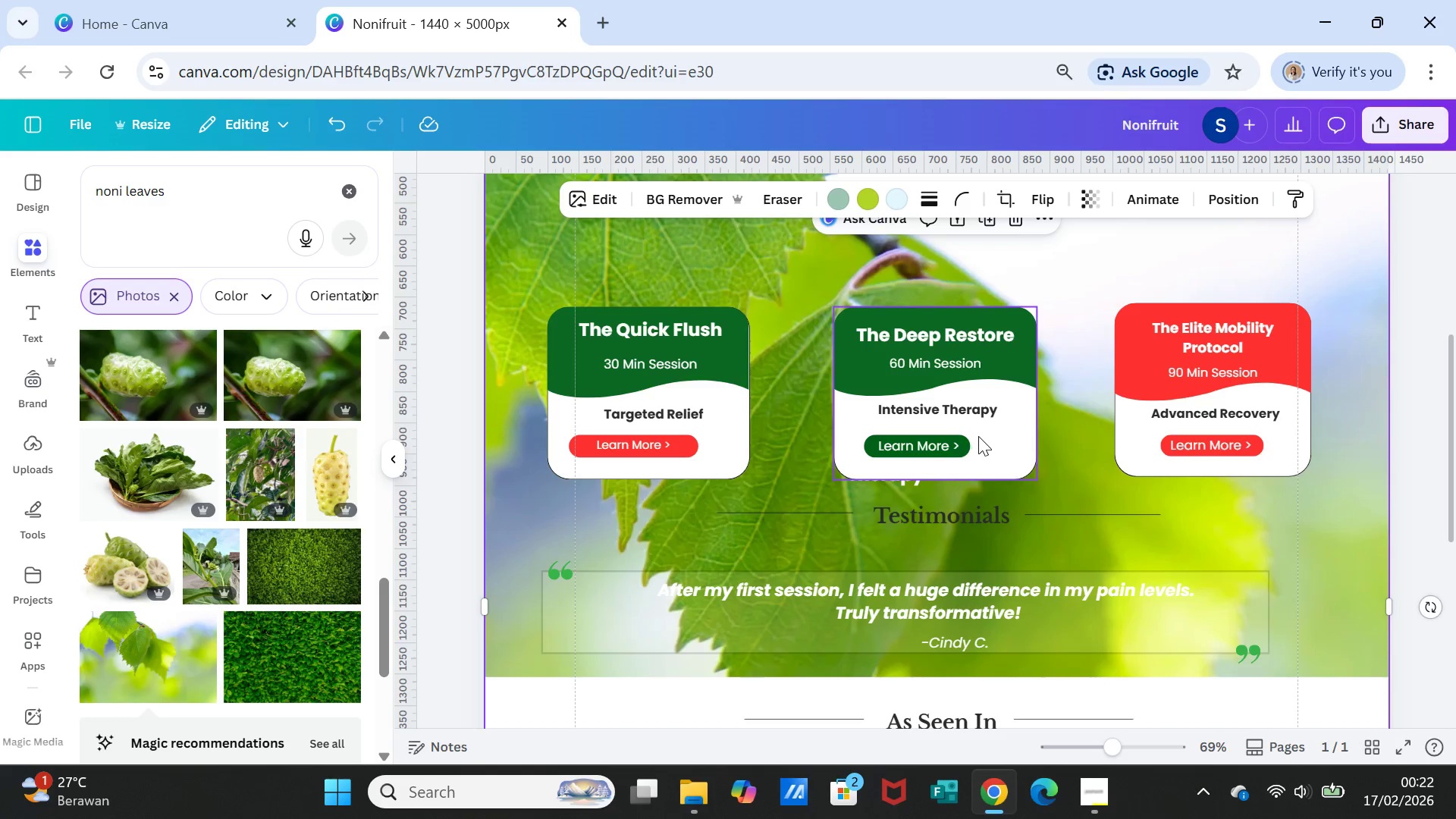 
left_click([980, 436])
 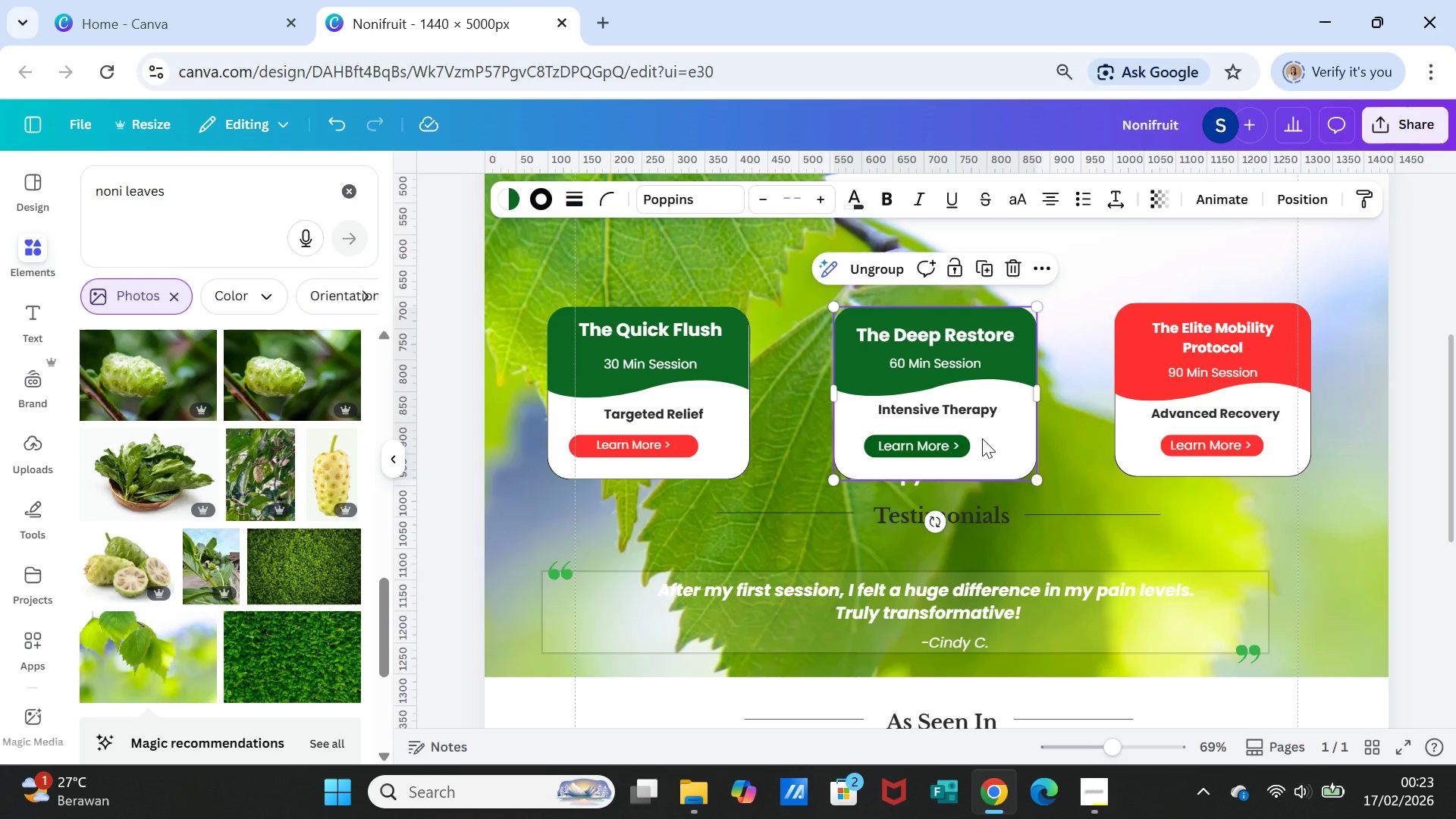 
left_click([982, 438])
 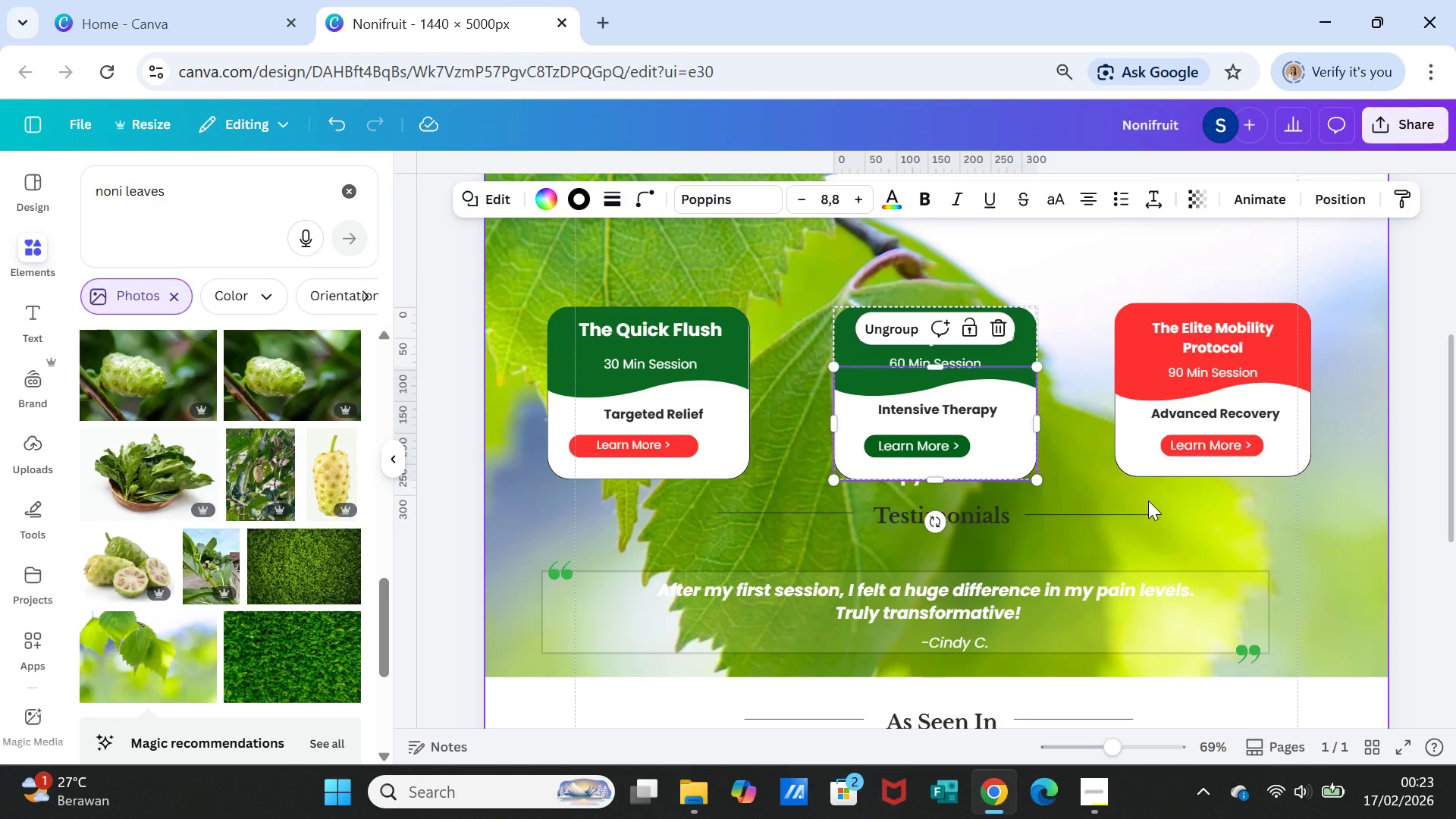 
left_click([1148, 500])
 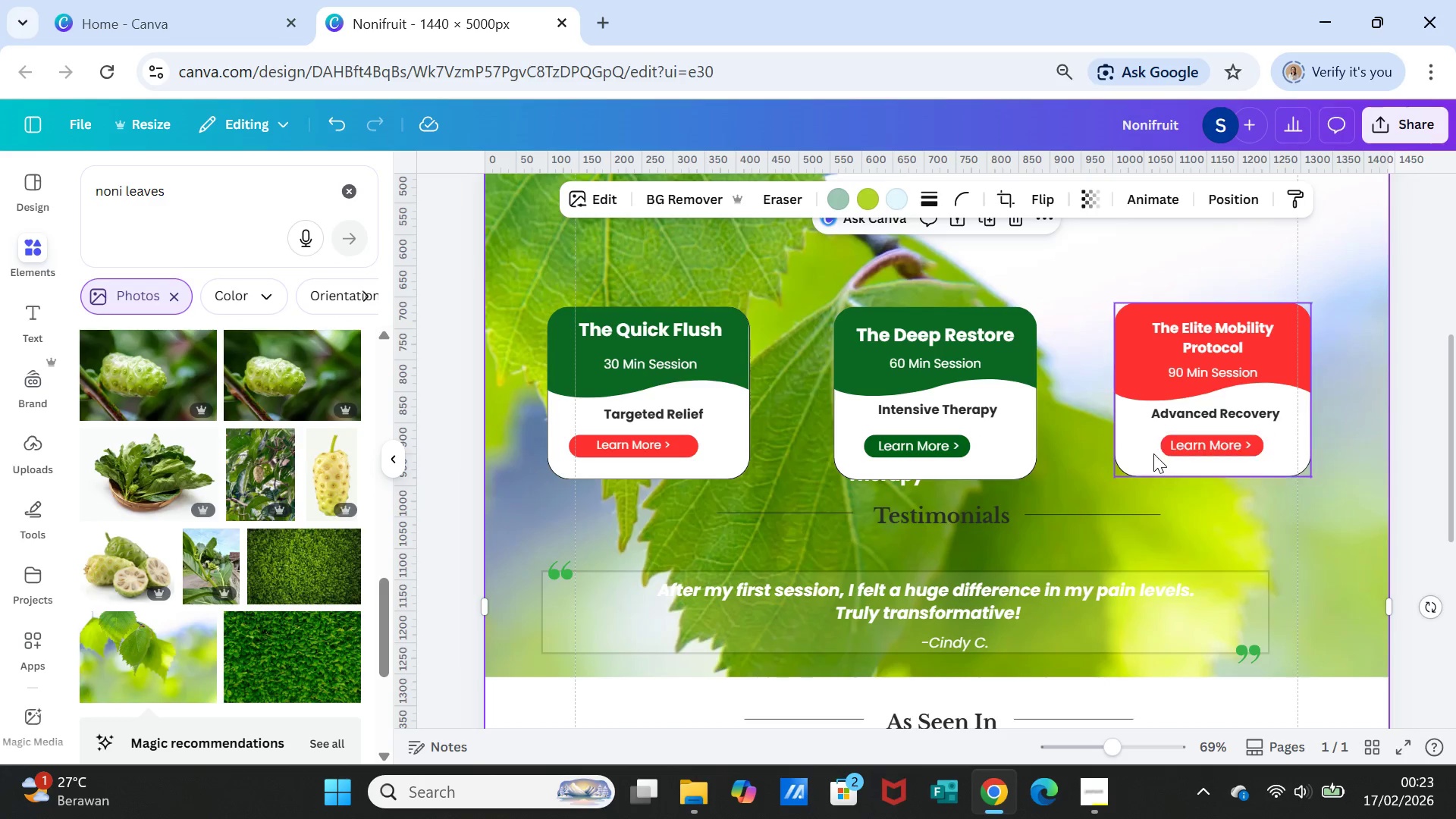 
left_click([1153, 453])
 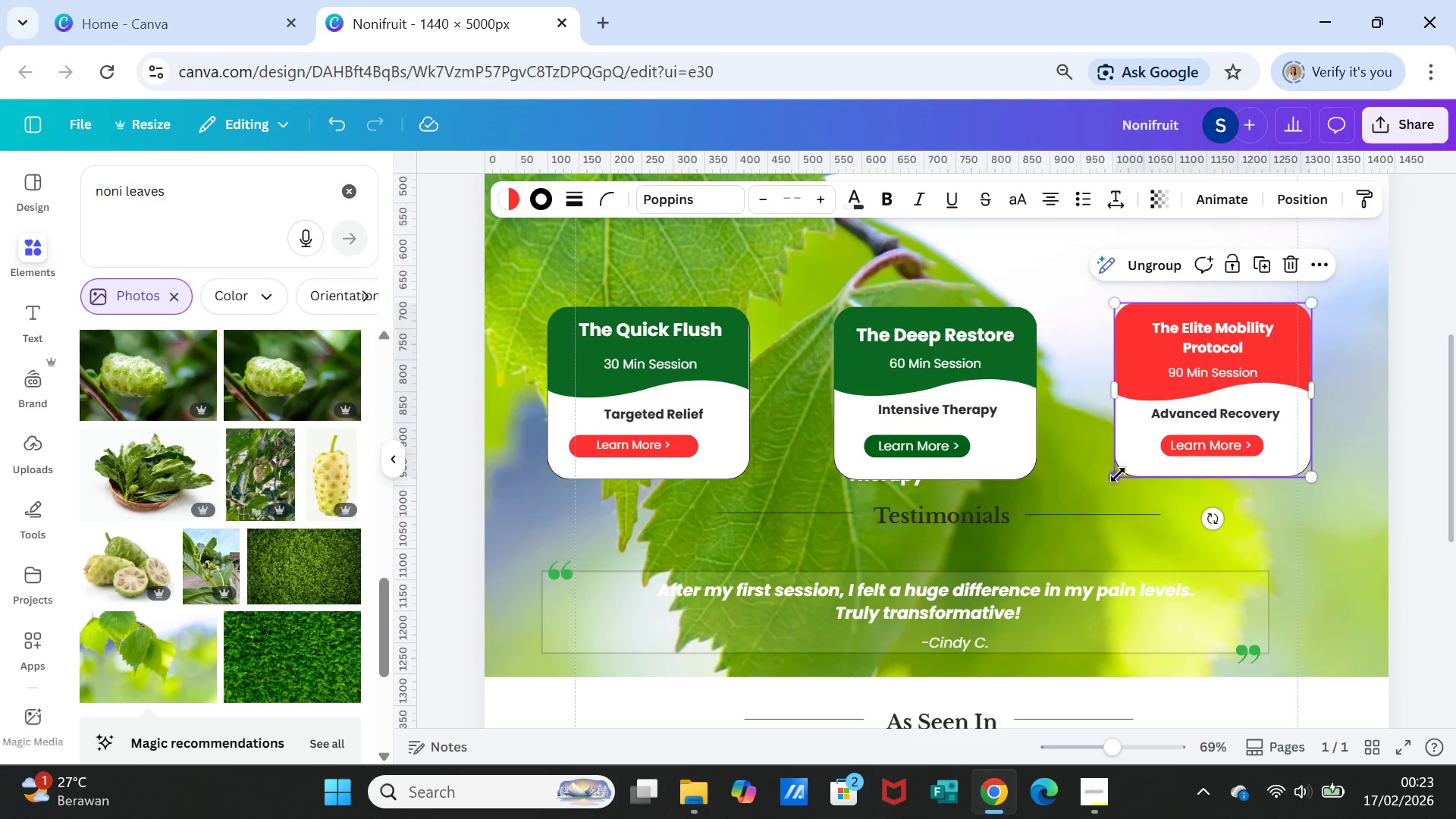 
left_click_drag(start_coordinate=[1114, 475], to_coordinate=[1107, 476])
 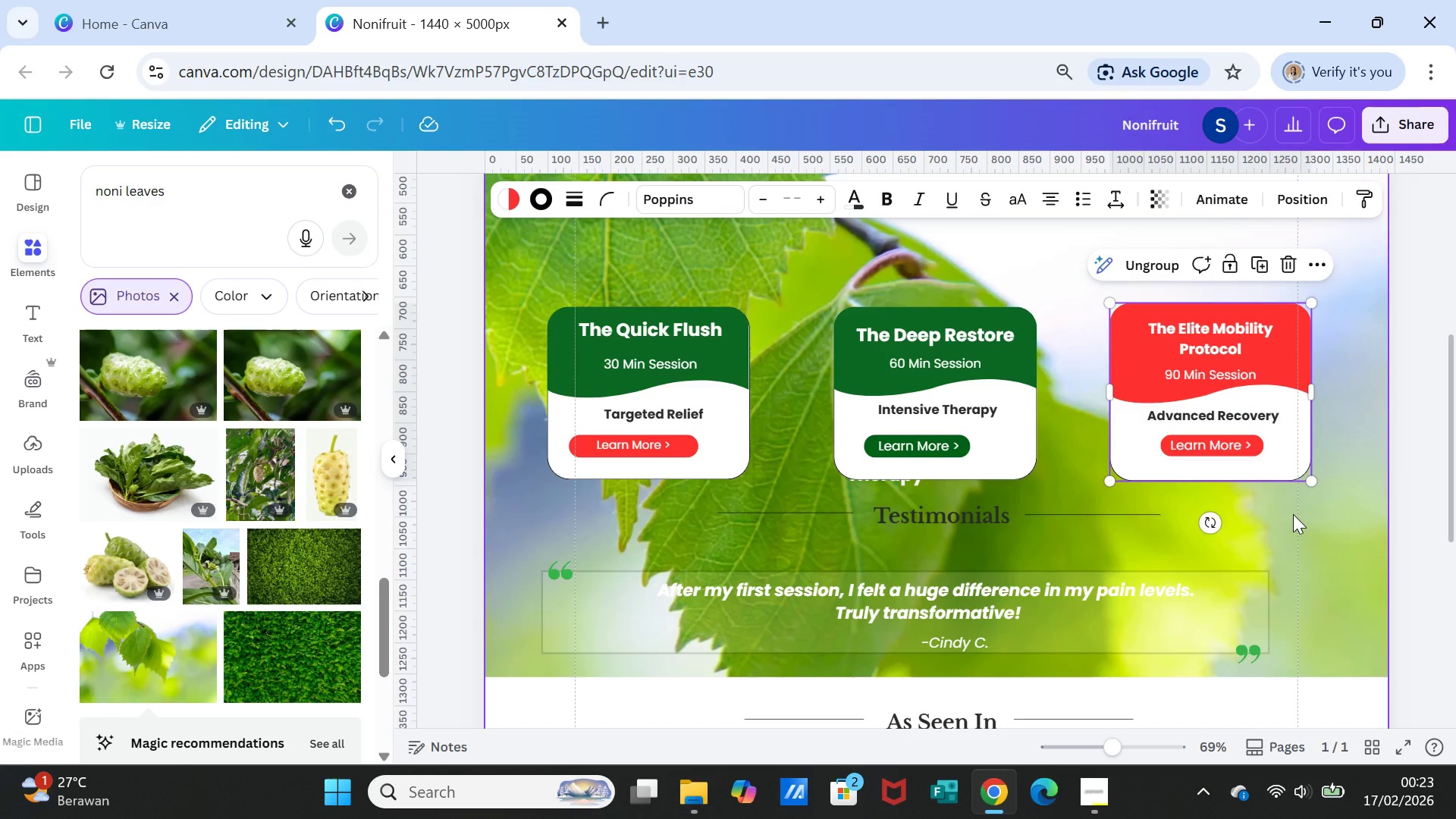 
left_click([1293, 514])
 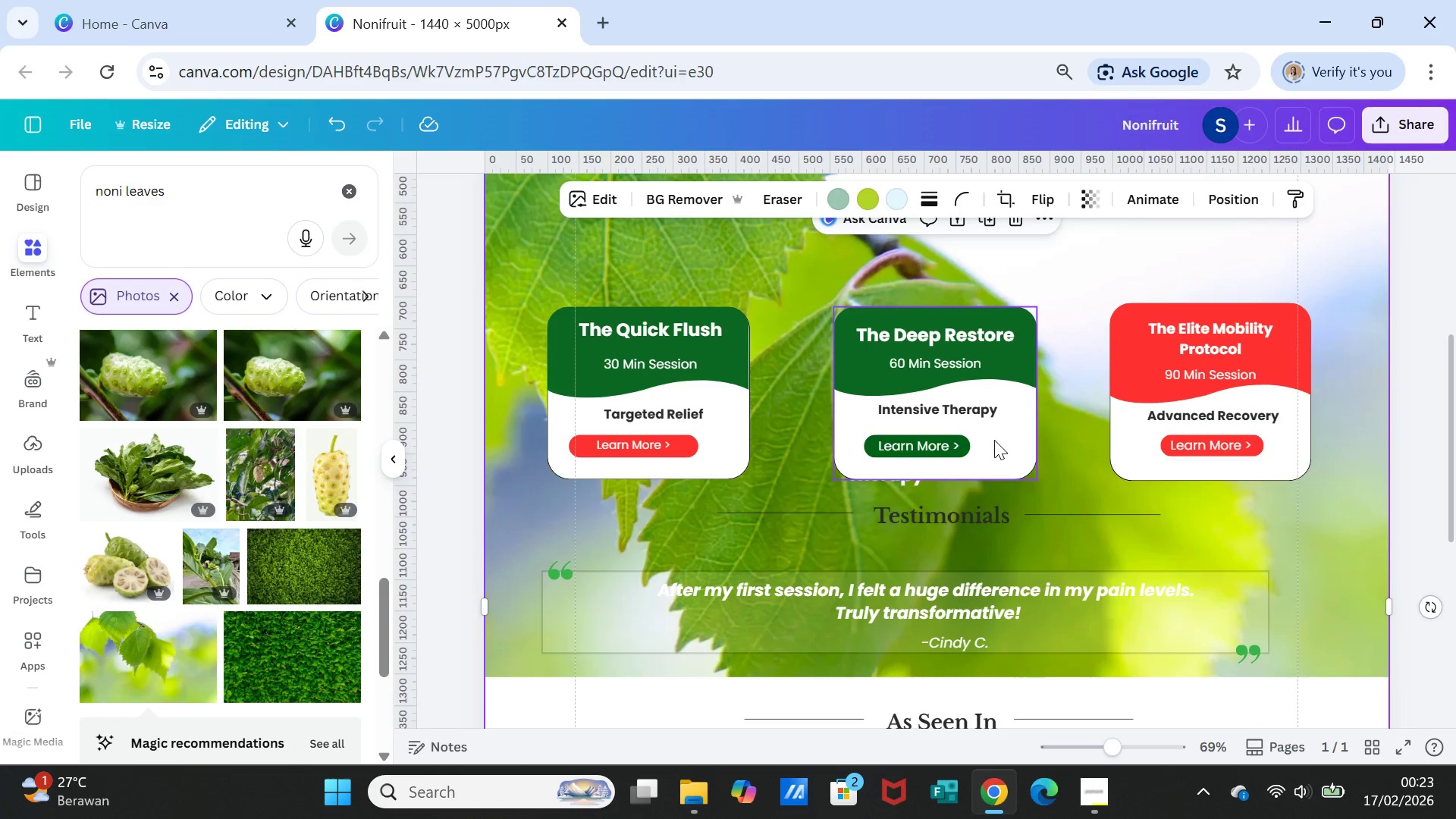 
left_click([994, 440])
 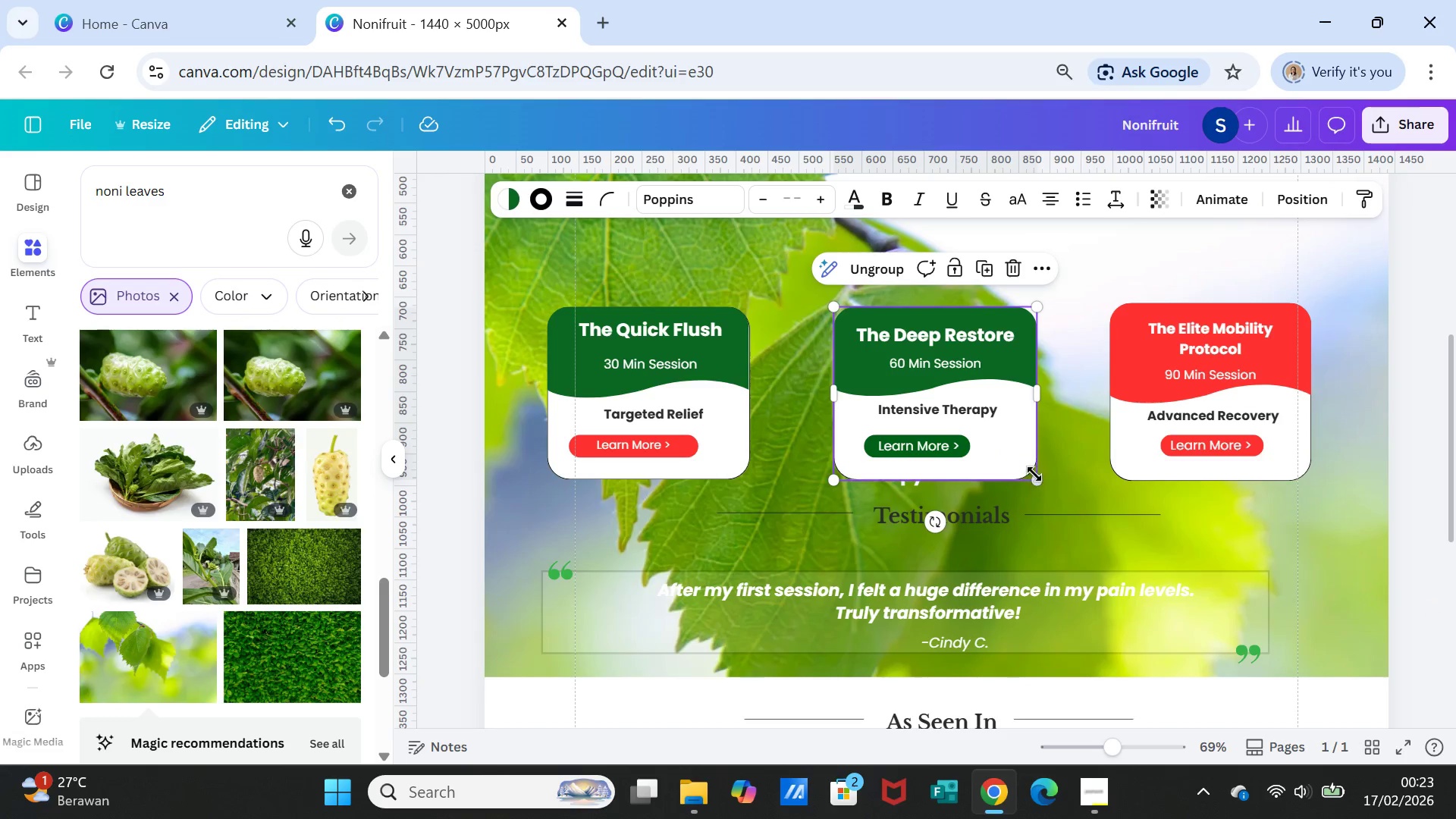 
left_click_drag(start_coordinate=[1035, 474], to_coordinate=[1042, 473])
 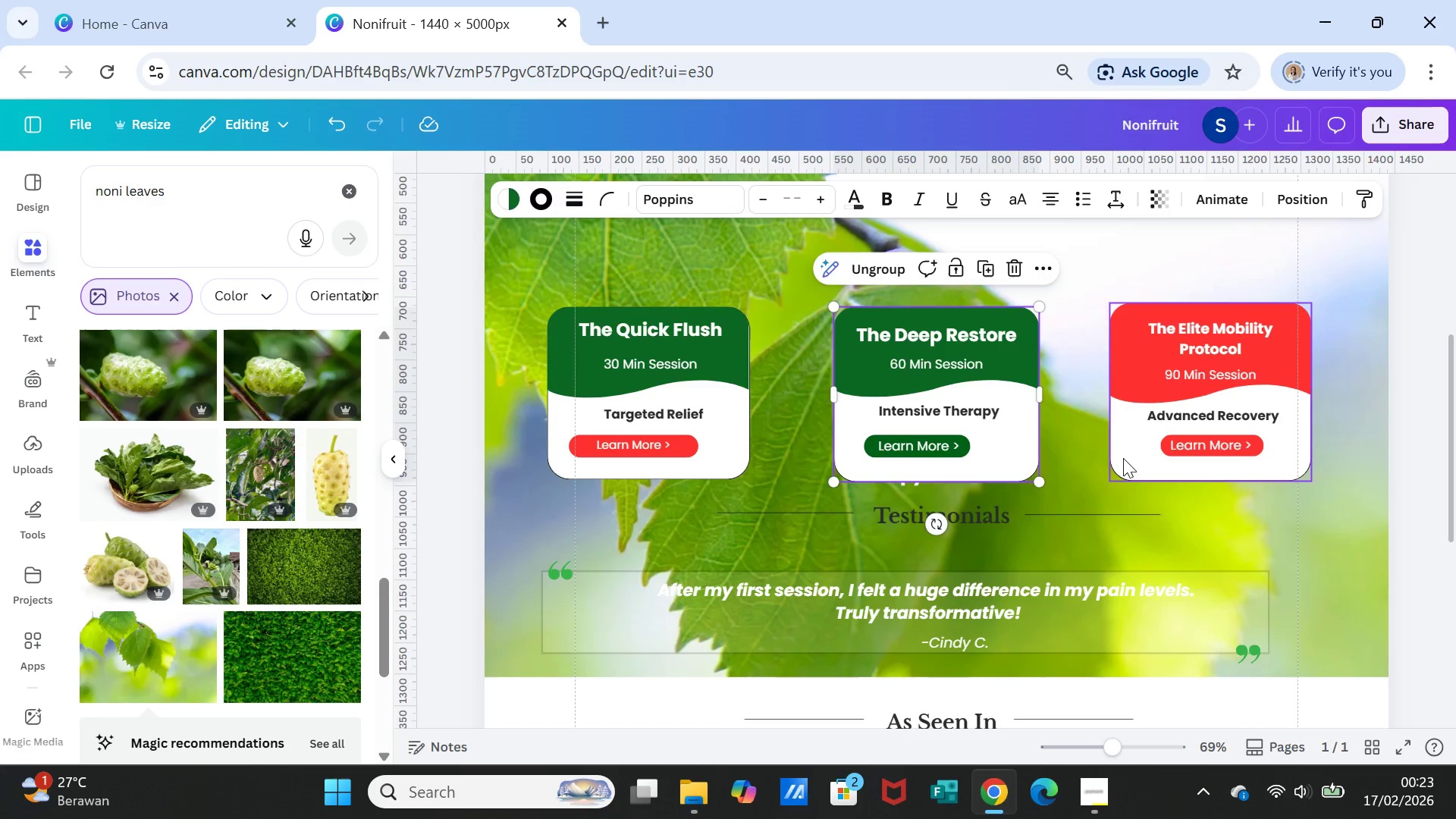 
left_click([1123, 458])
 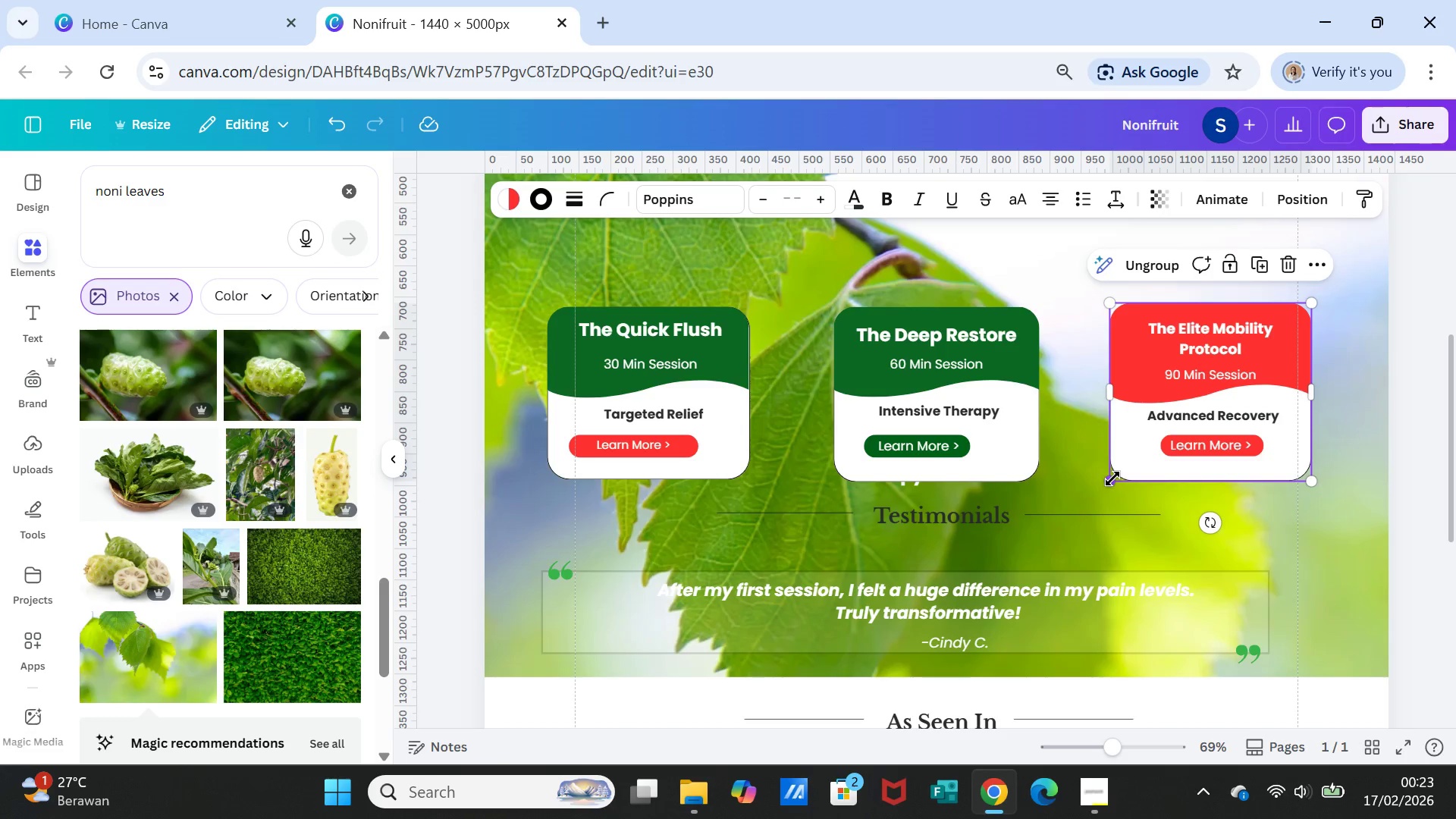 
left_click_drag(start_coordinate=[1112, 479], to_coordinate=[1097, 472])
 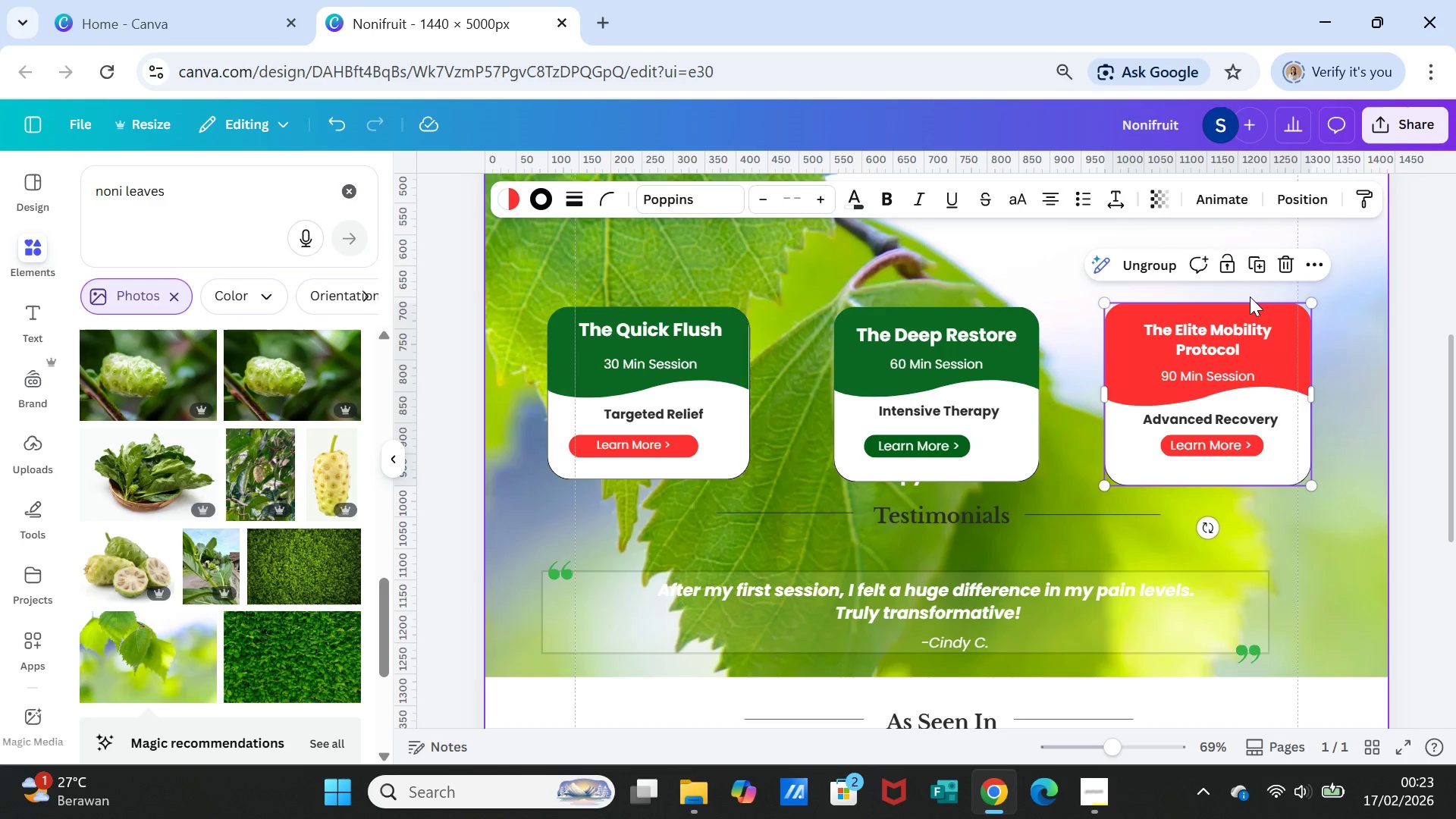 
left_click([1250, 297])
 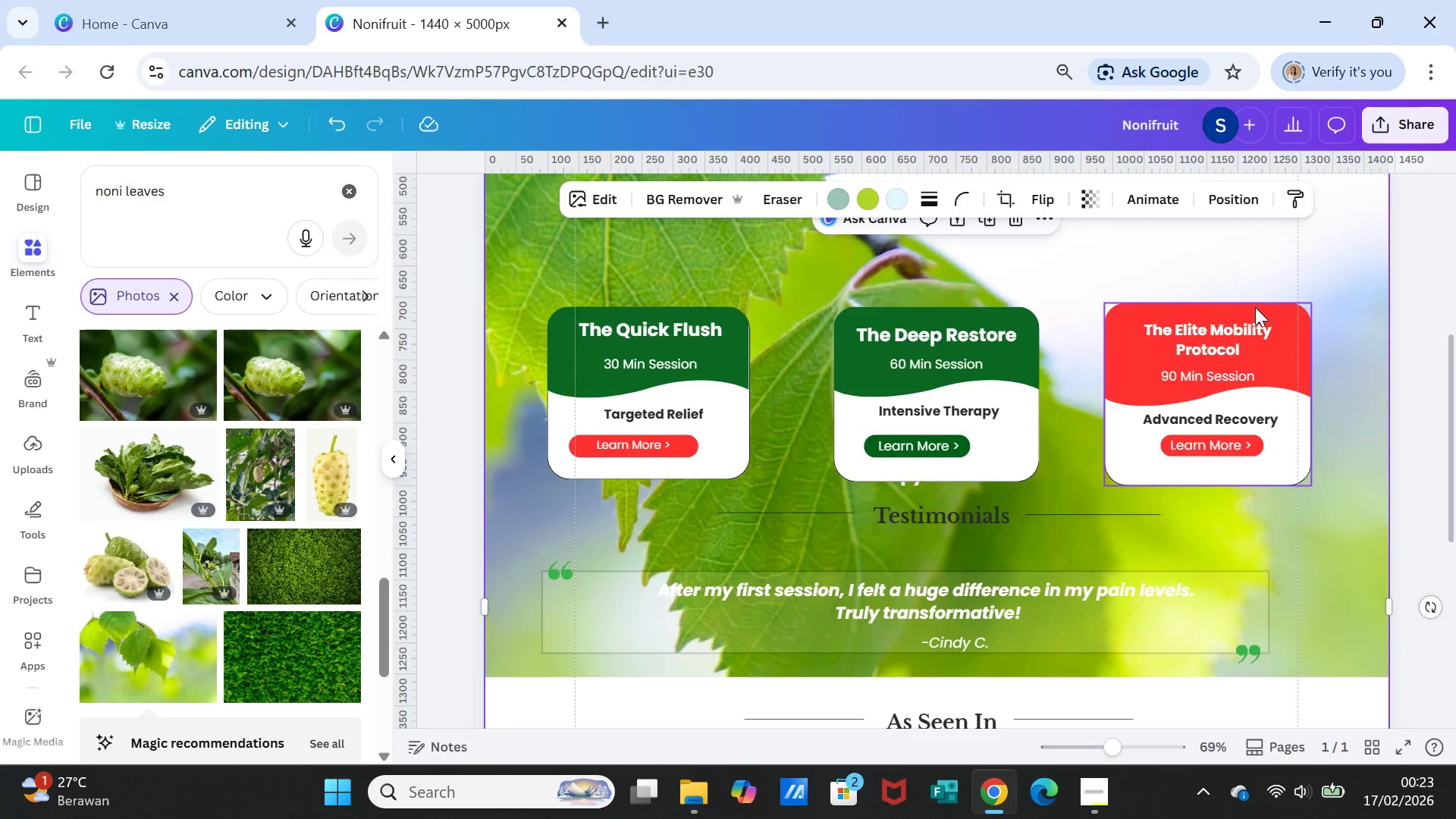 
left_click([1255, 307])
 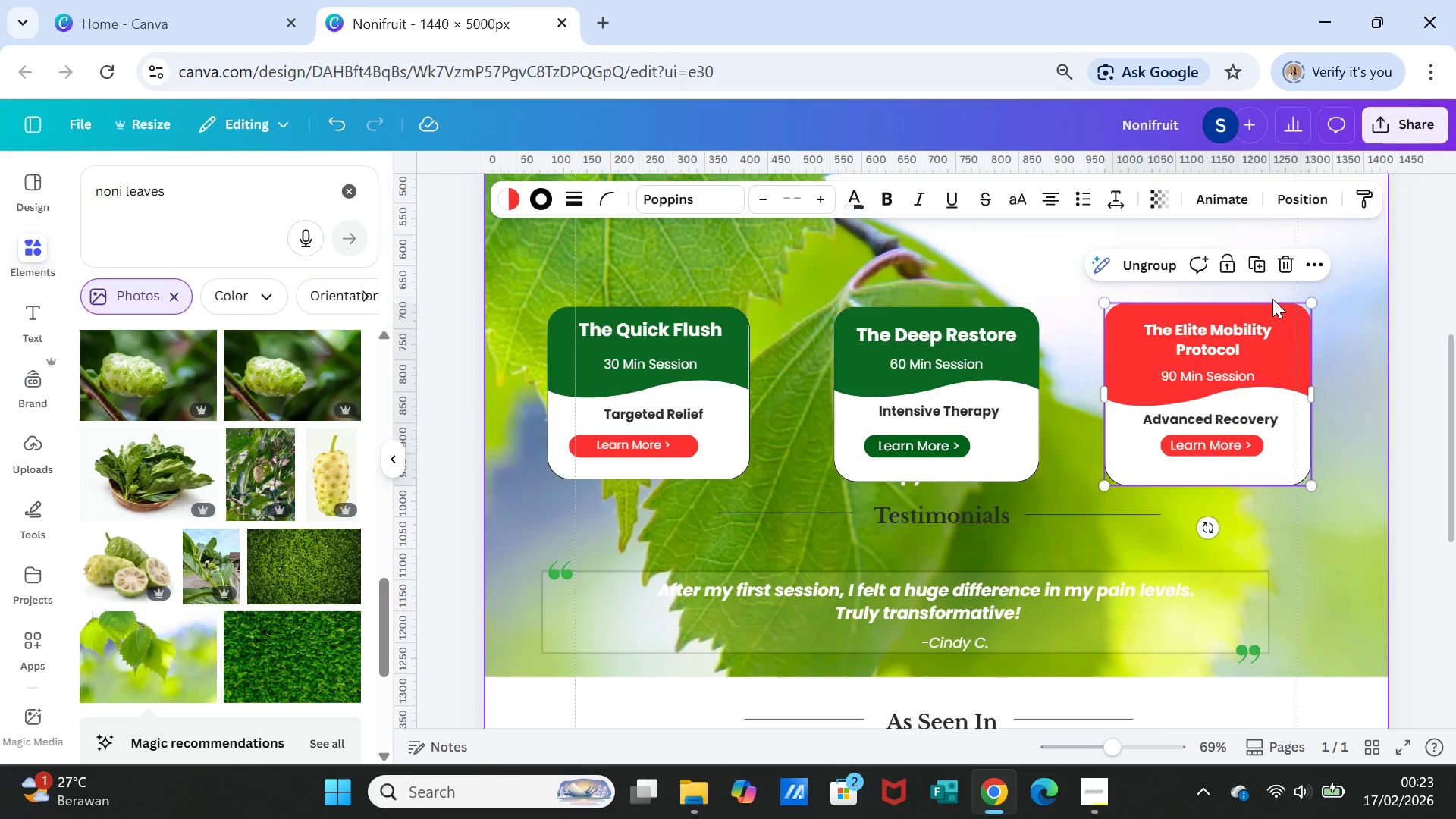 
left_click([1278, 312])
 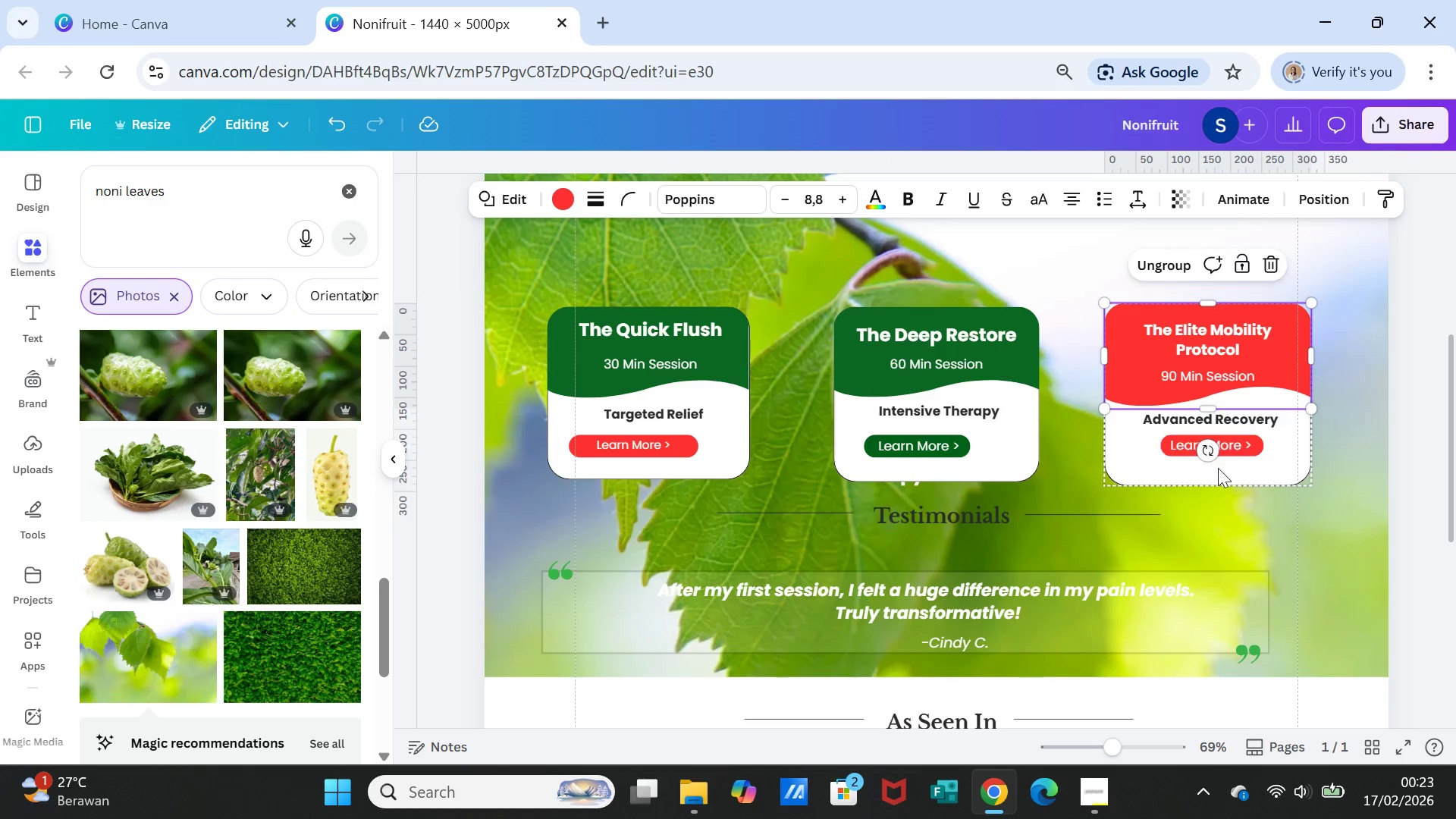 
left_click([1228, 472])
 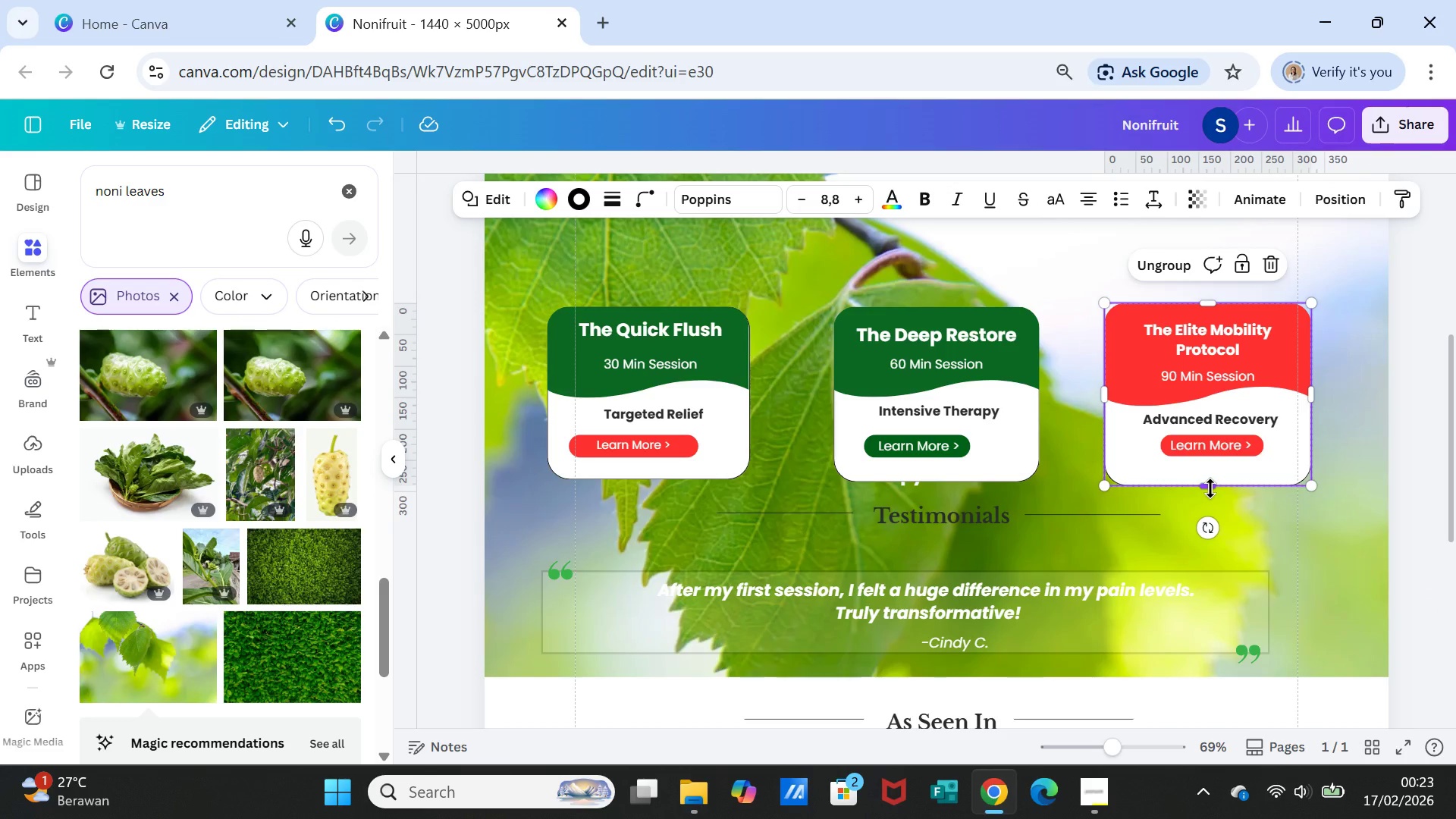 
left_click_drag(start_coordinate=[1210, 488], to_coordinate=[1210, 481])
 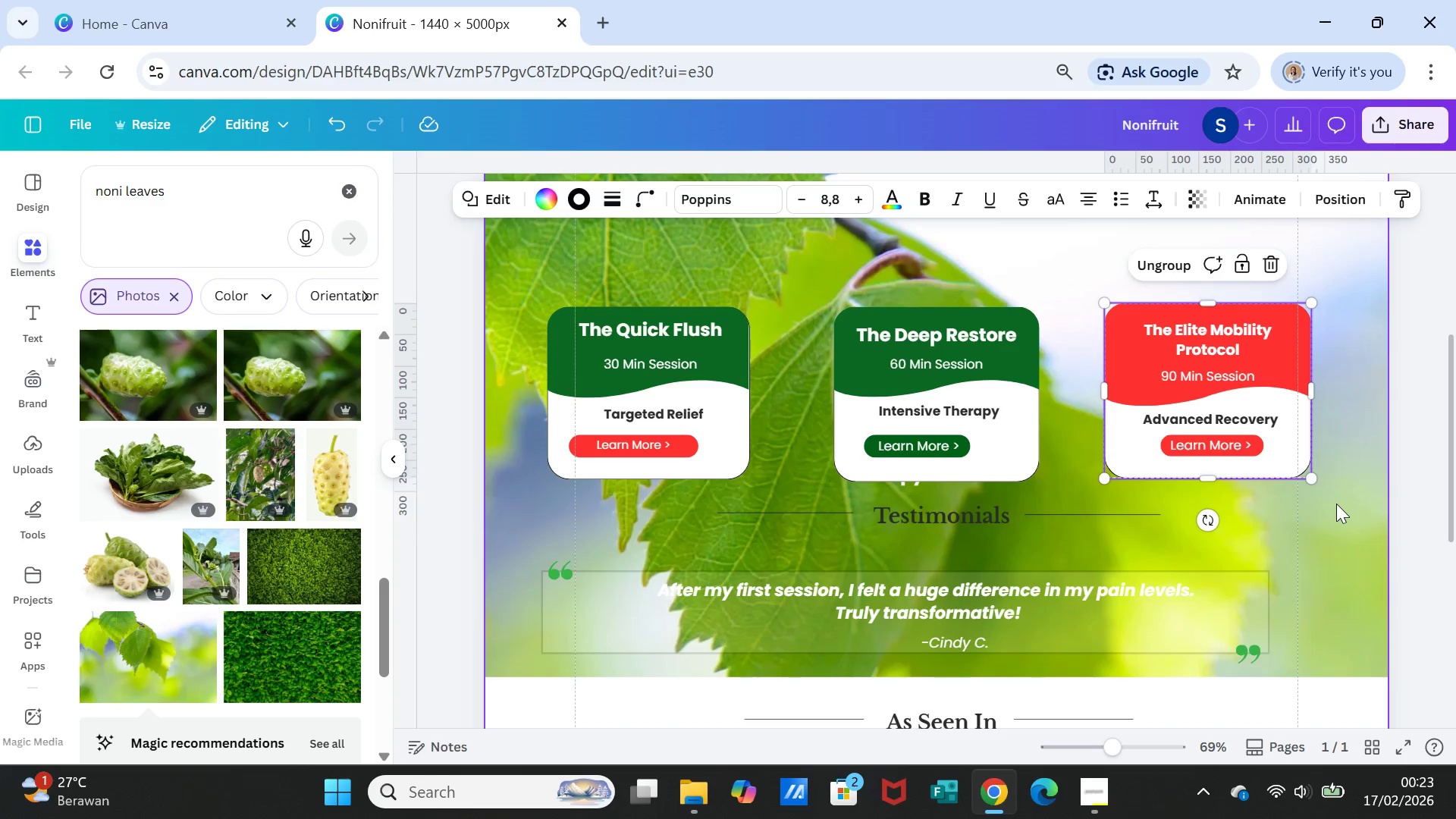 
left_click([1336, 504])
 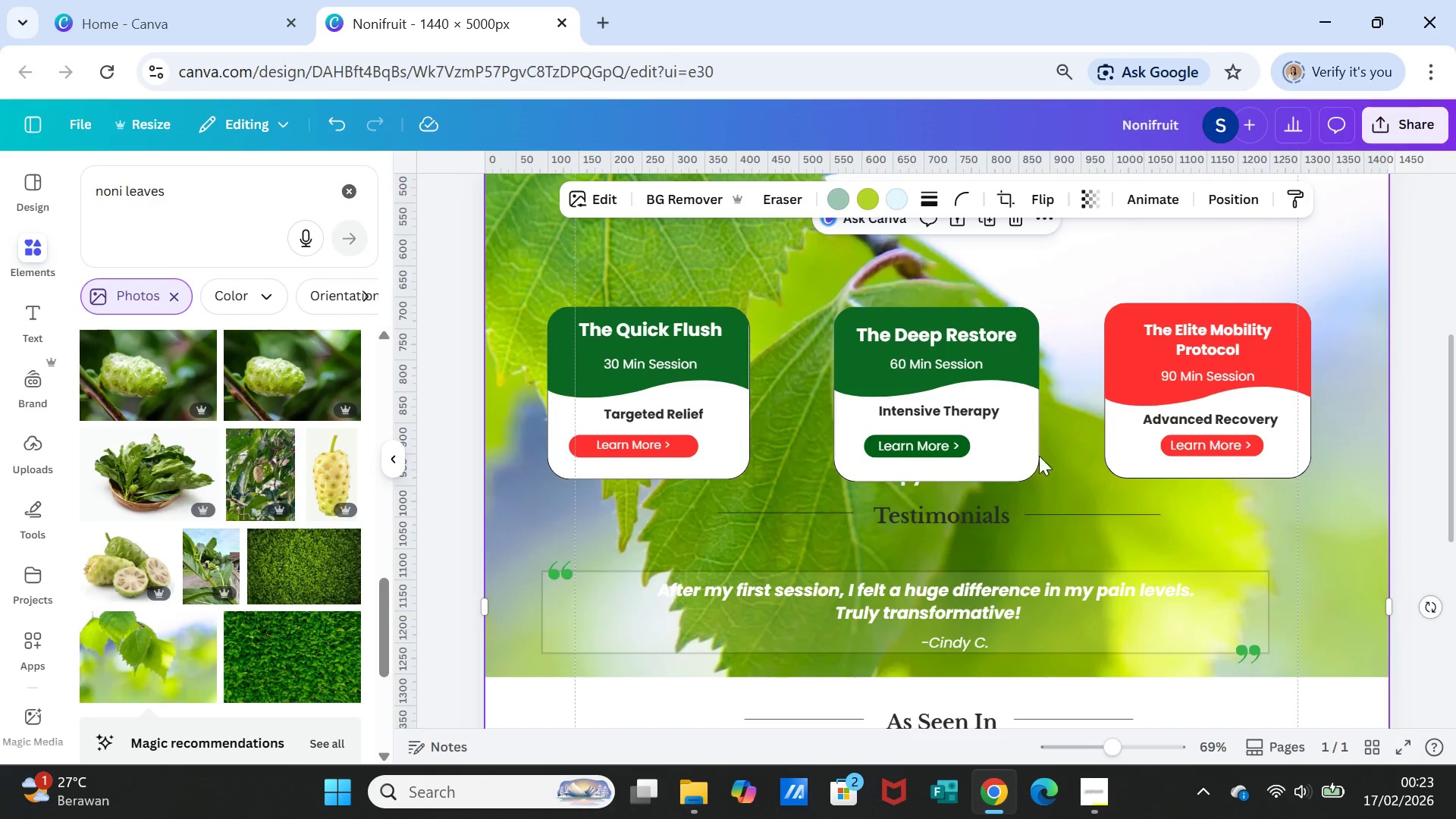 
left_click([999, 435])
 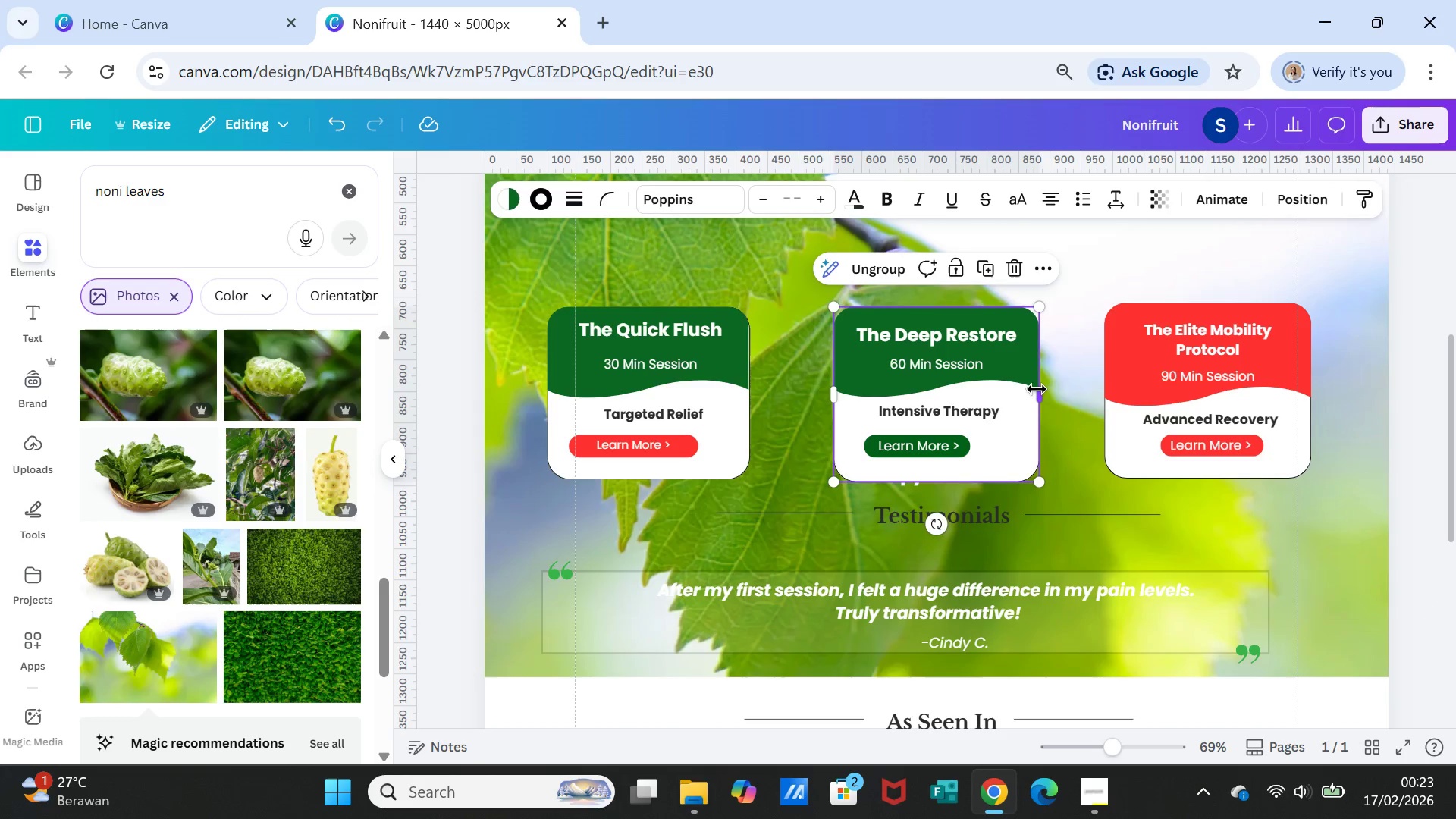 
left_click_drag(start_coordinate=[1037, 390], to_coordinate=[1039, 394])
 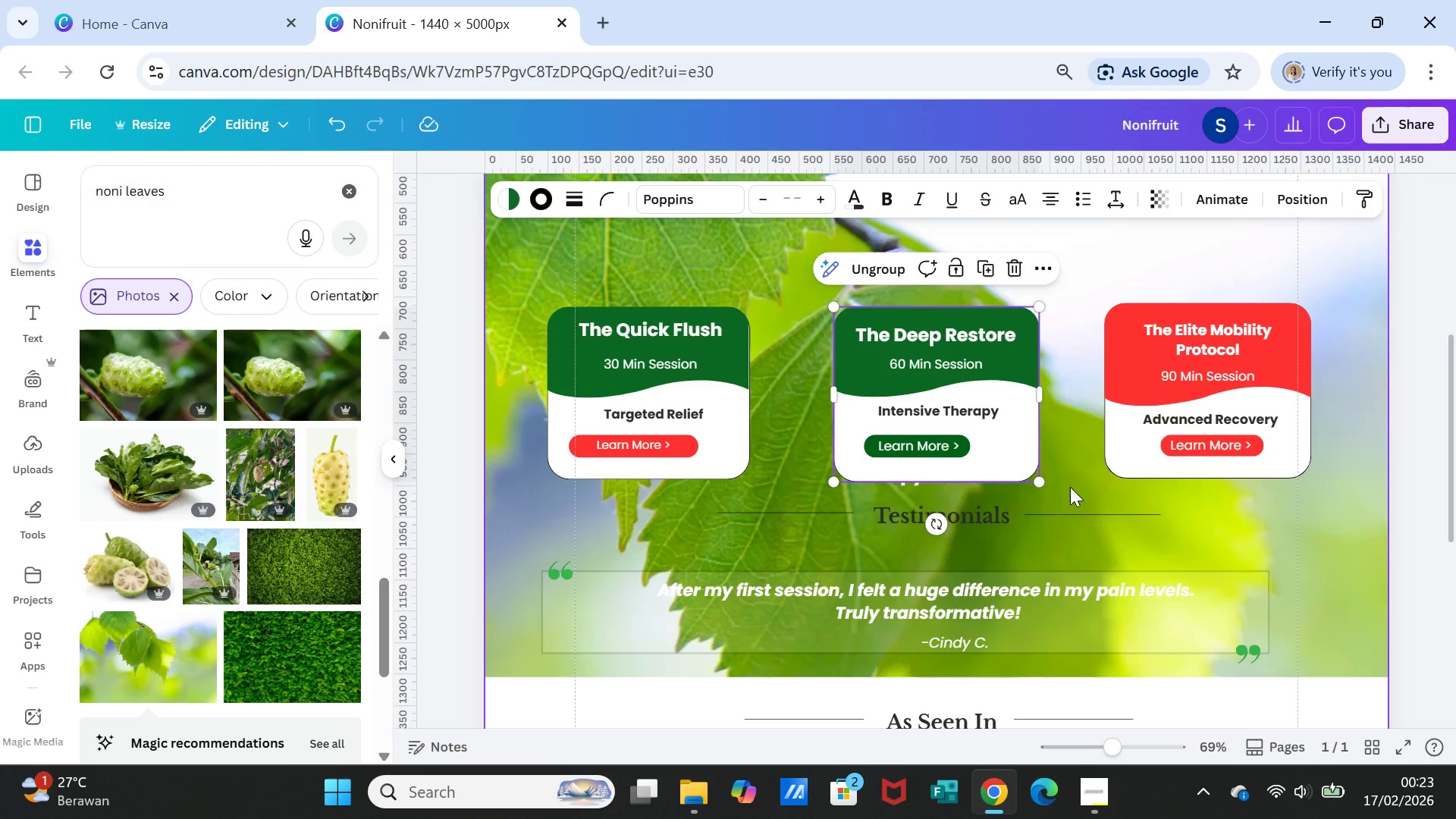 
left_click([1070, 487])
 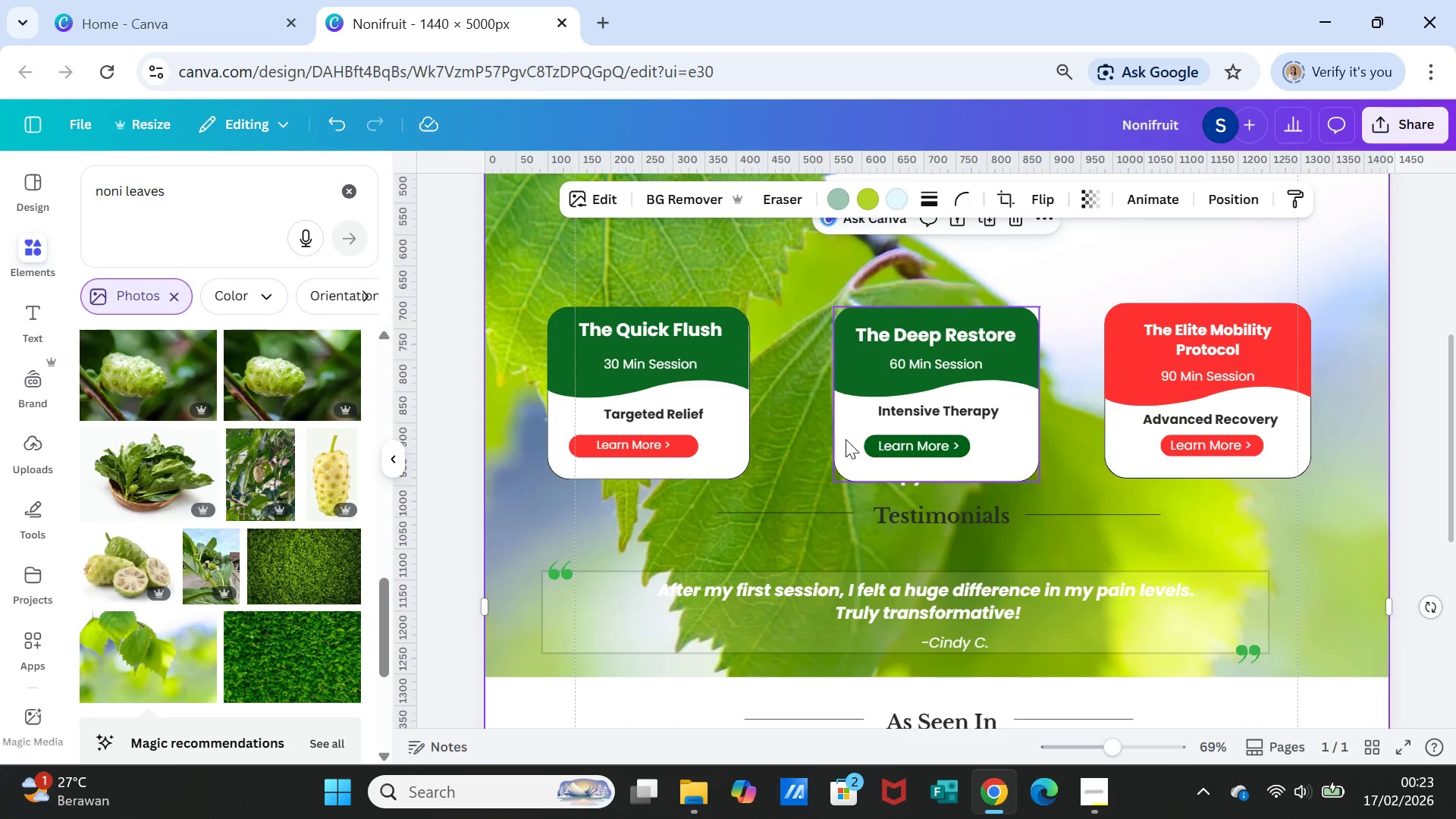 
left_click([839, 429])
 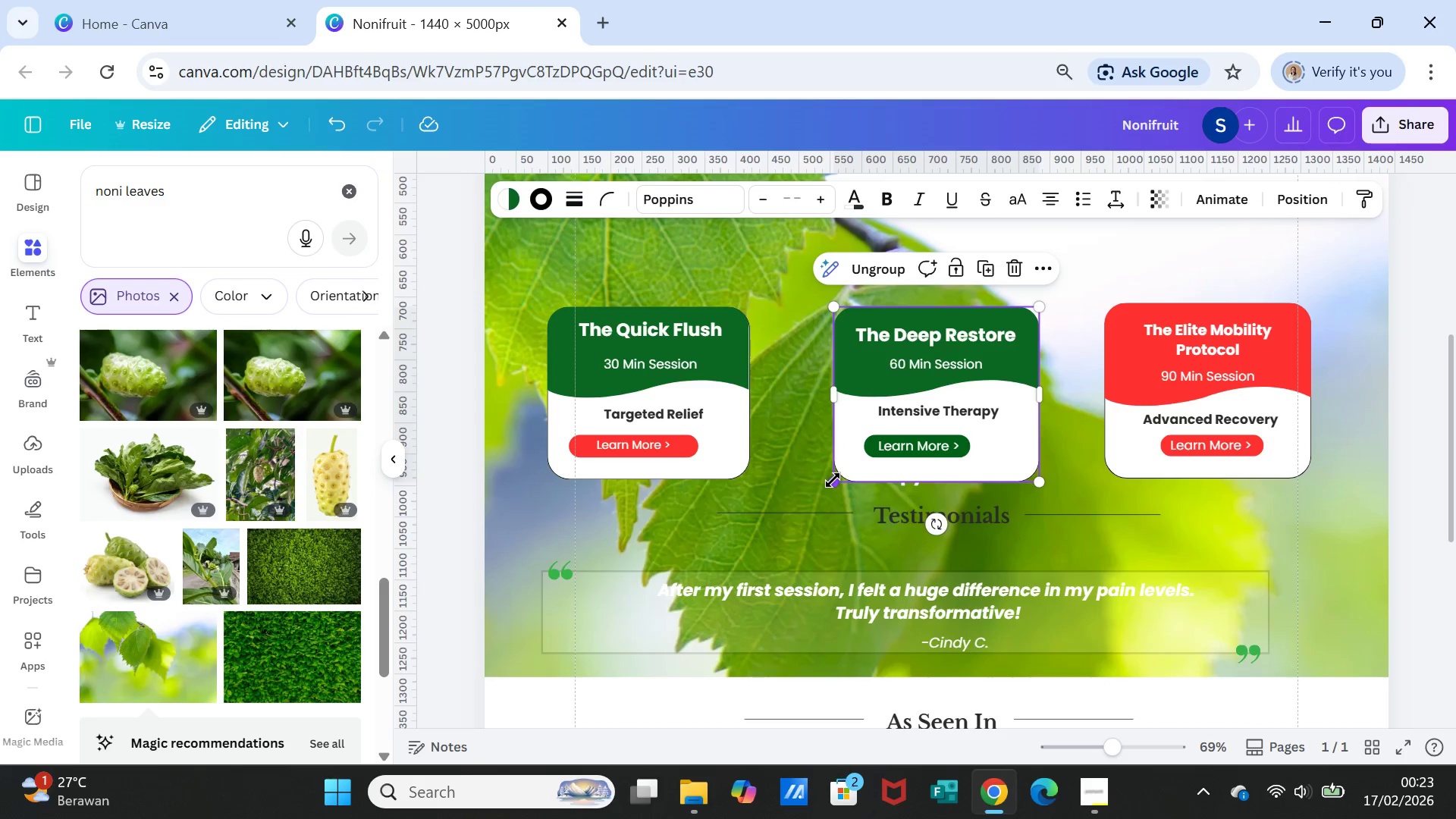 
left_click_drag(start_coordinate=[833, 480], to_coordinate=[829, 473])
 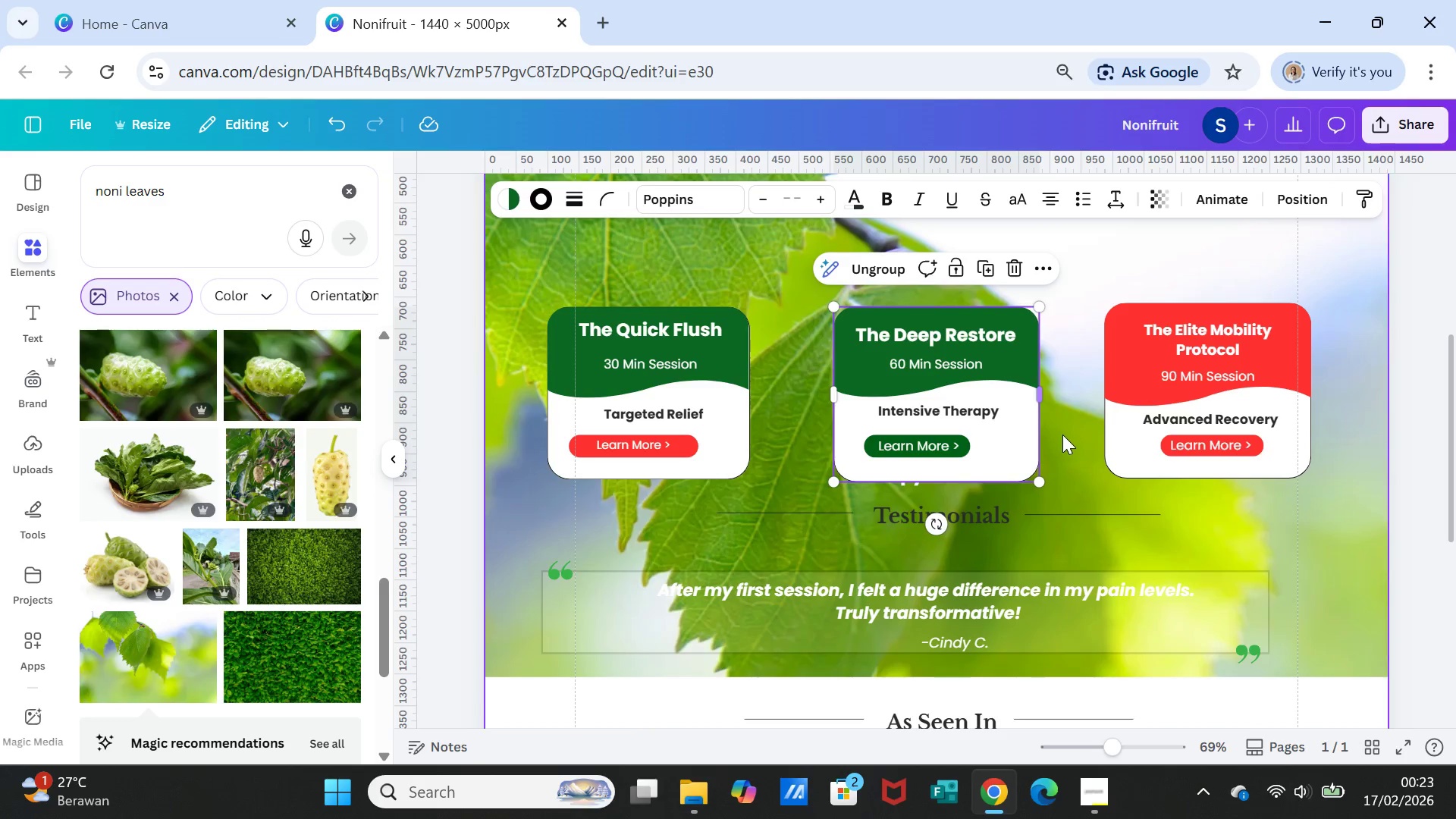 
left_click([1067, 436])
 